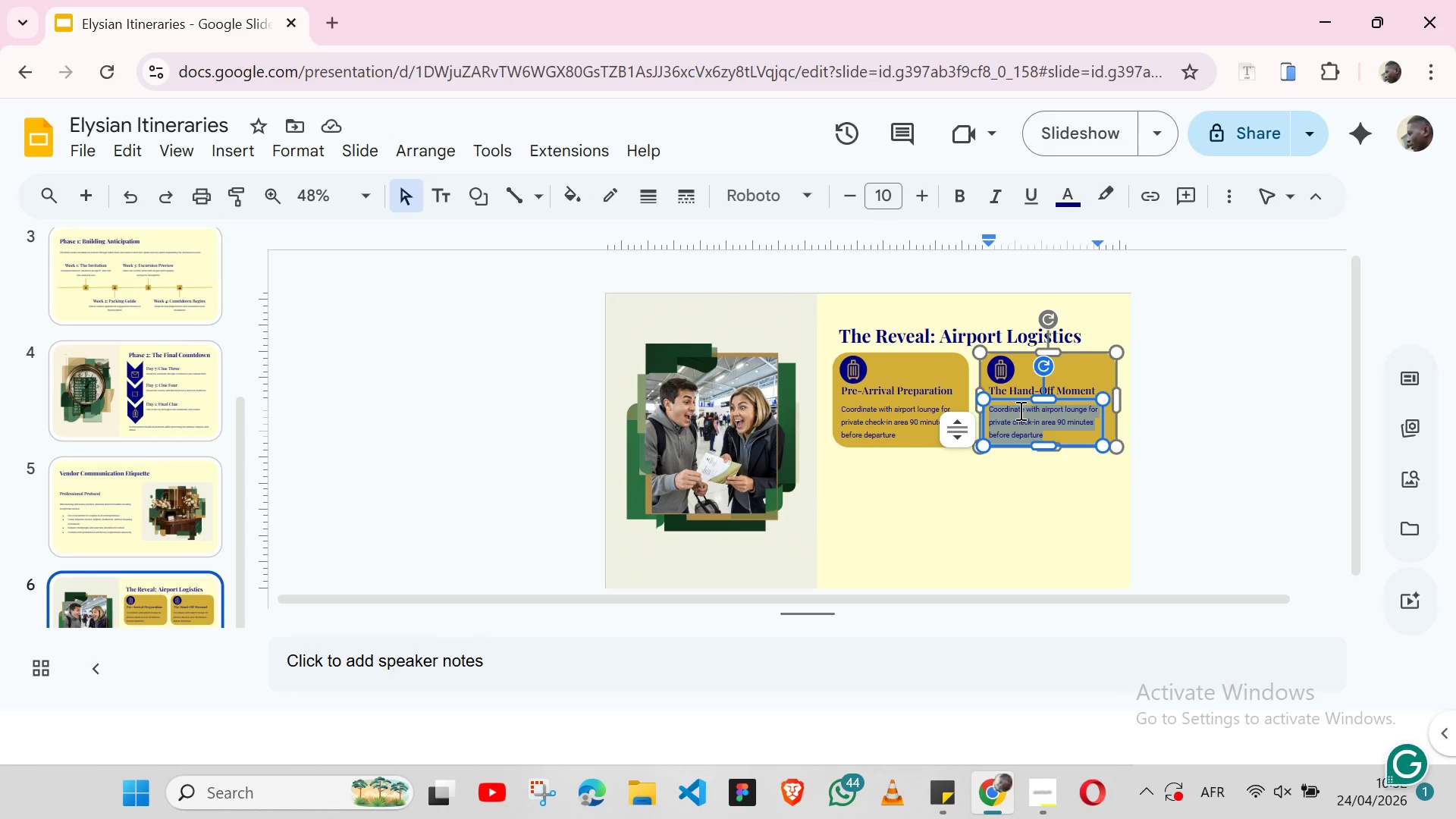 
key(Control+ControlLeft)
 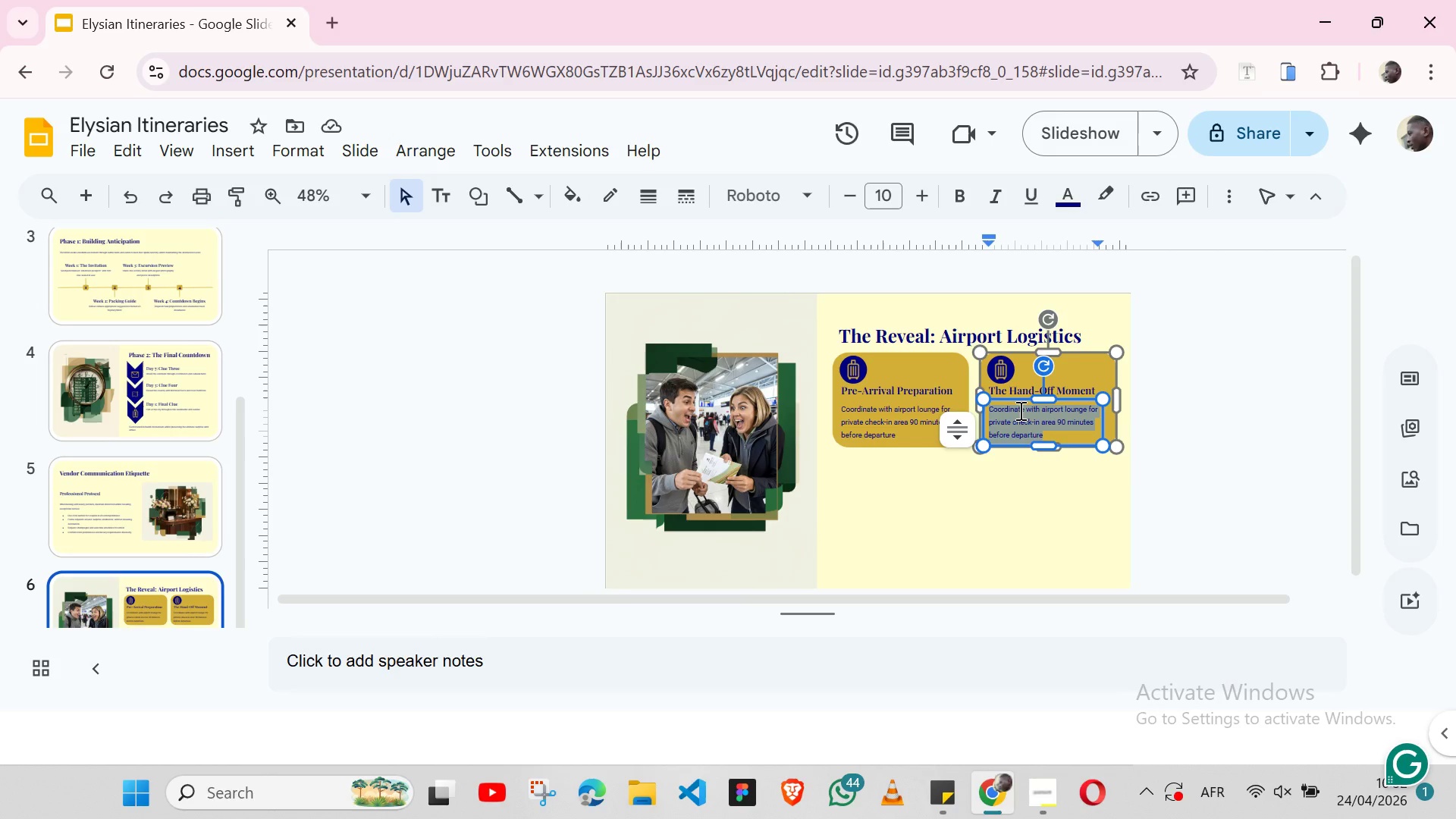 
key(Control+V)
 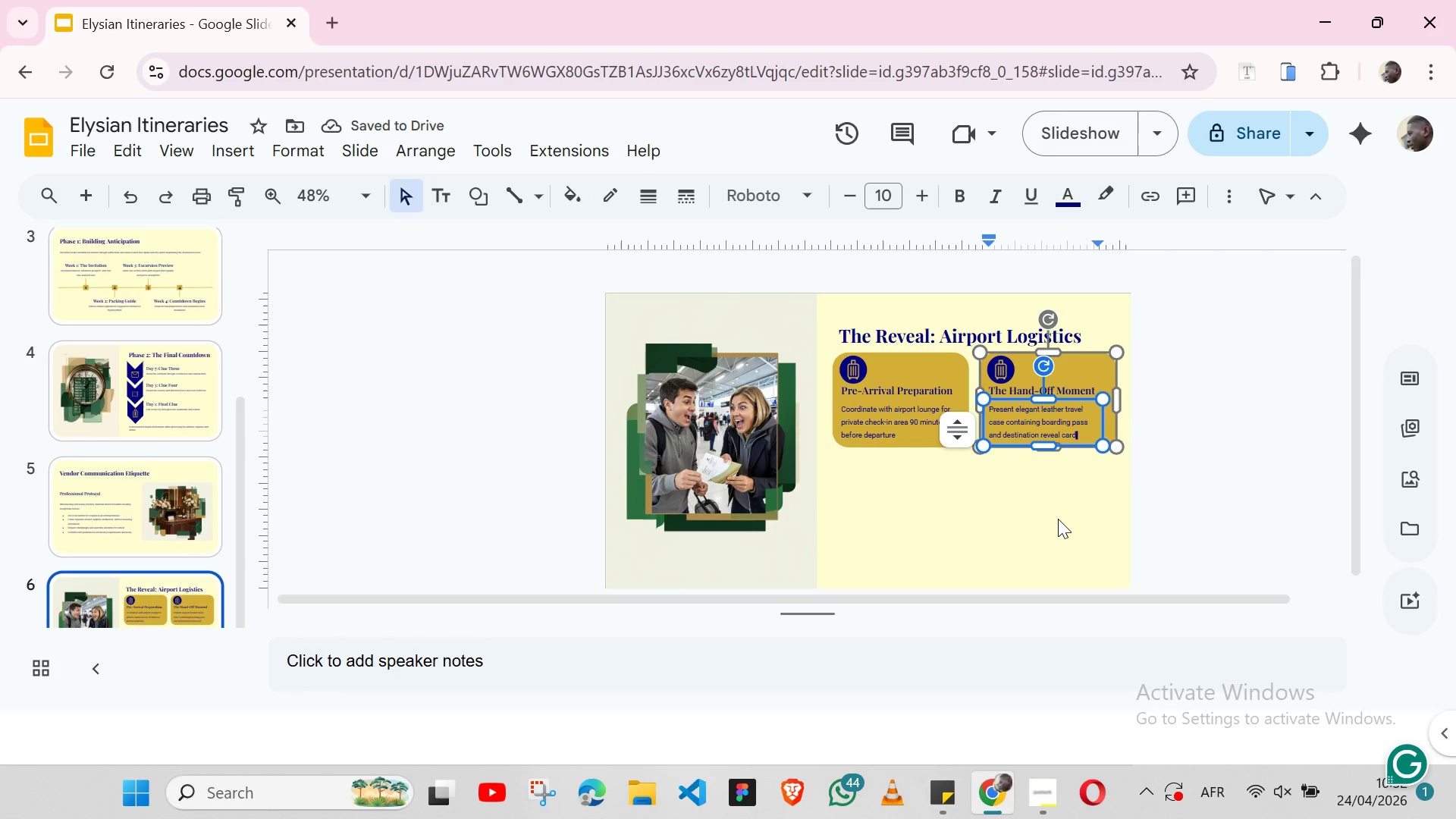 
wait(6.91)
 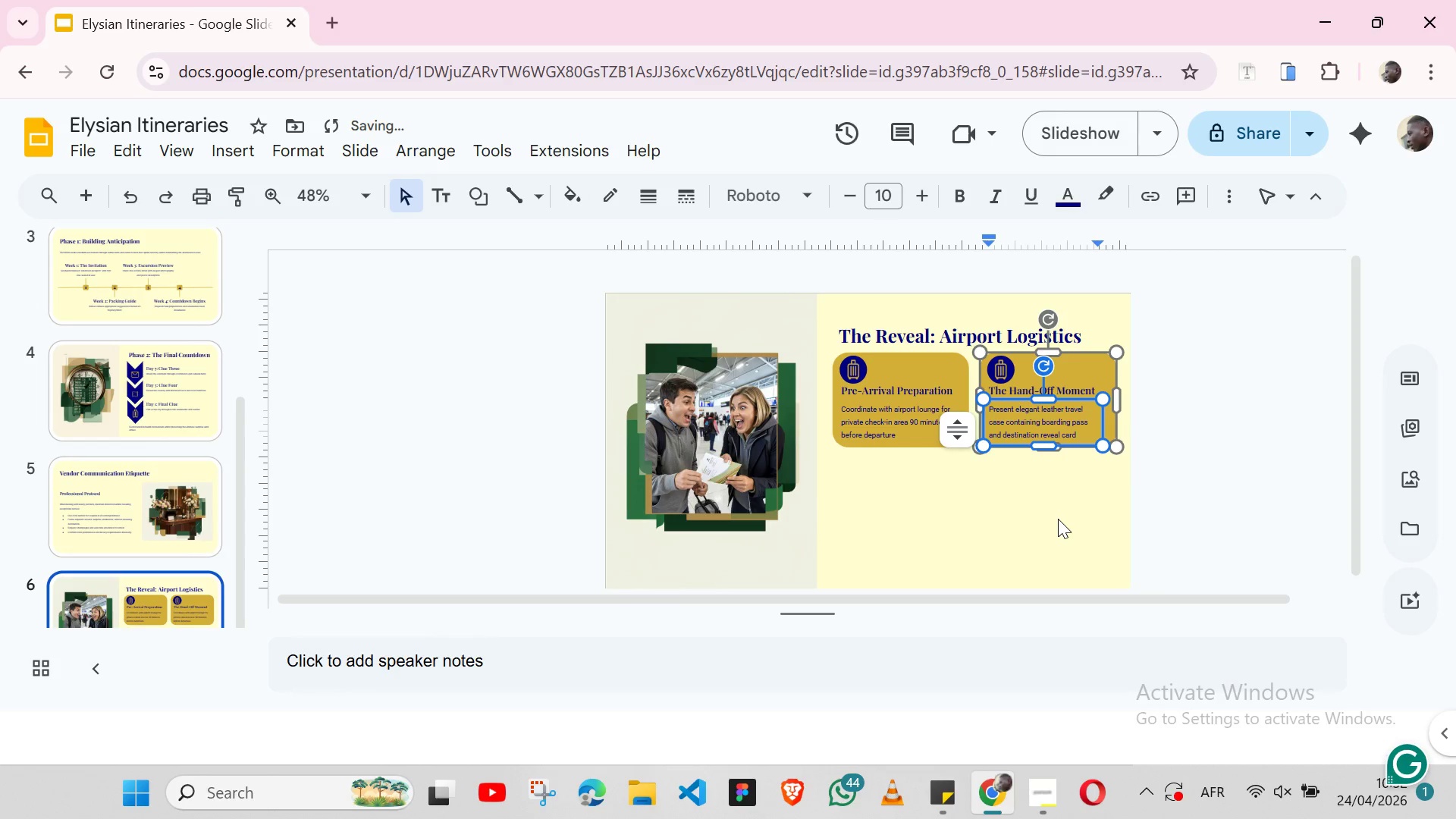 
left_click([1072, 560])
 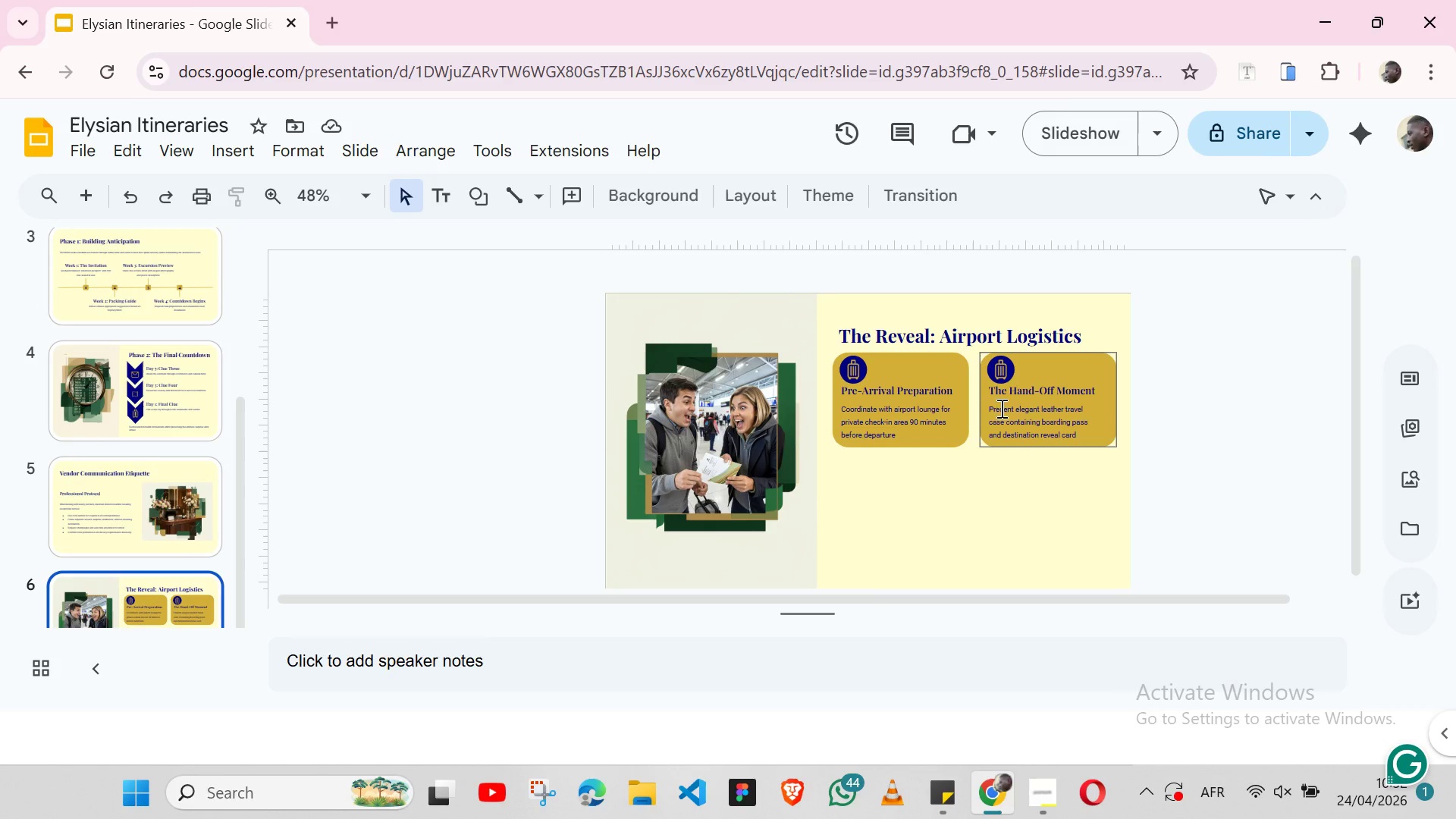 
left_click([1006, 400])
 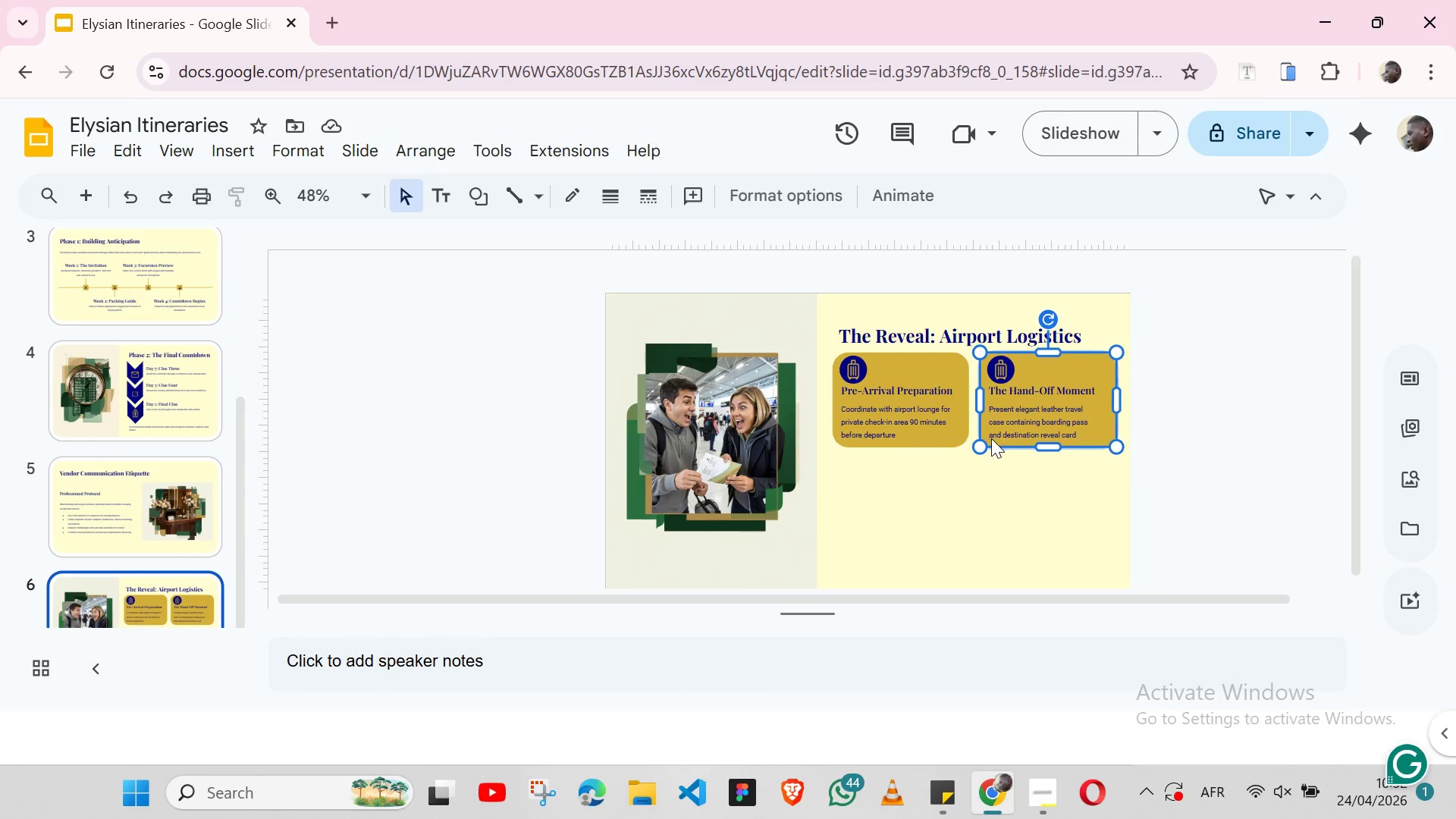 
left_click([993, 438])
 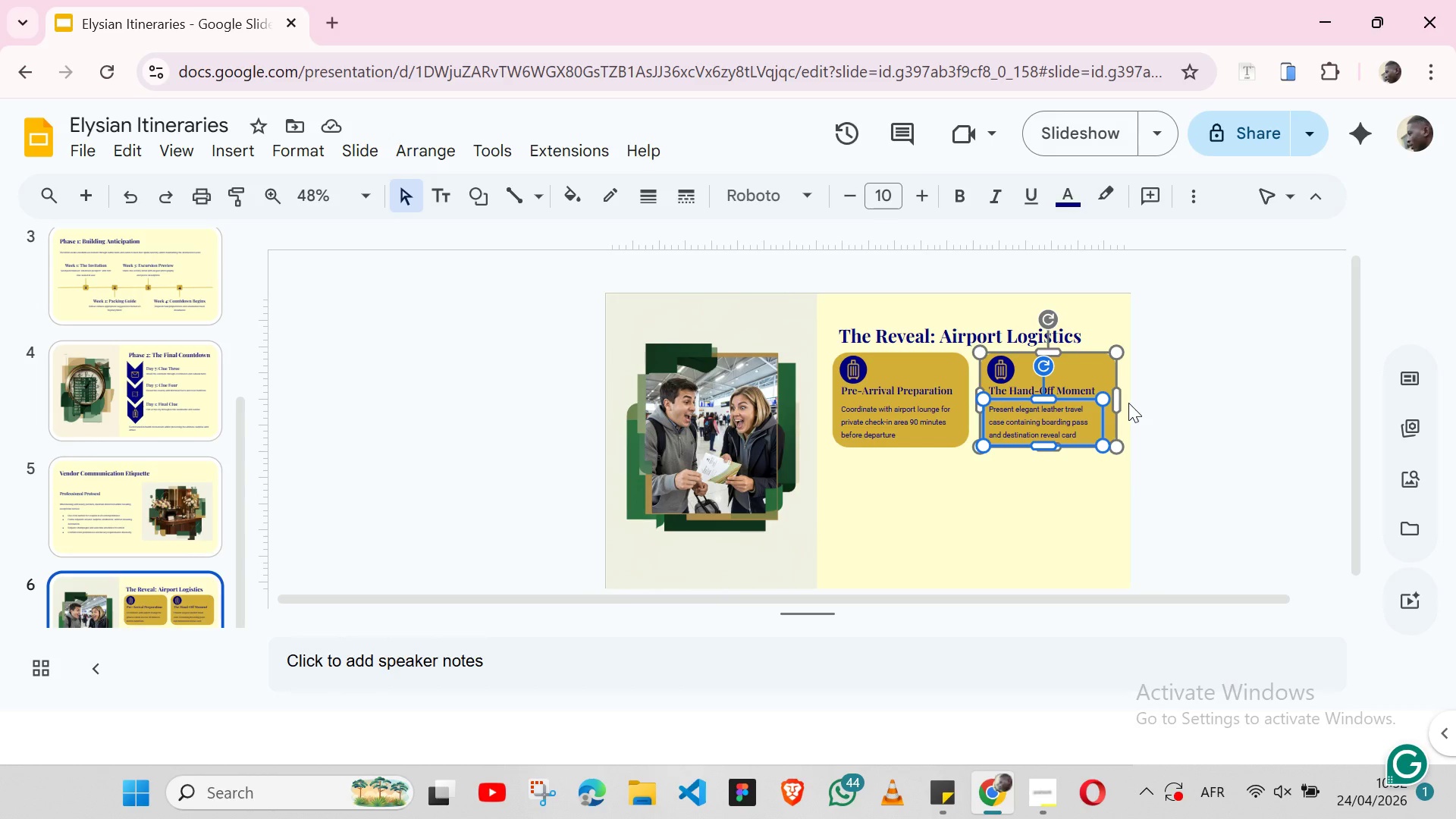 
key(ArrowUp)
 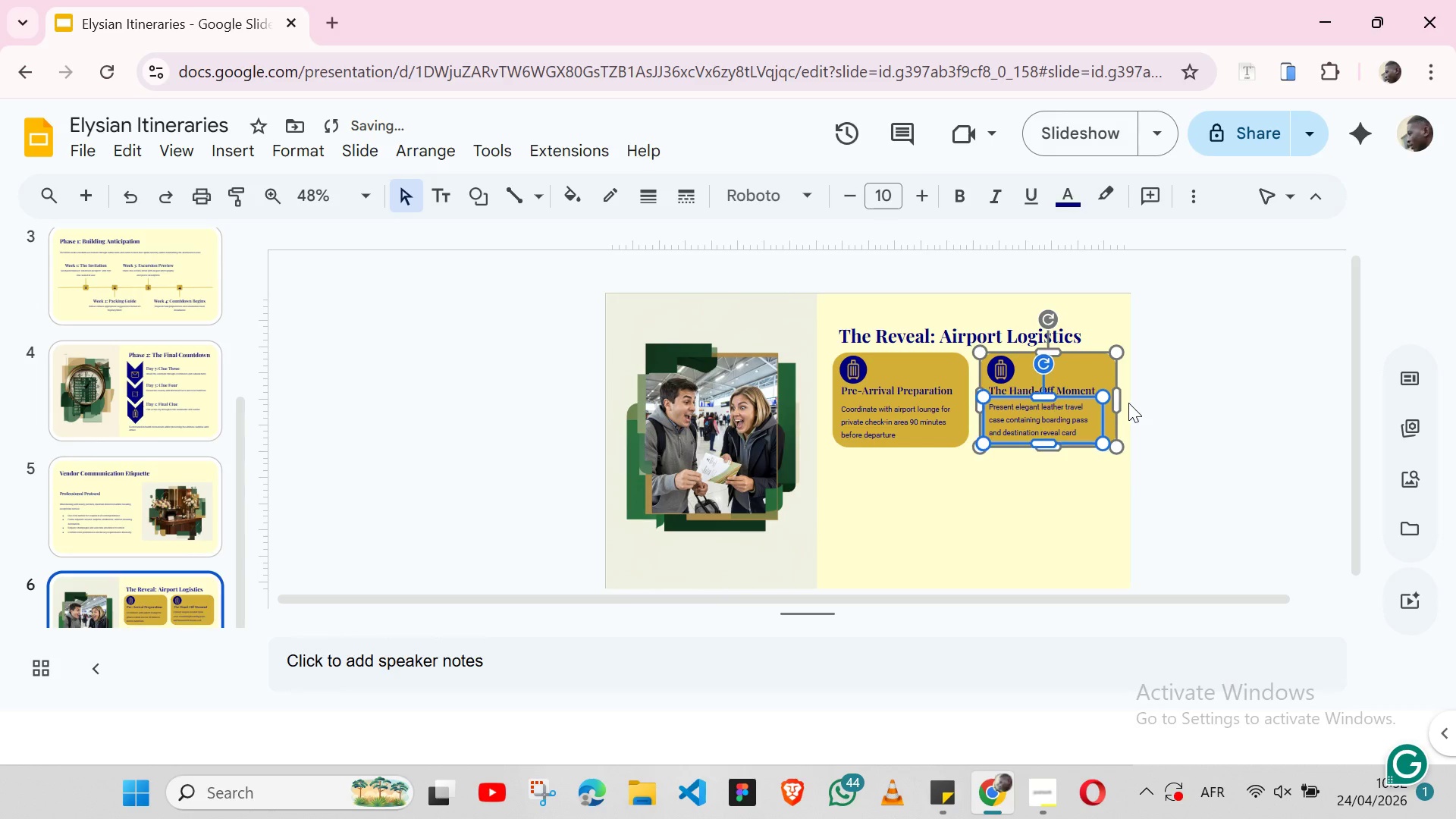 
key(ArrowUp)
 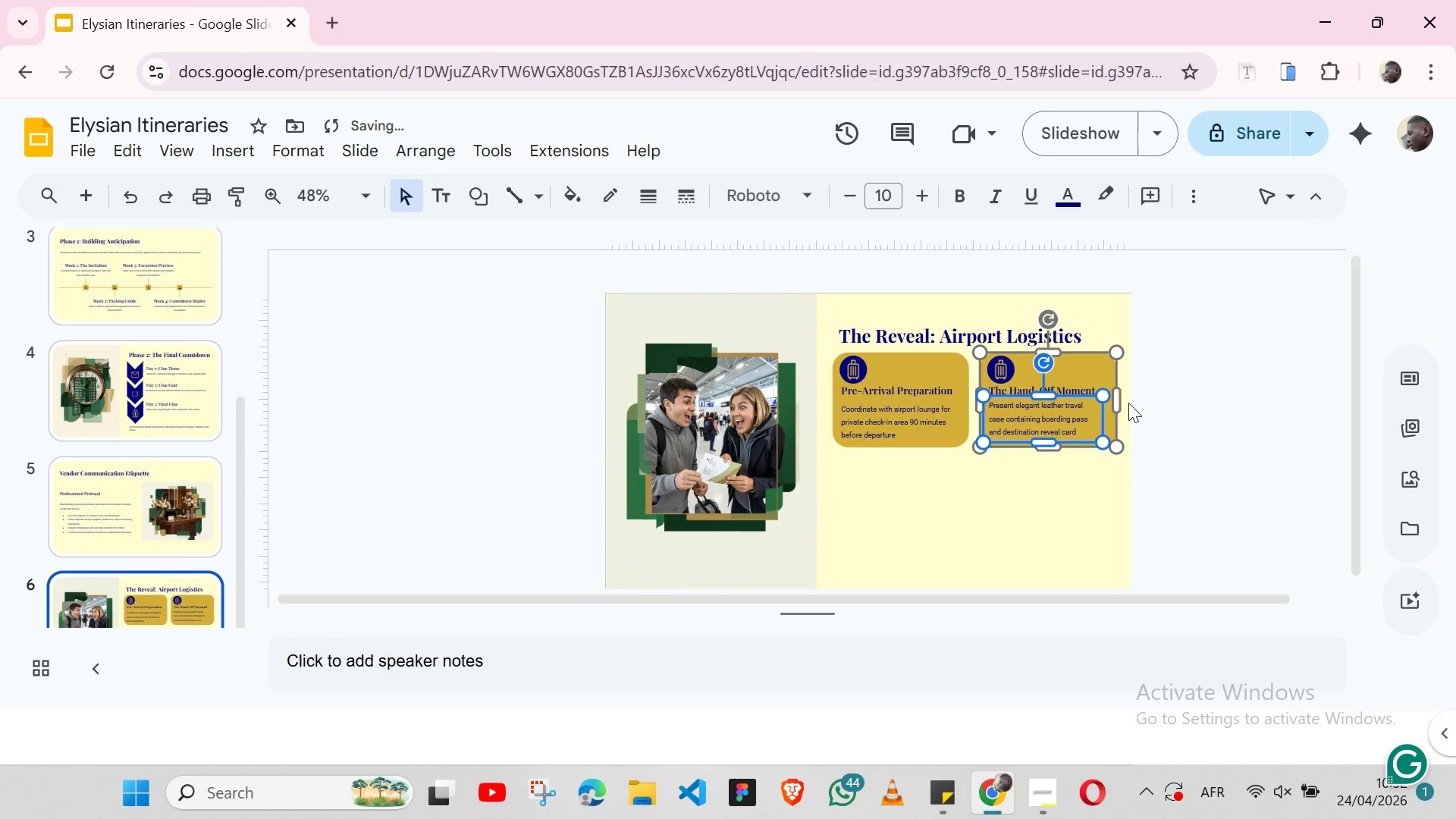 
key(ArrowUp)
 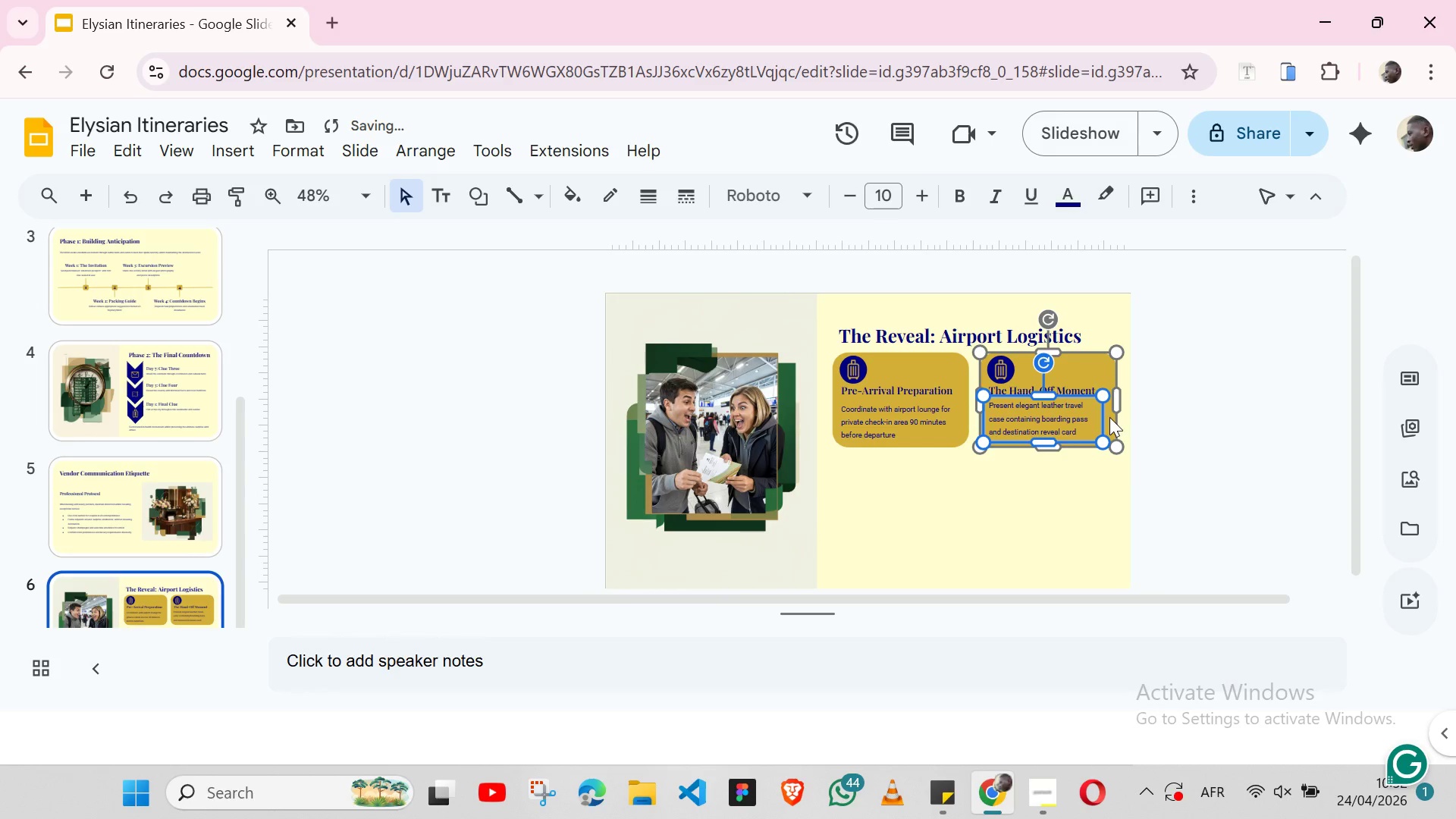 
left_click([1010, 475])
 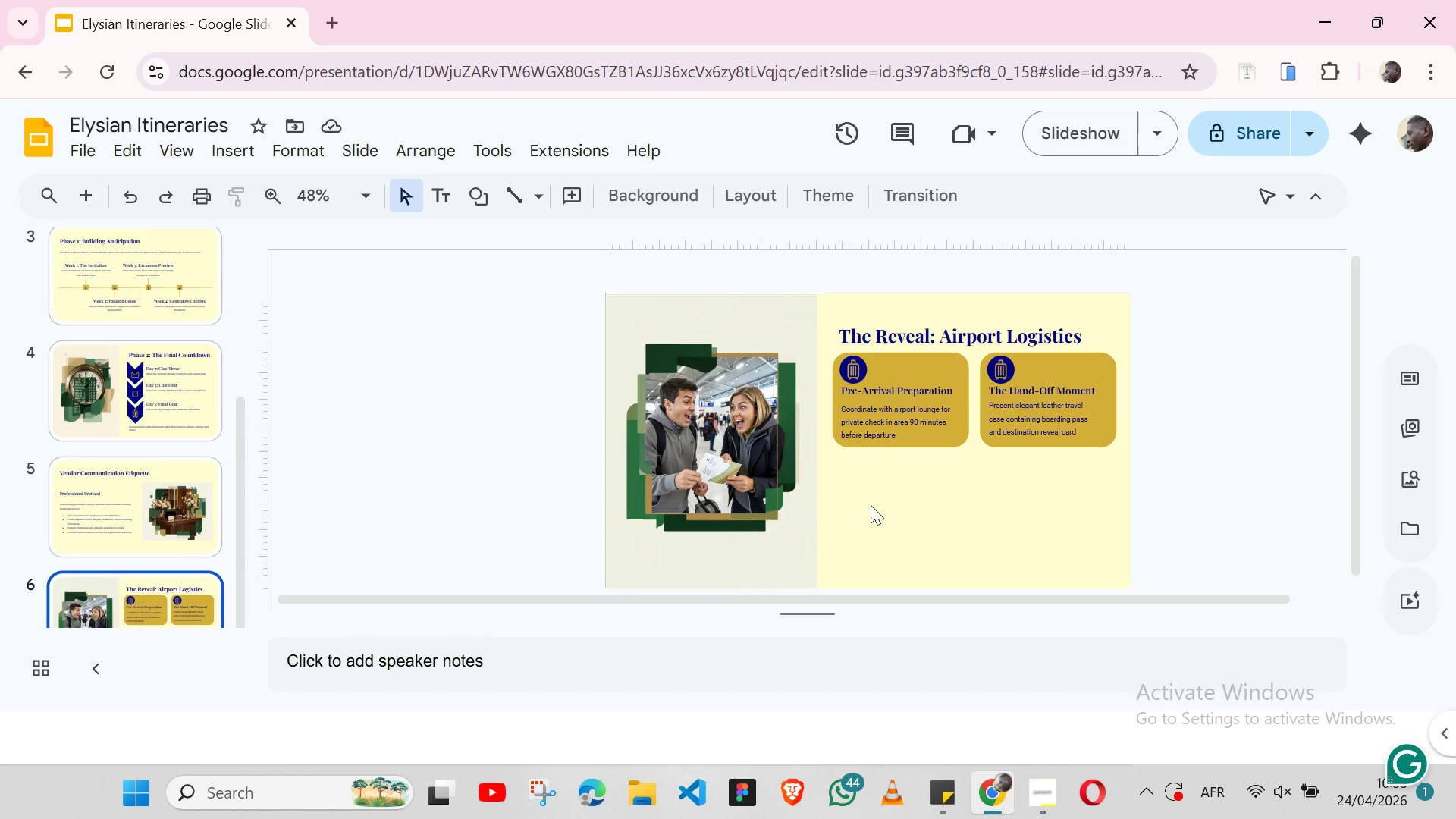 
wait(42.59)
 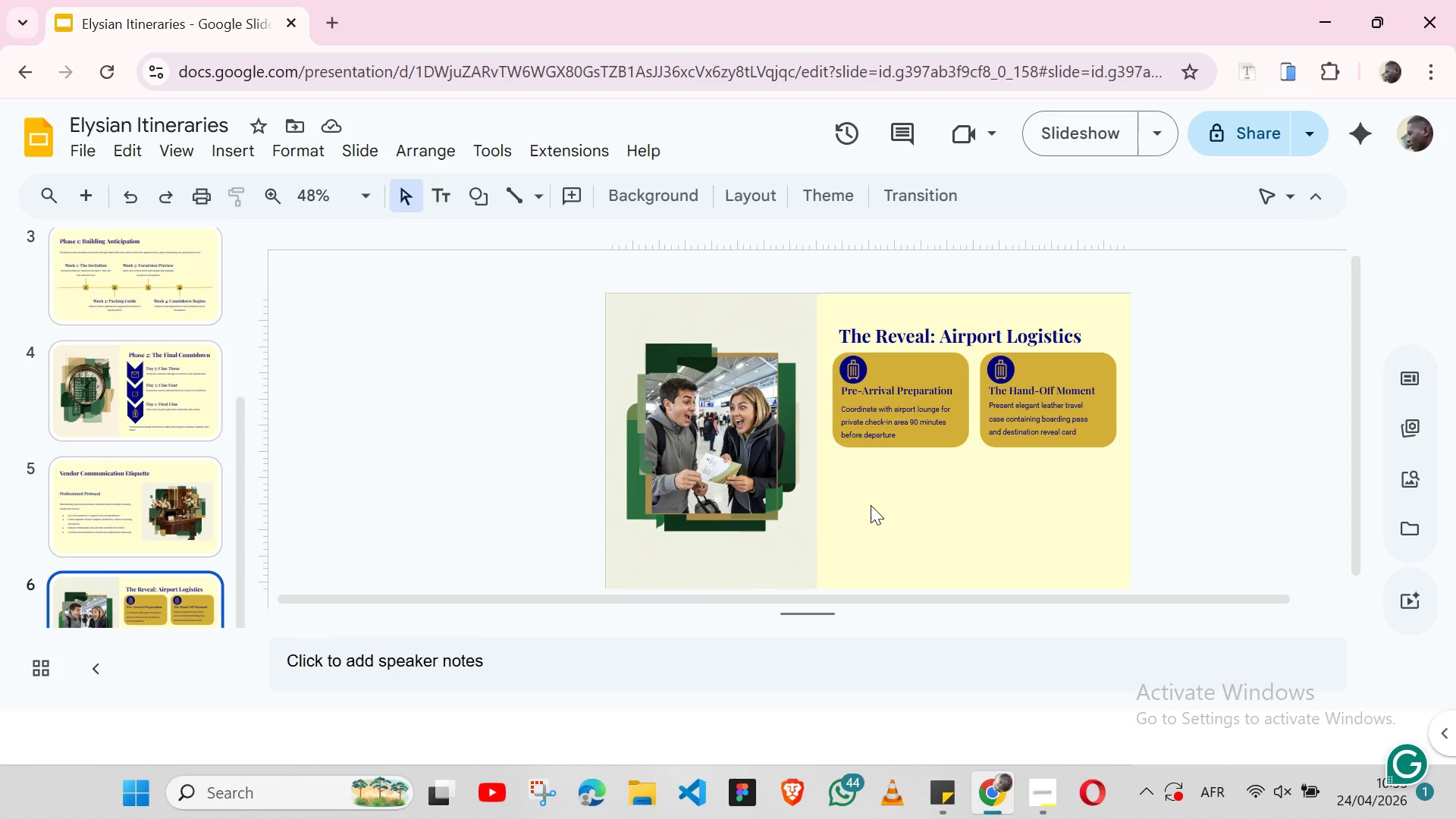 
left_click([890, 424])
 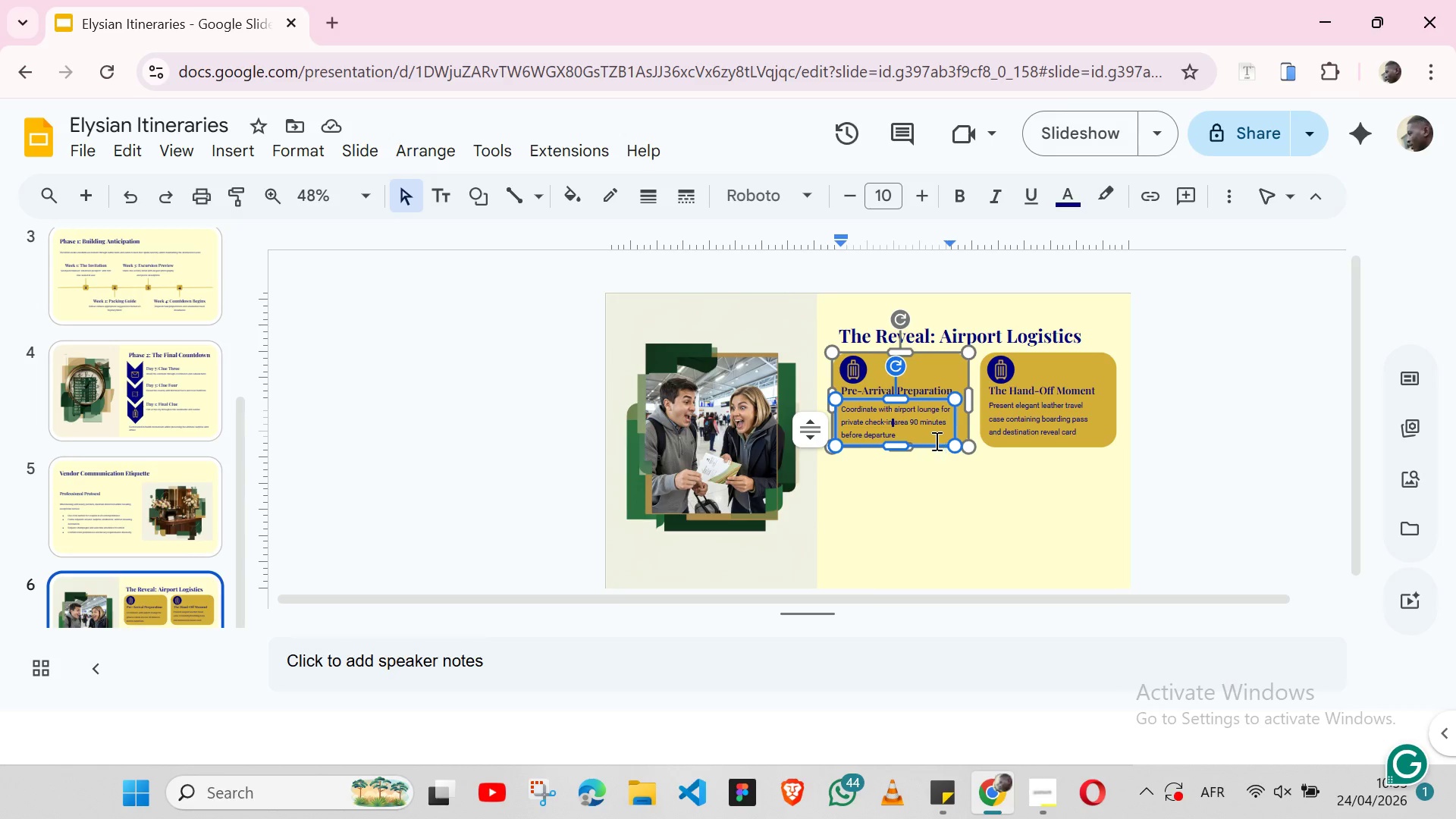 
left_click([931, 445])
 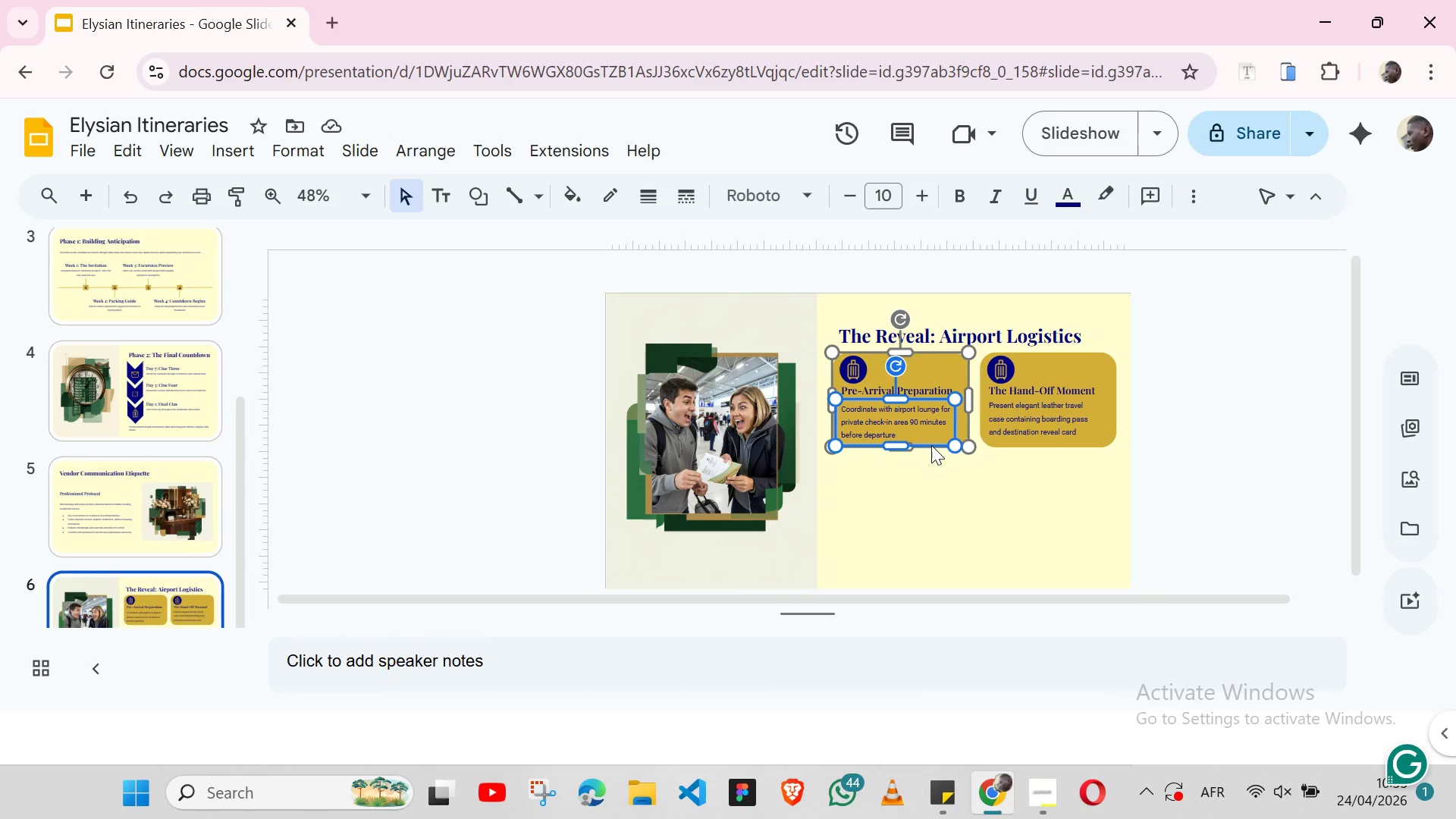 
key(ArrowUp)
 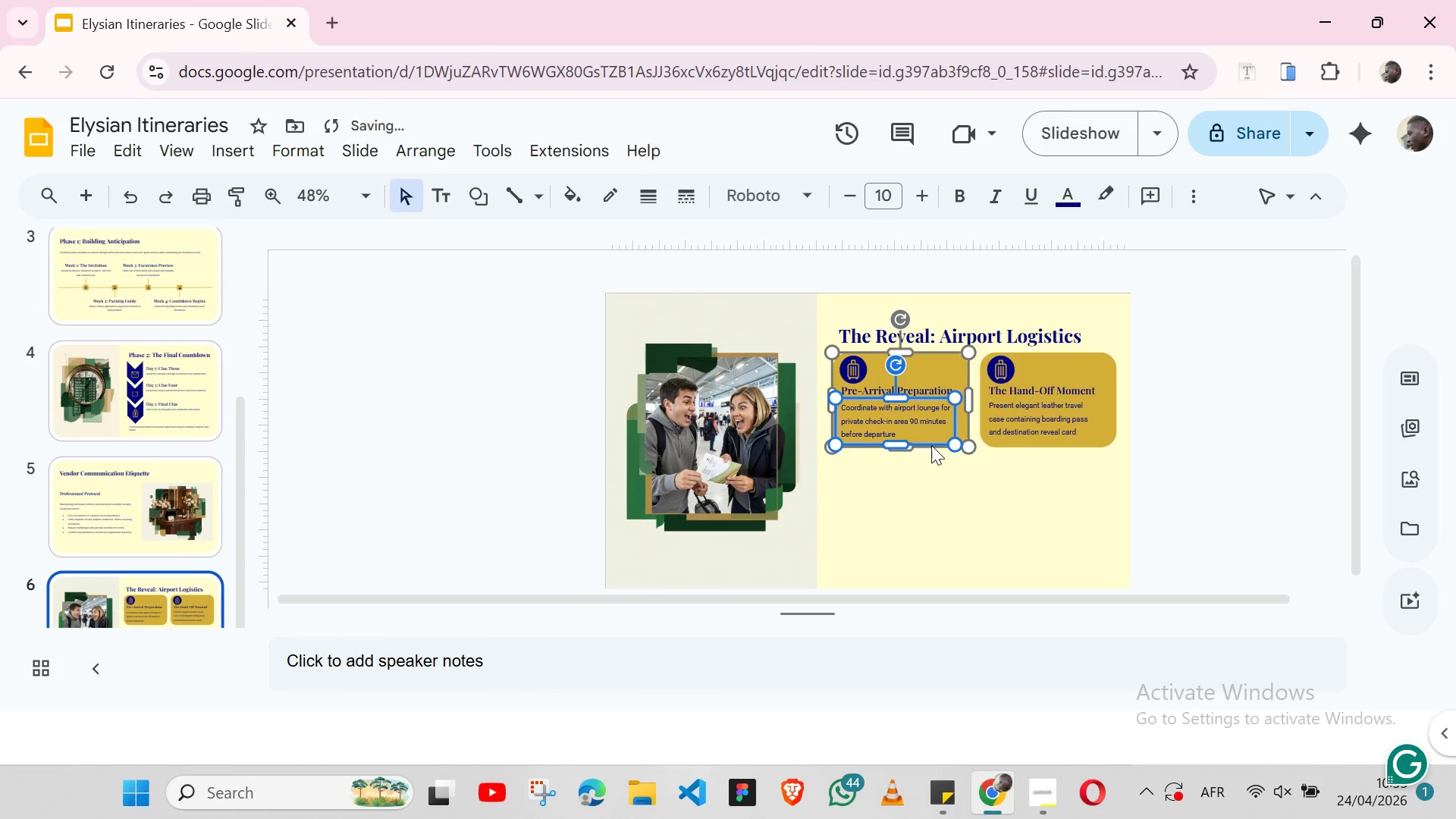 
key(ArrowUp)
 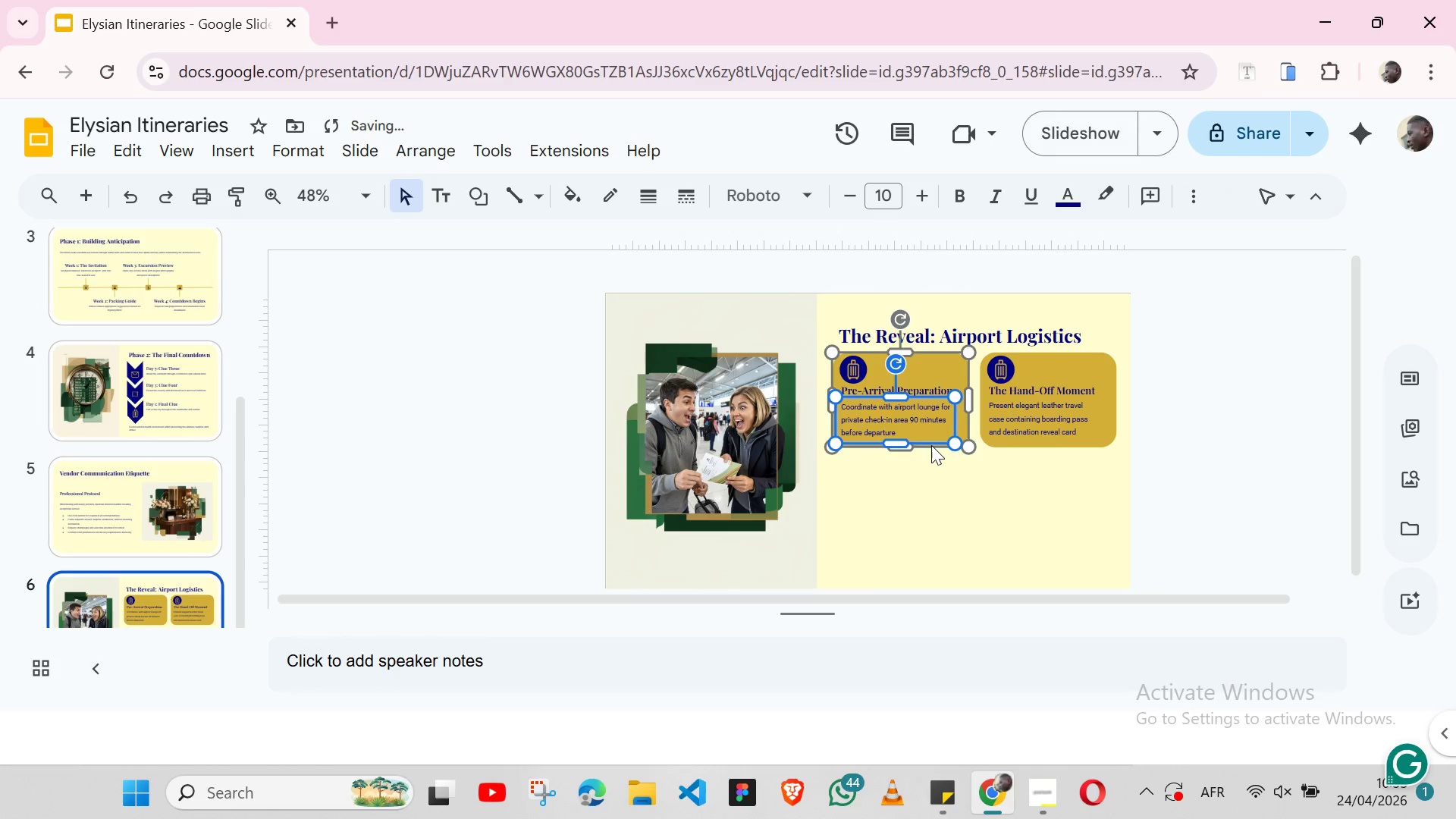 
key(ArrowUp)
 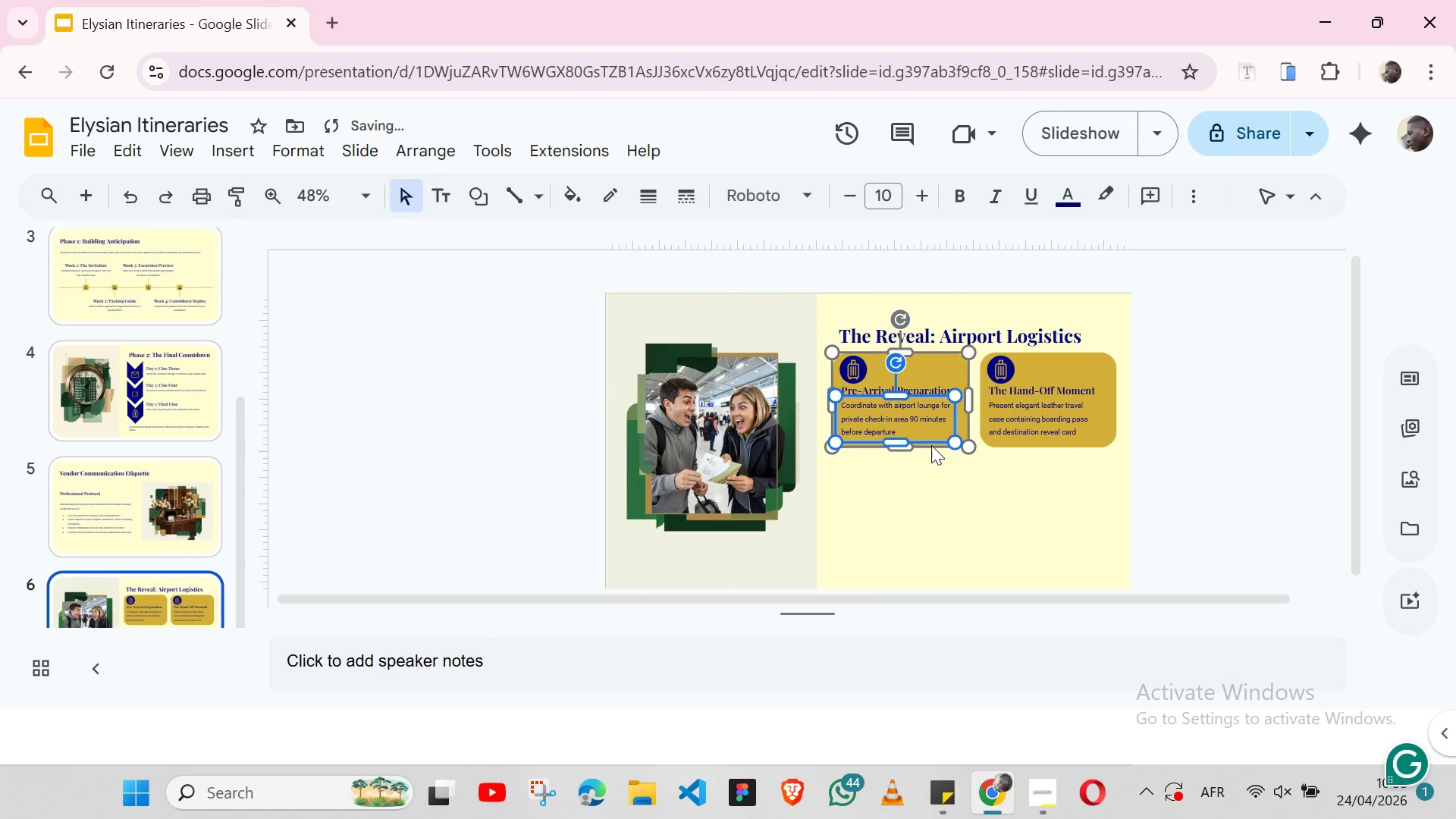 
key(ArrowUp)
 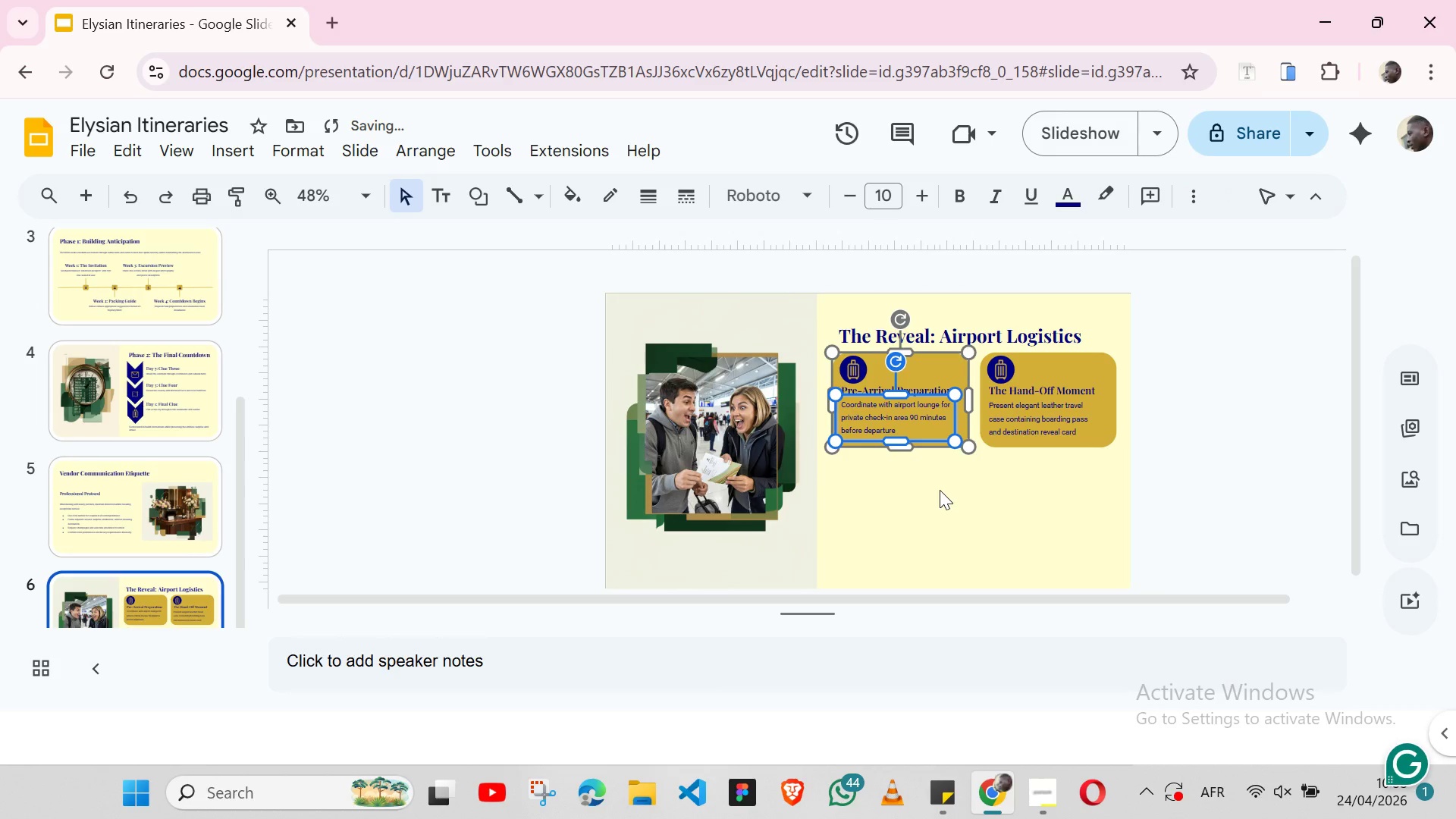 
left_click([940, 490])
 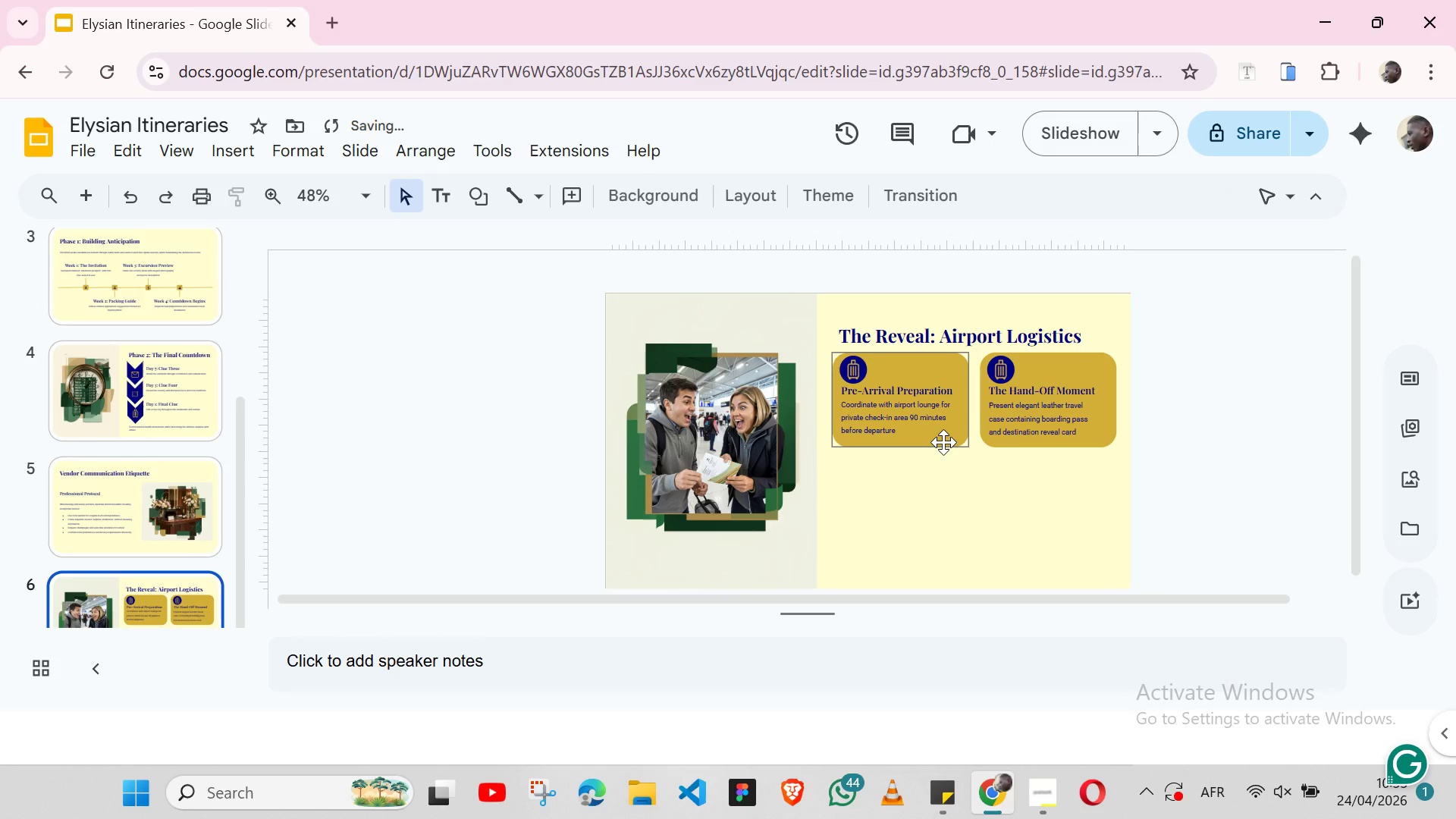 
left_click([943, 442])
 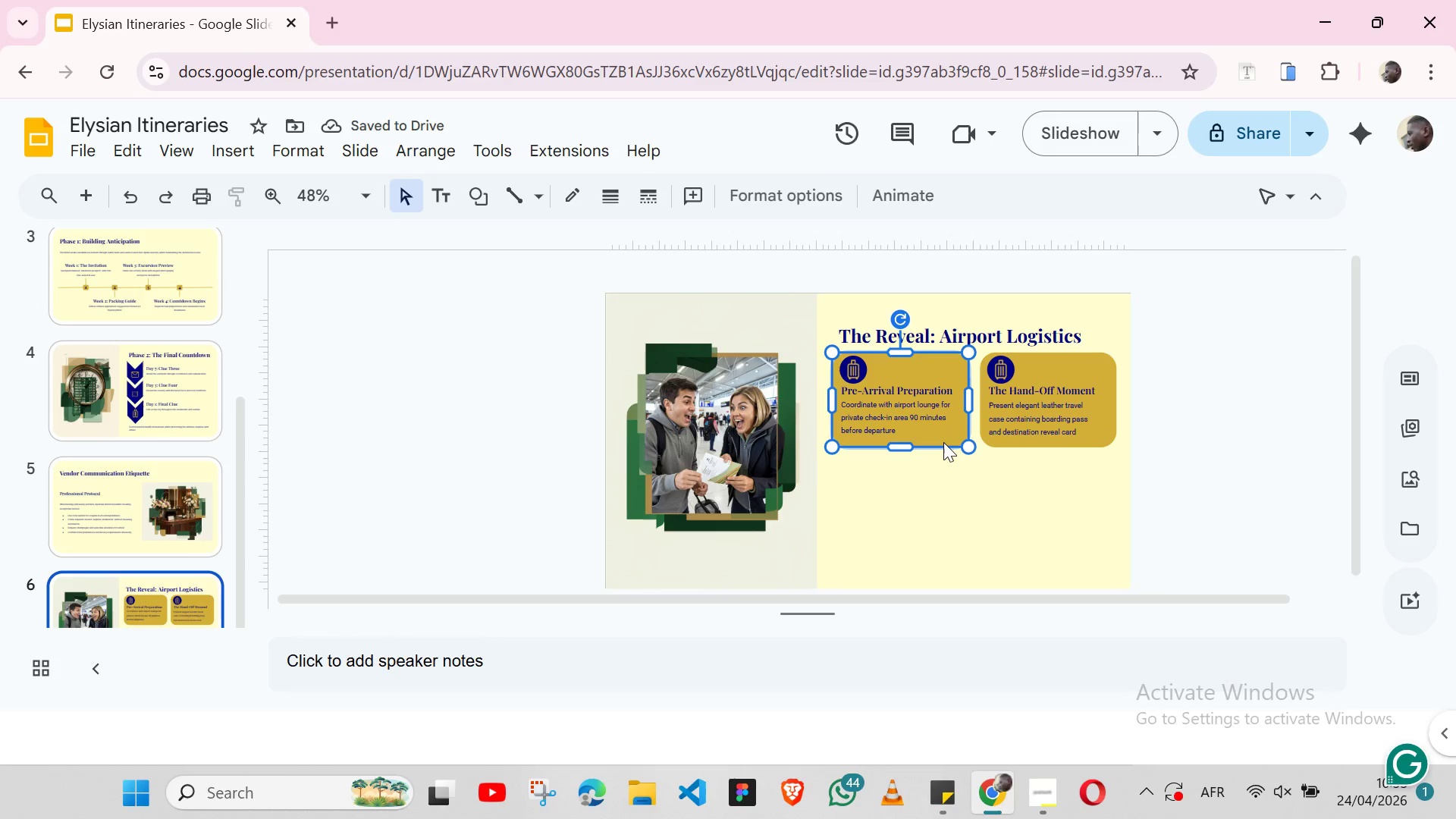 
key(Control+ControlLeft)
 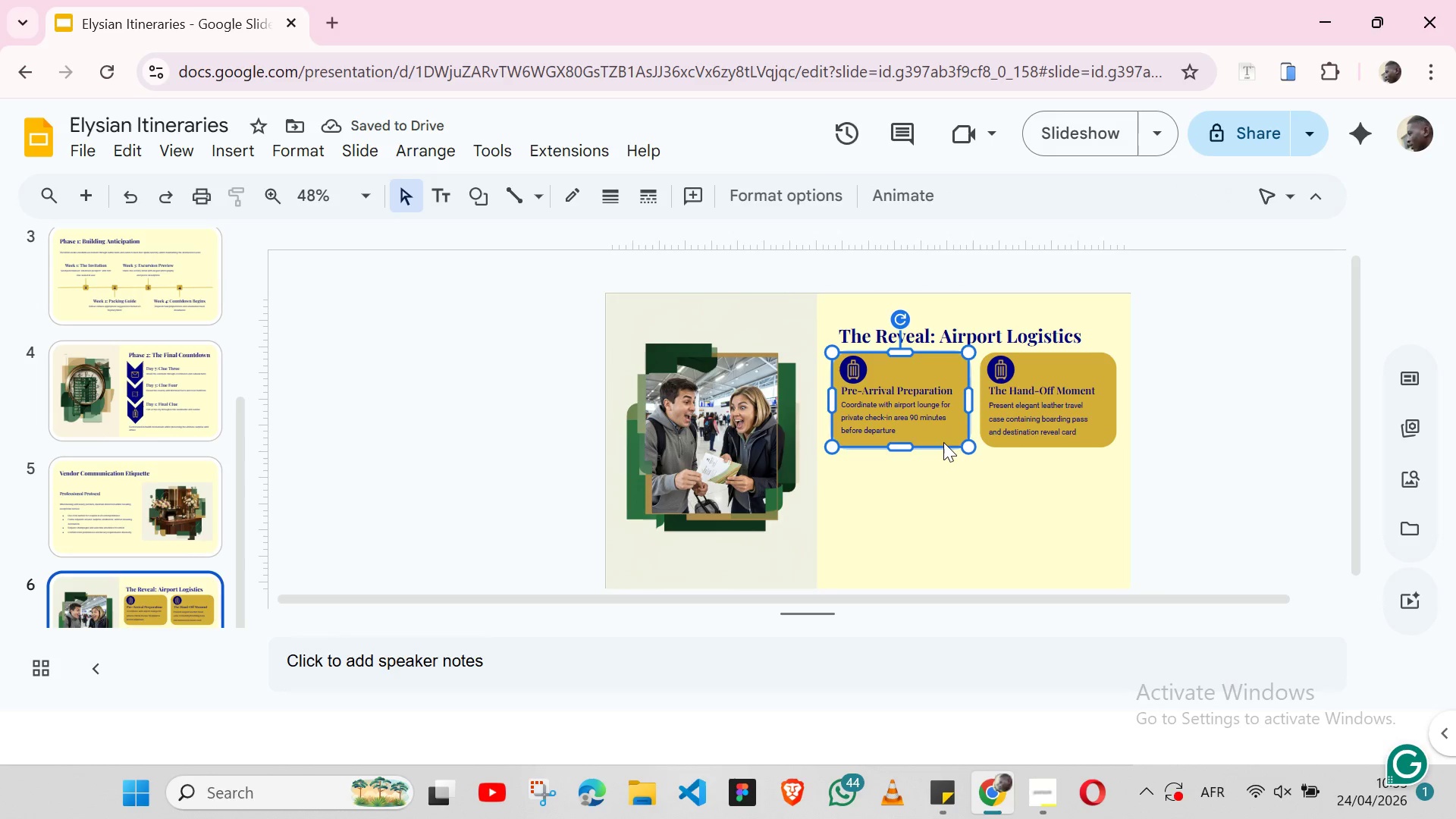 
key(Control+C)
 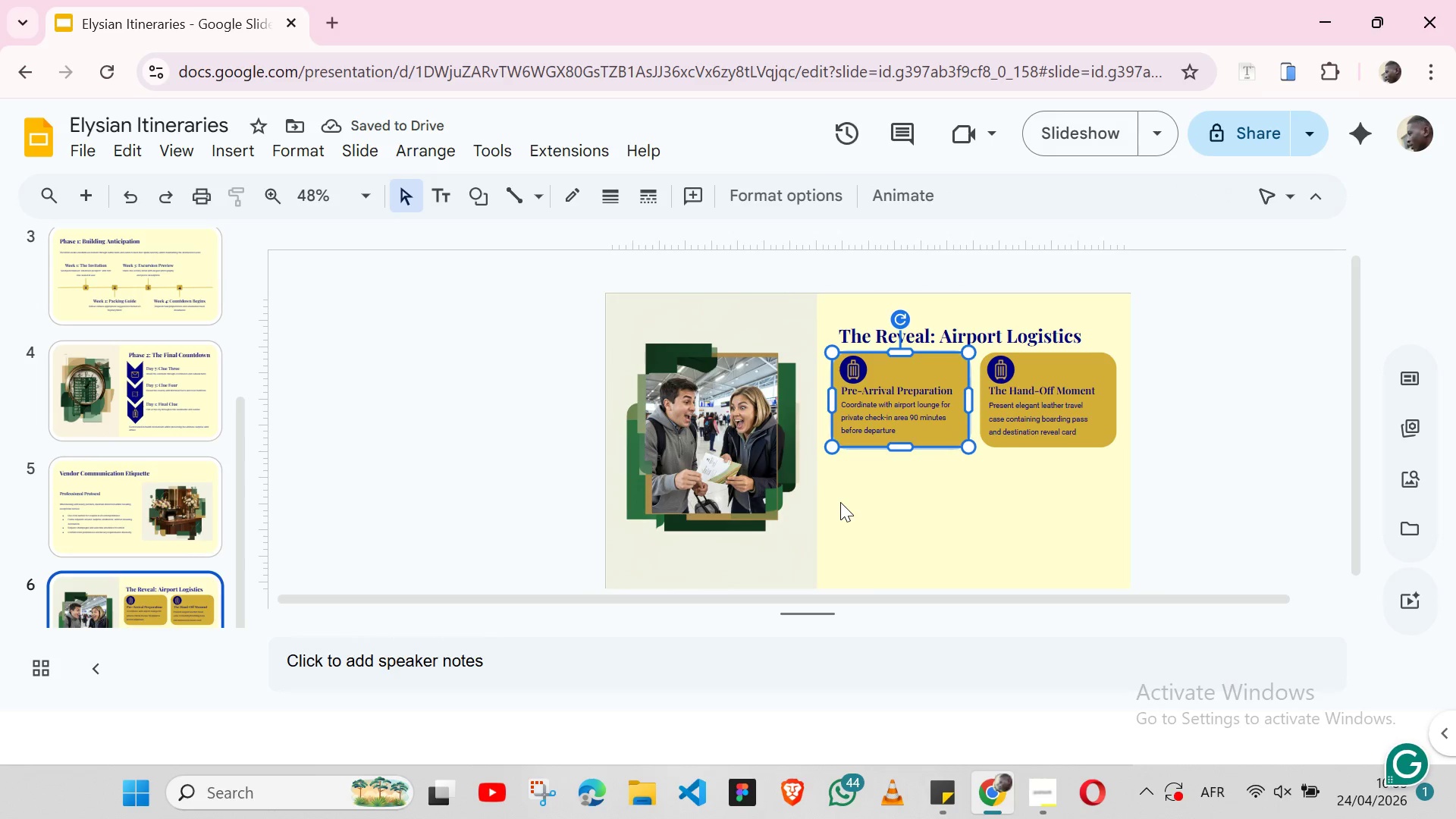 
left_click([840, 502])
 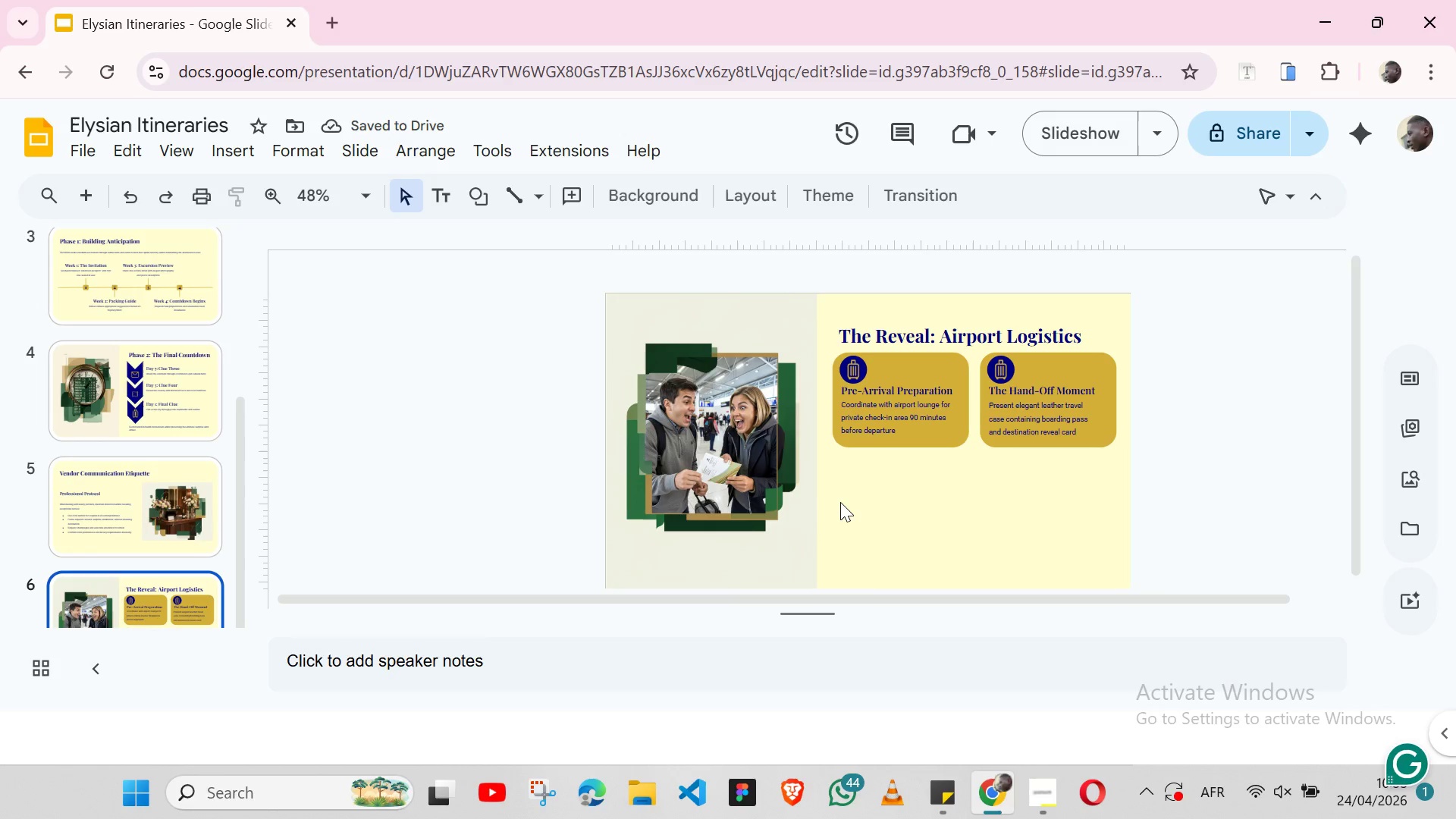 
key(Control+V)
 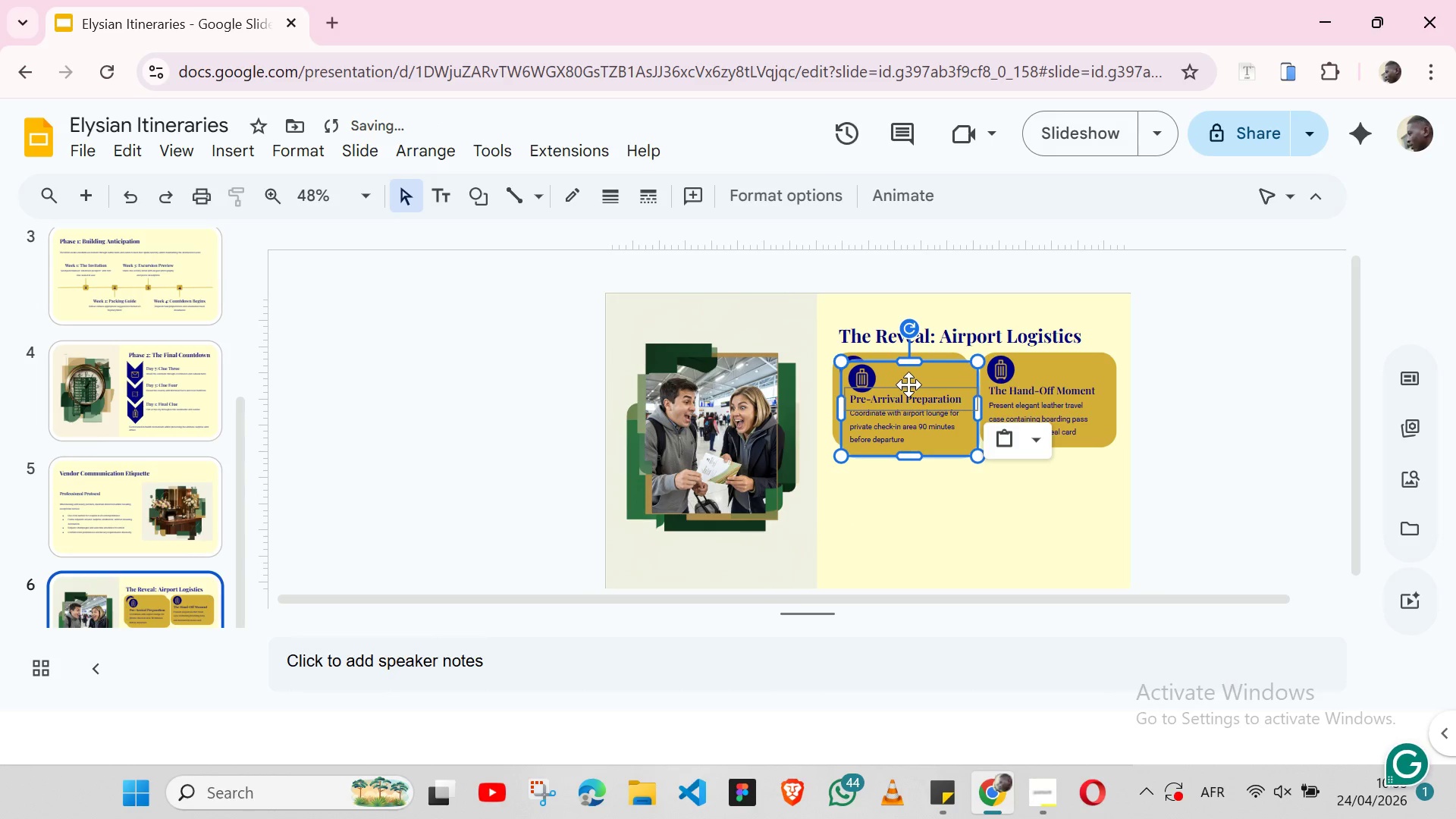 
left_click_drag(start_coordinate=[908, 384], to_coordinate=[902, 499])
 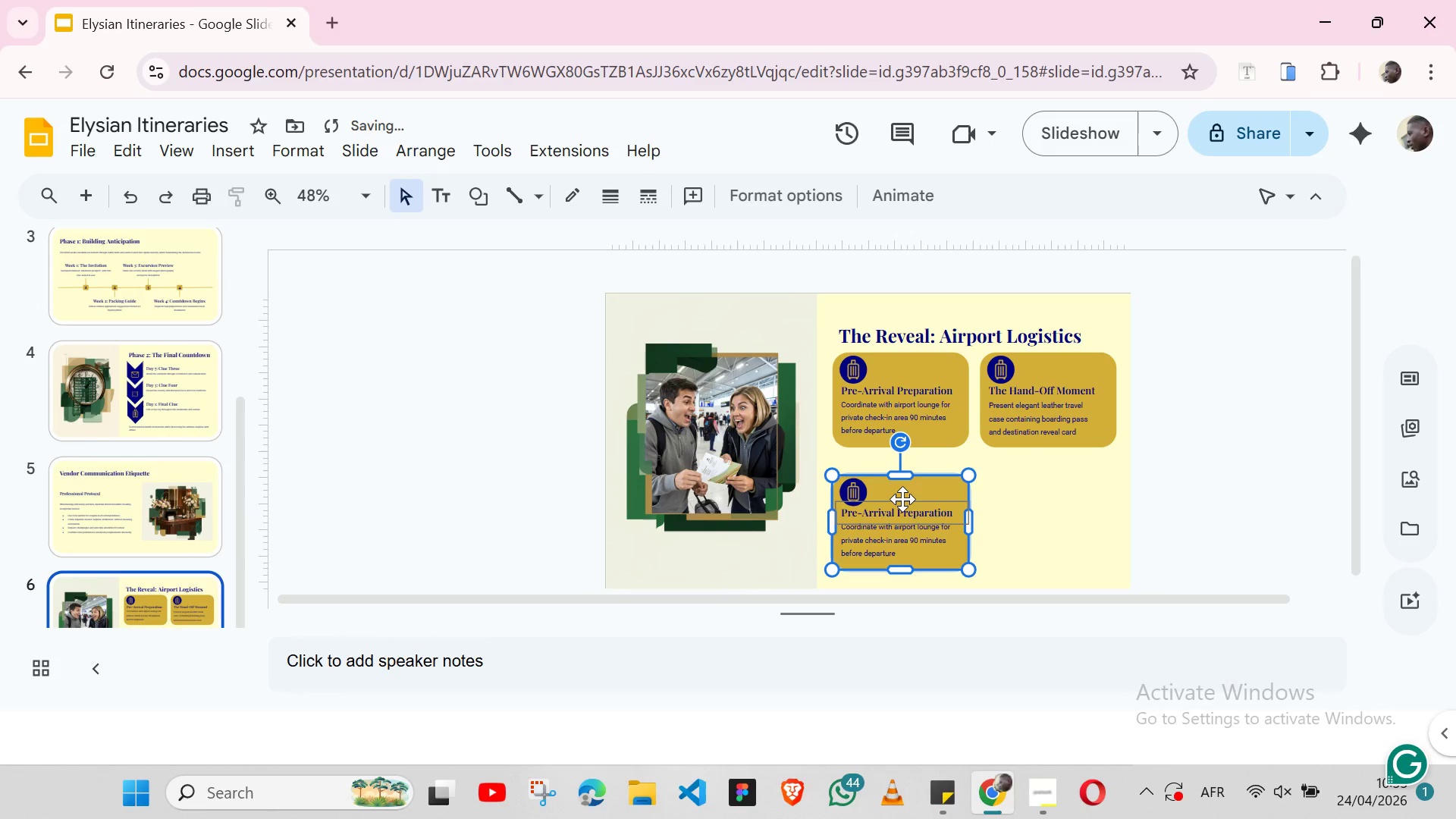 
key(Shift+ArrowUp)
 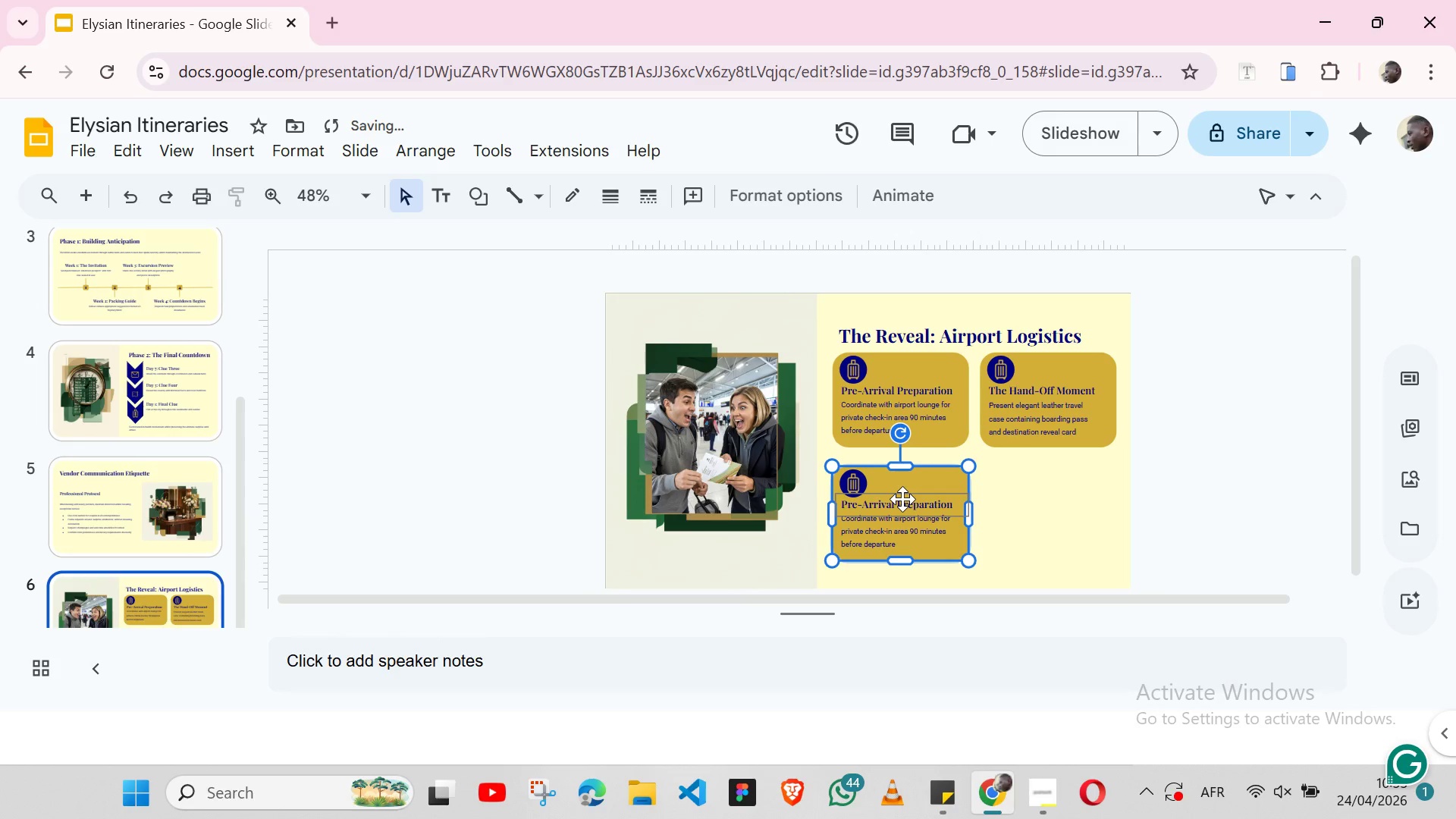 
key(Shift+ArrowUp)
 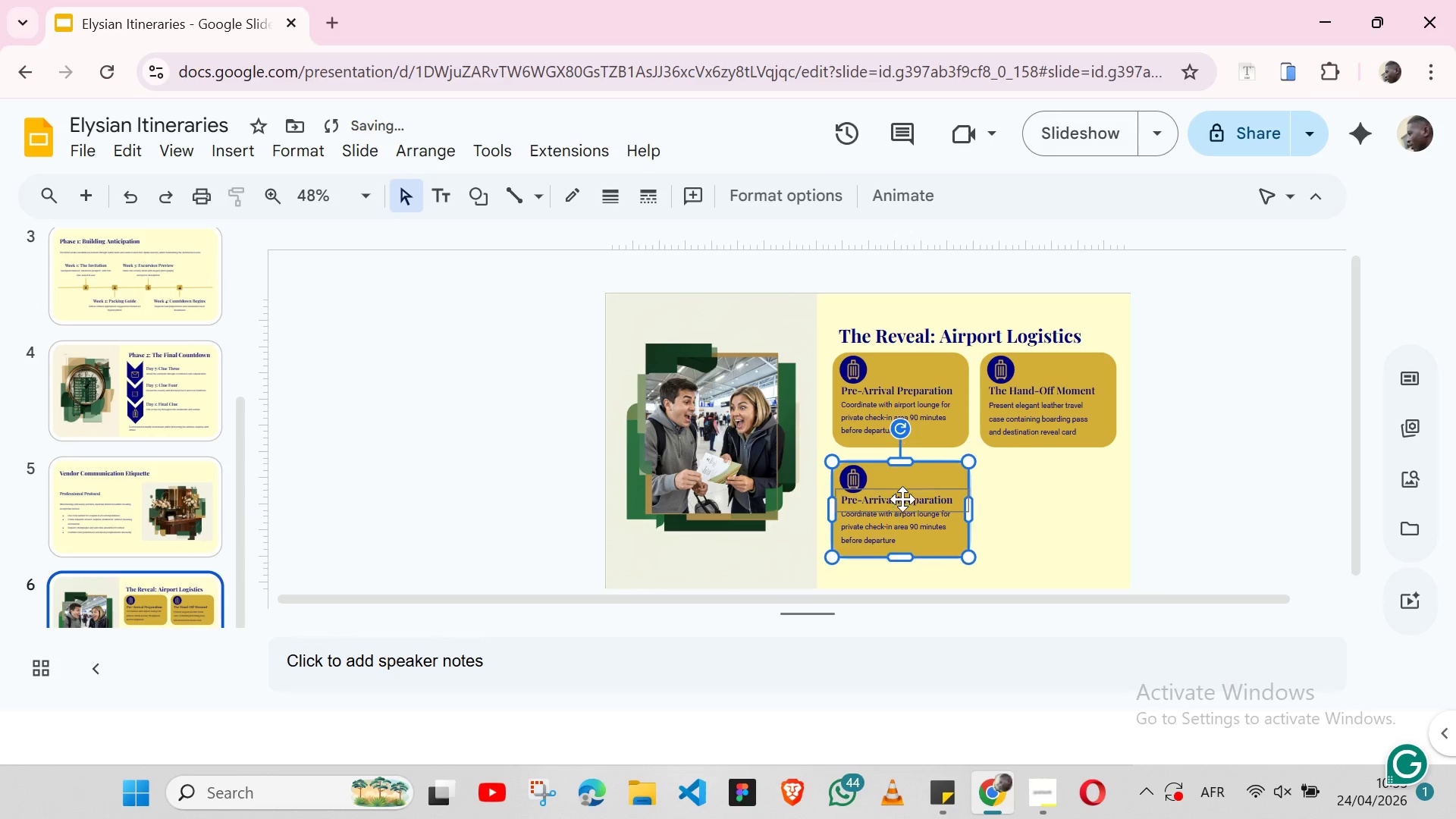 
key(Shift+ArrowUp)
 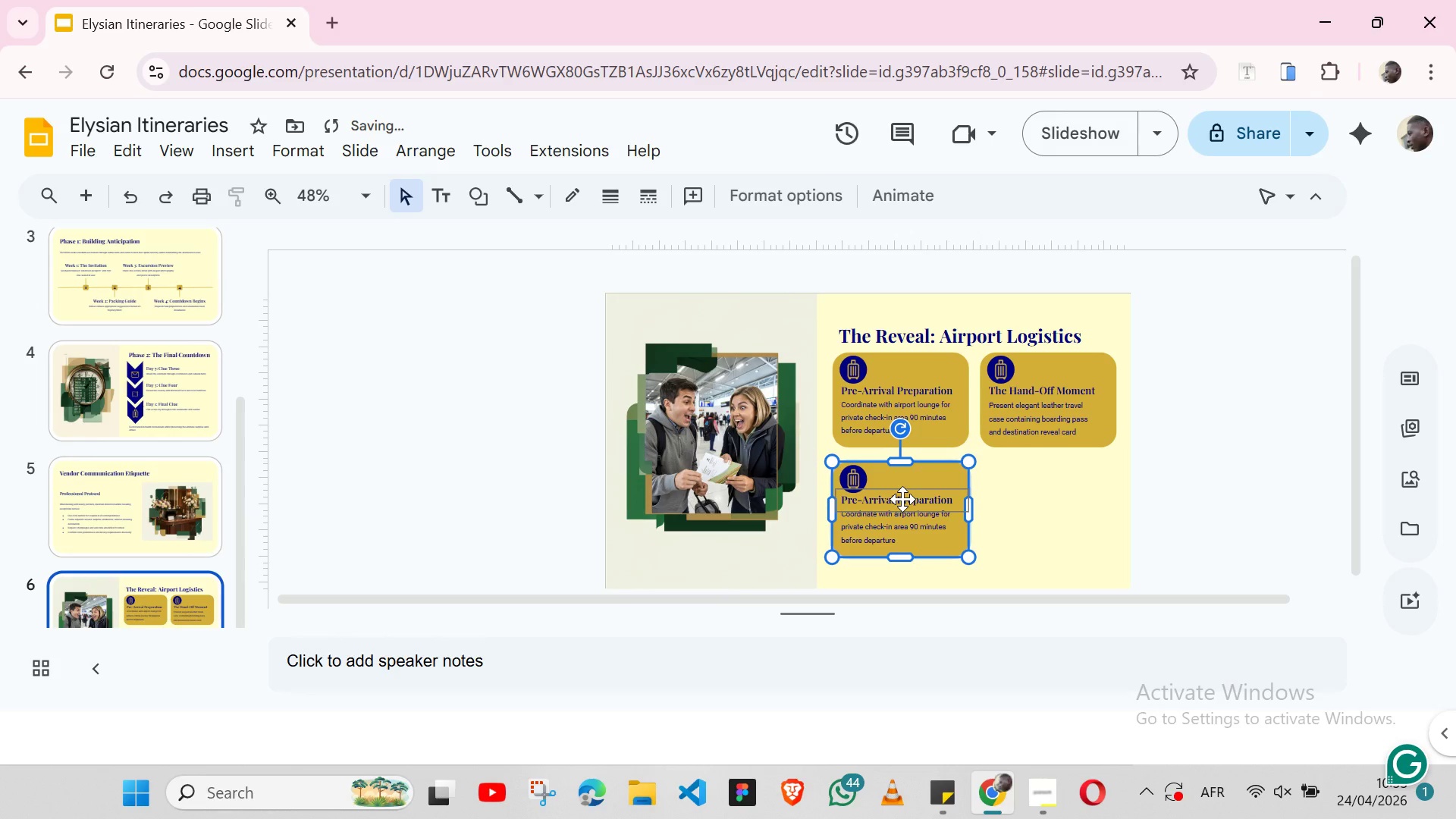 
hold_key(key=ShiftLeft, duration=1.53)
 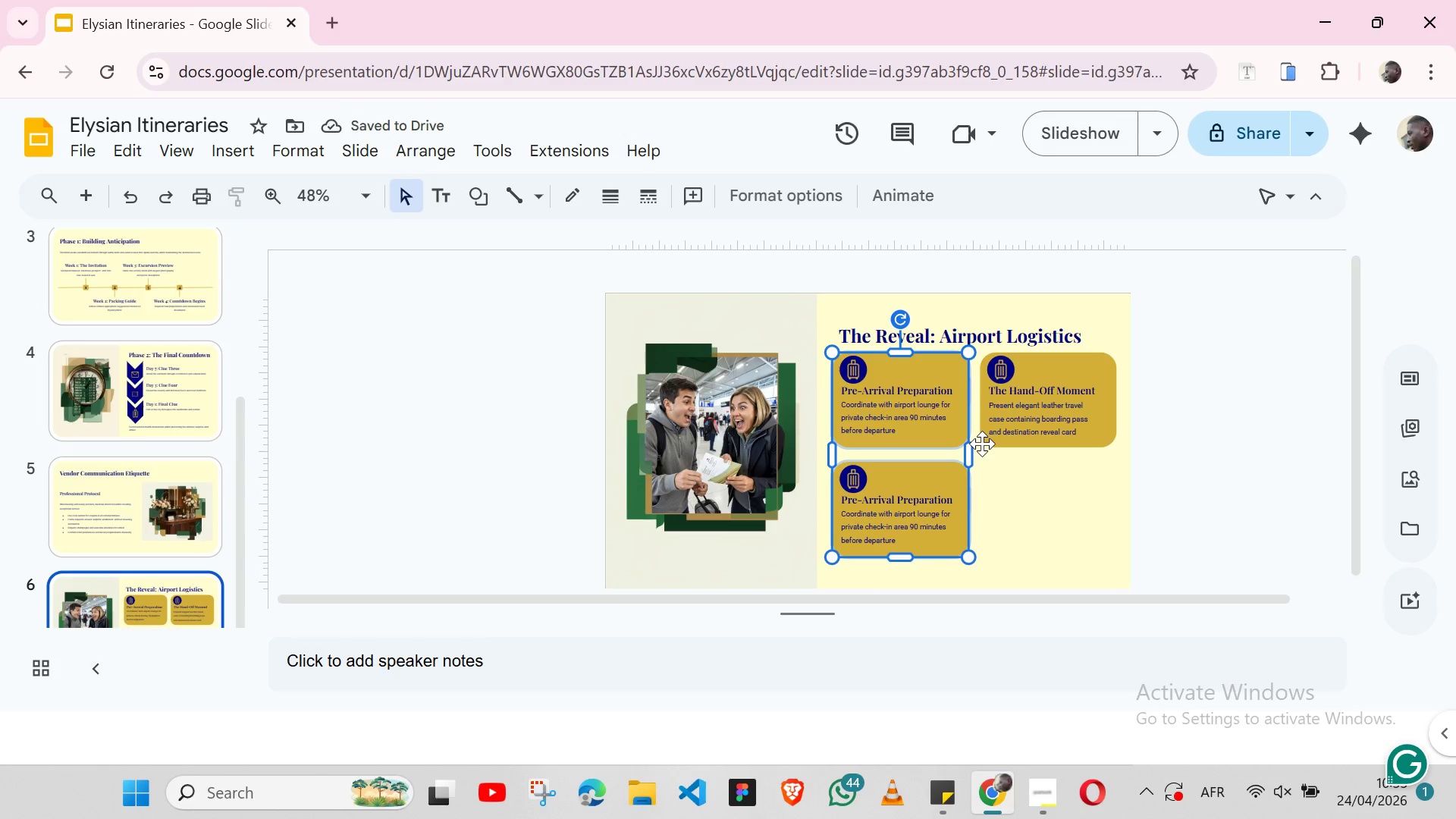 
hold_key(key=ShiftLeft, duration=1.53)
left_click([955, 442])
 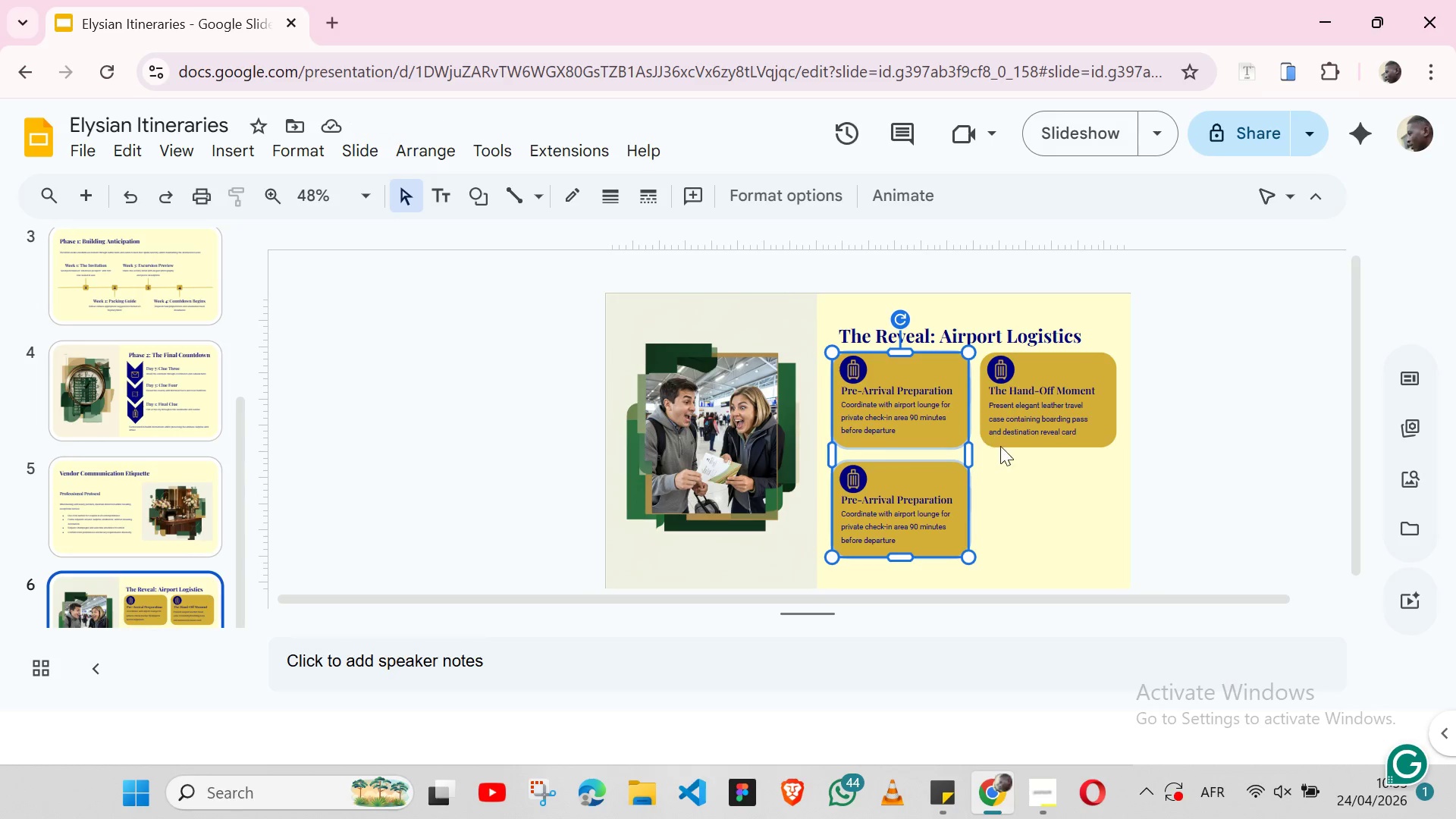 
hold_key(key=ShiftLeft, duration=1.5)
 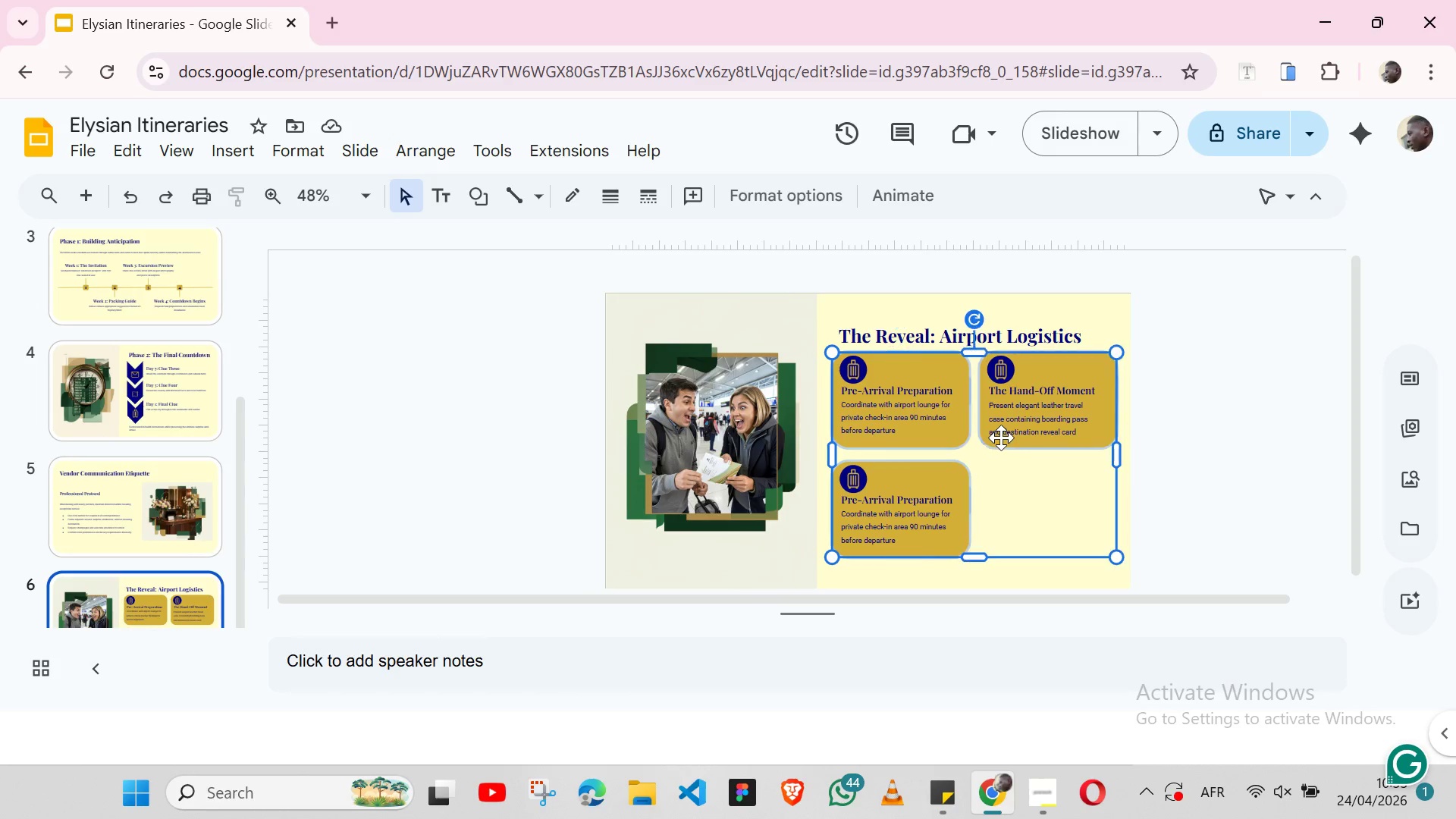 
left_click([1001, 438])
 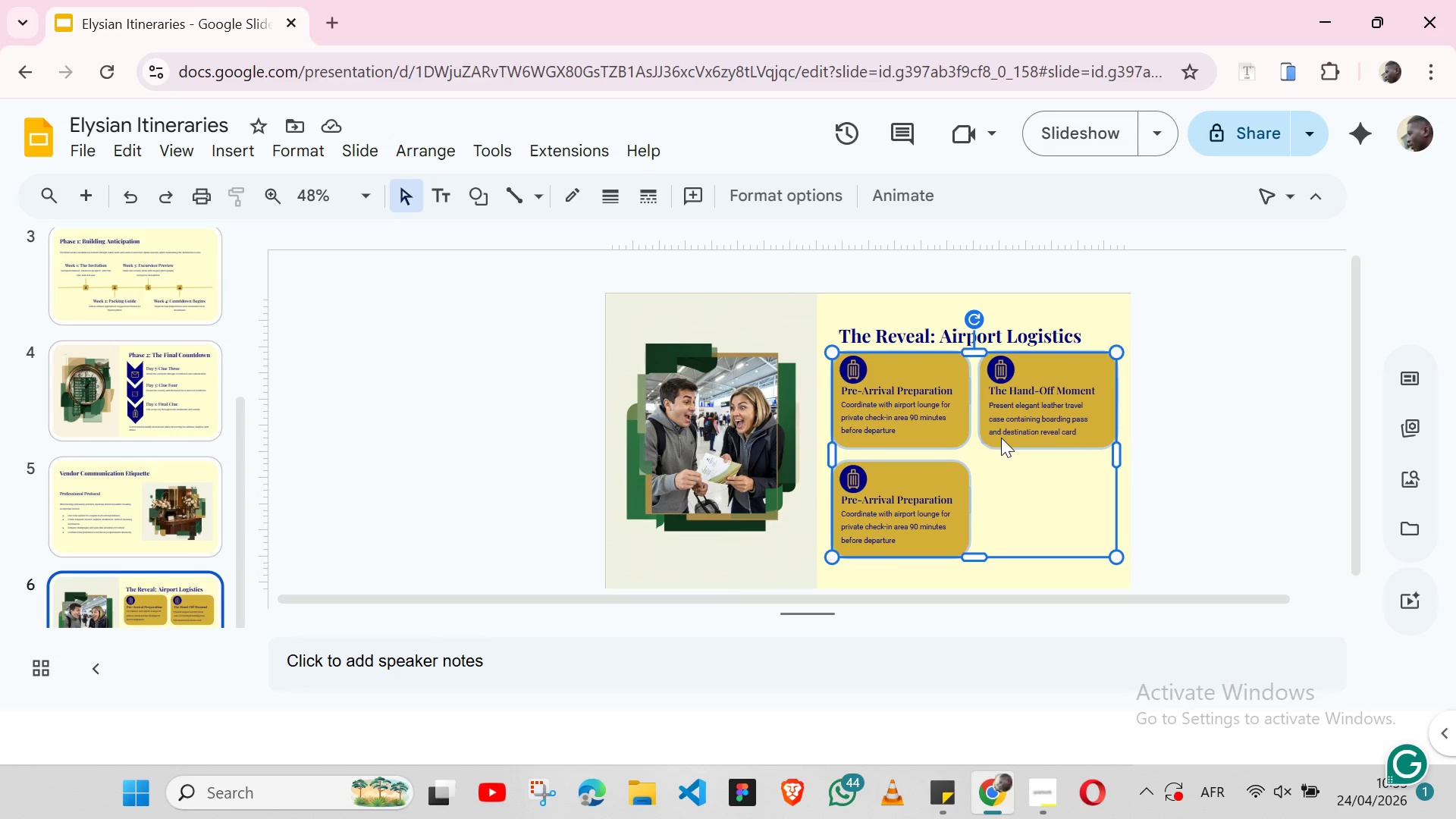 
key(Shift+ArrowDown)
 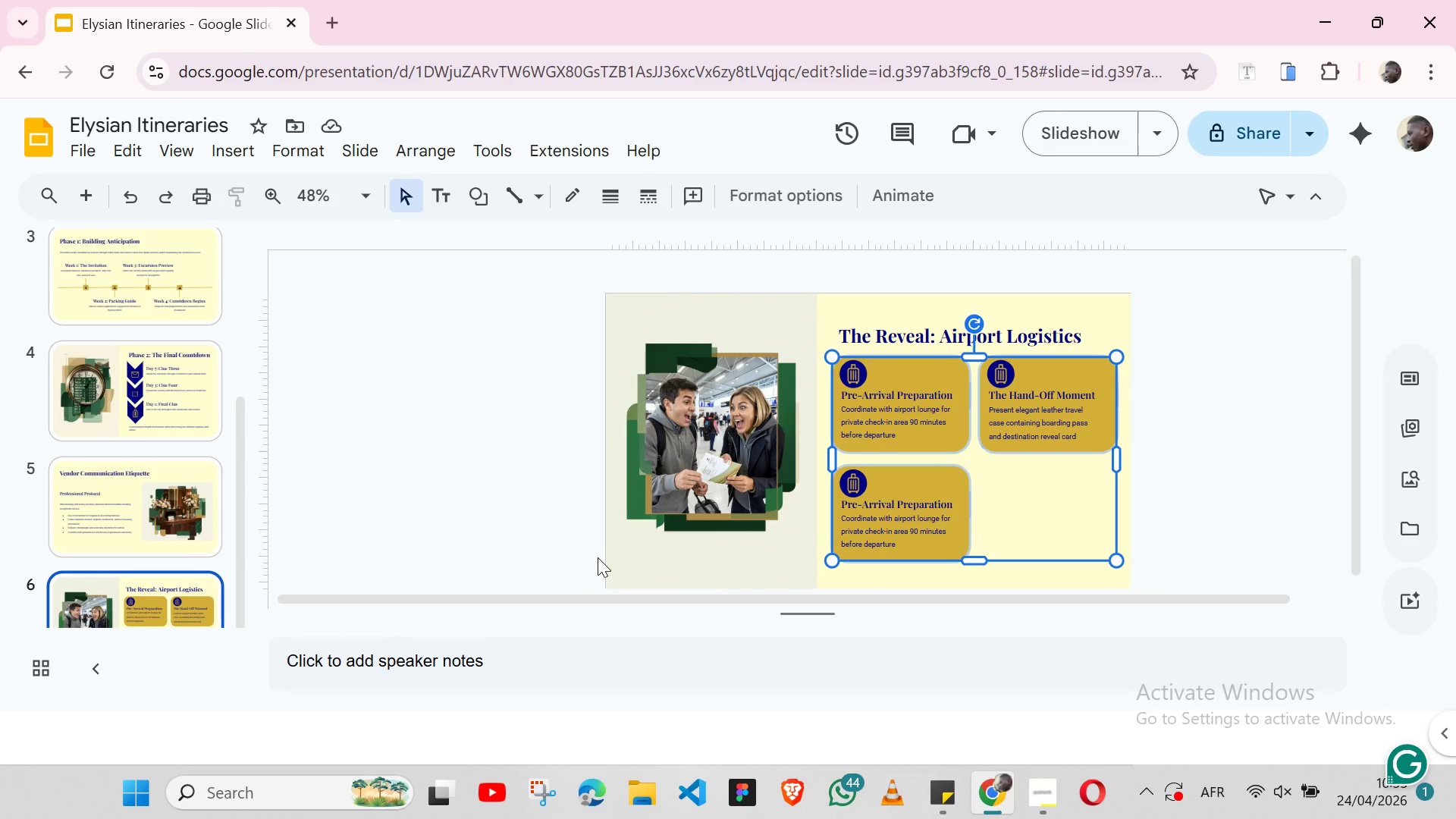 
wait(12.91)
 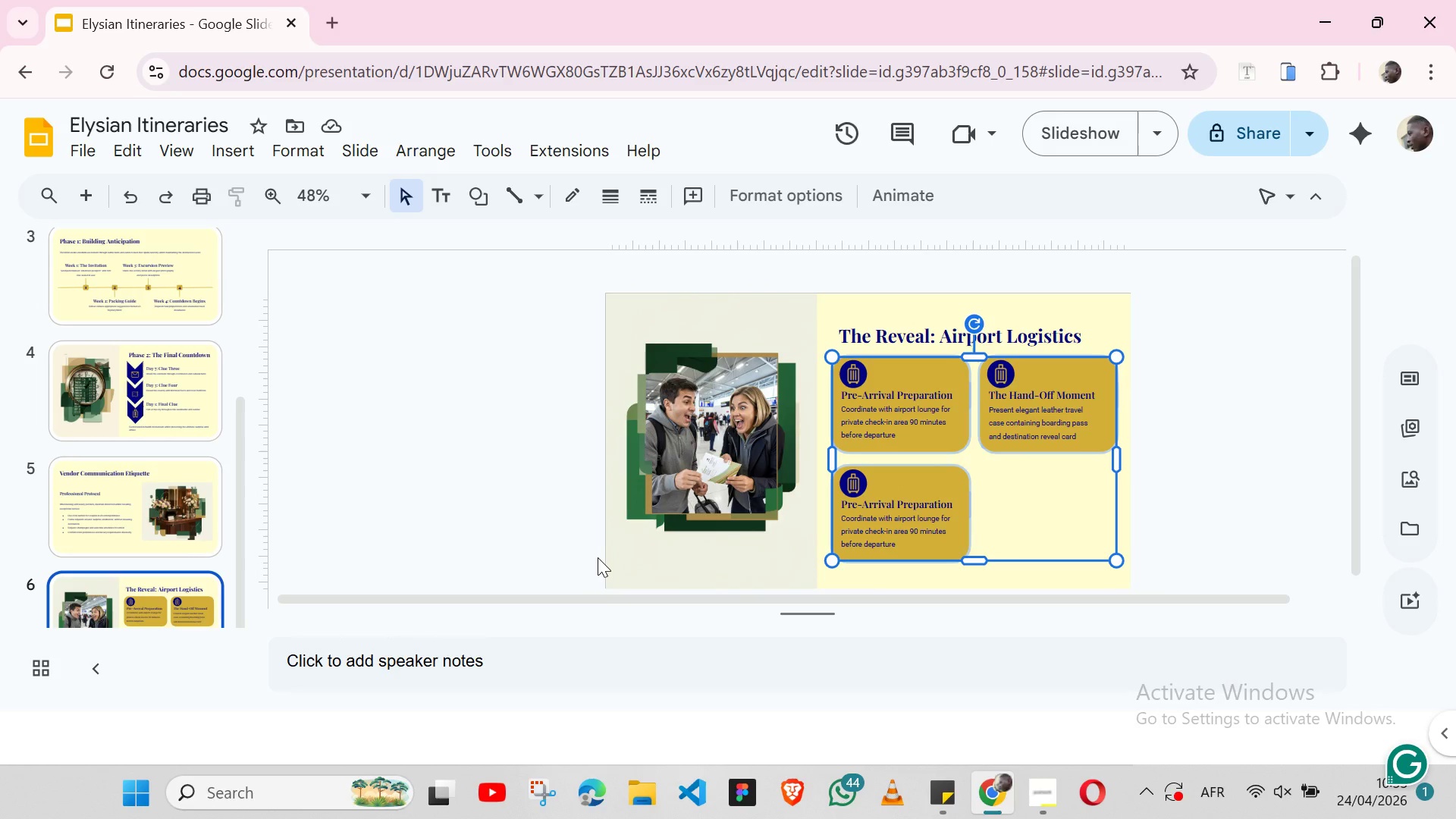 
left_click([965, 485])
 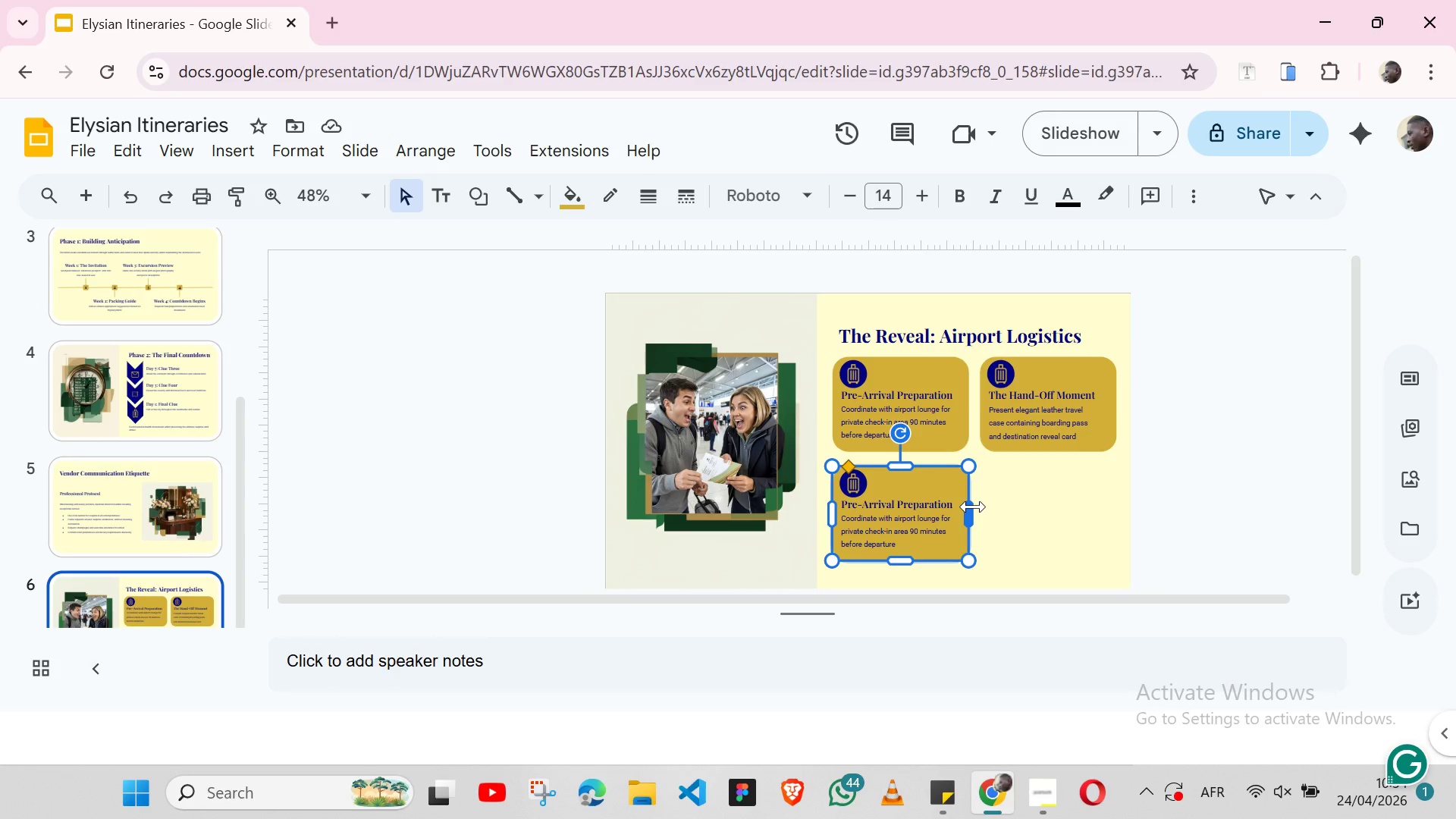 
left_click_drag(start_coordinate=[973, 507], to_coordinate=[1114, 504])
 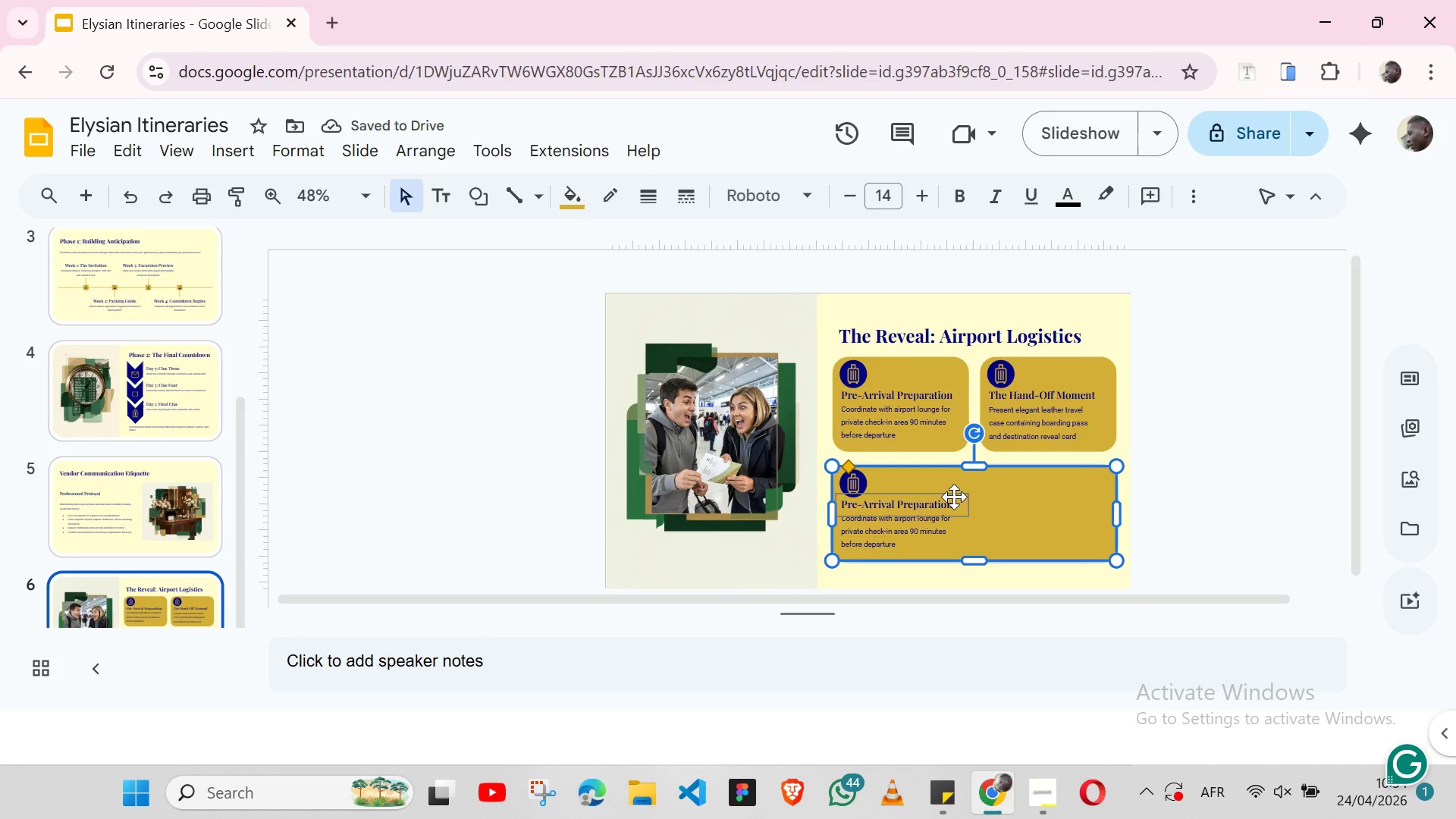 
wait(9.03)
 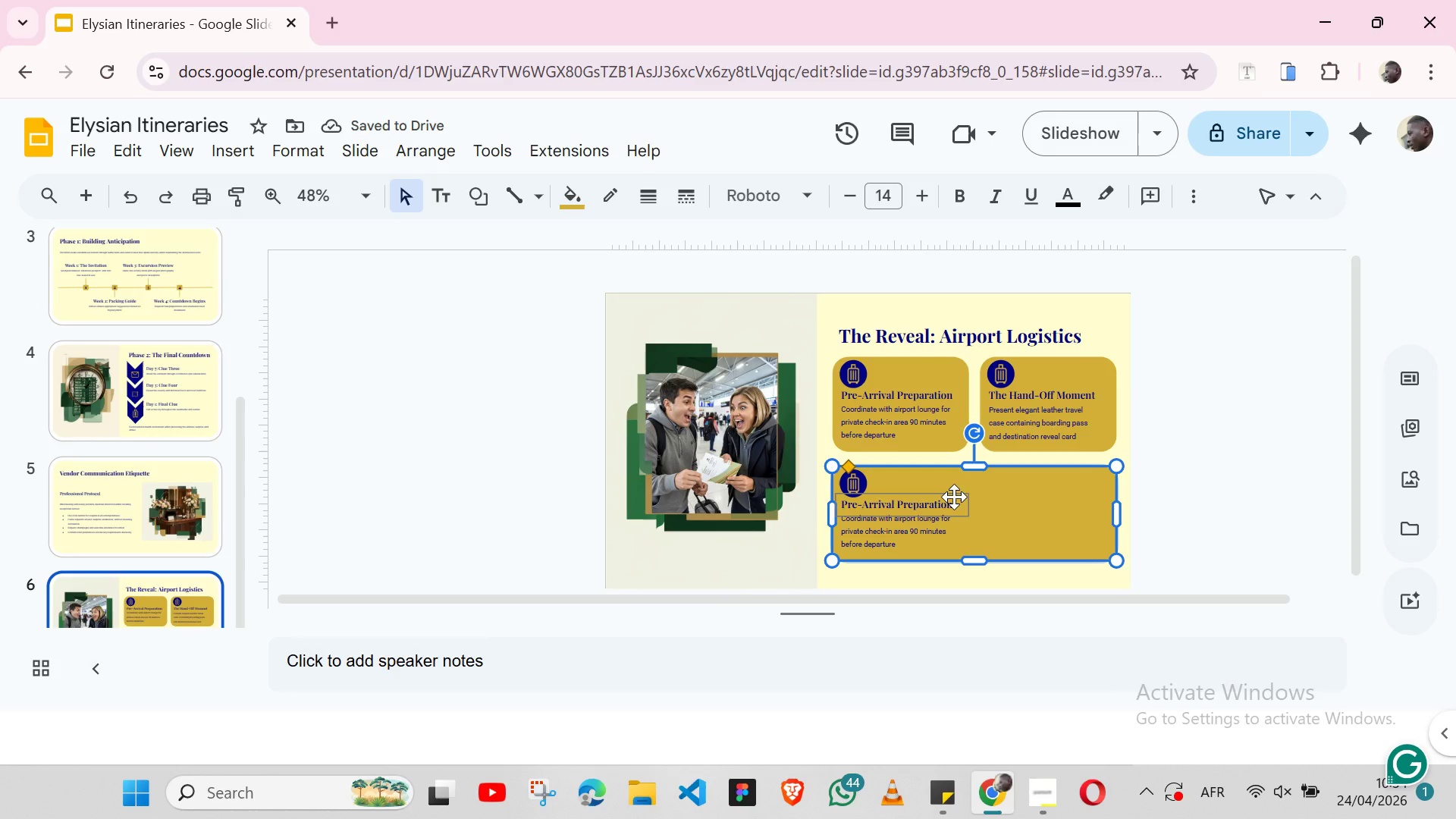 
left_click([958, 529])
 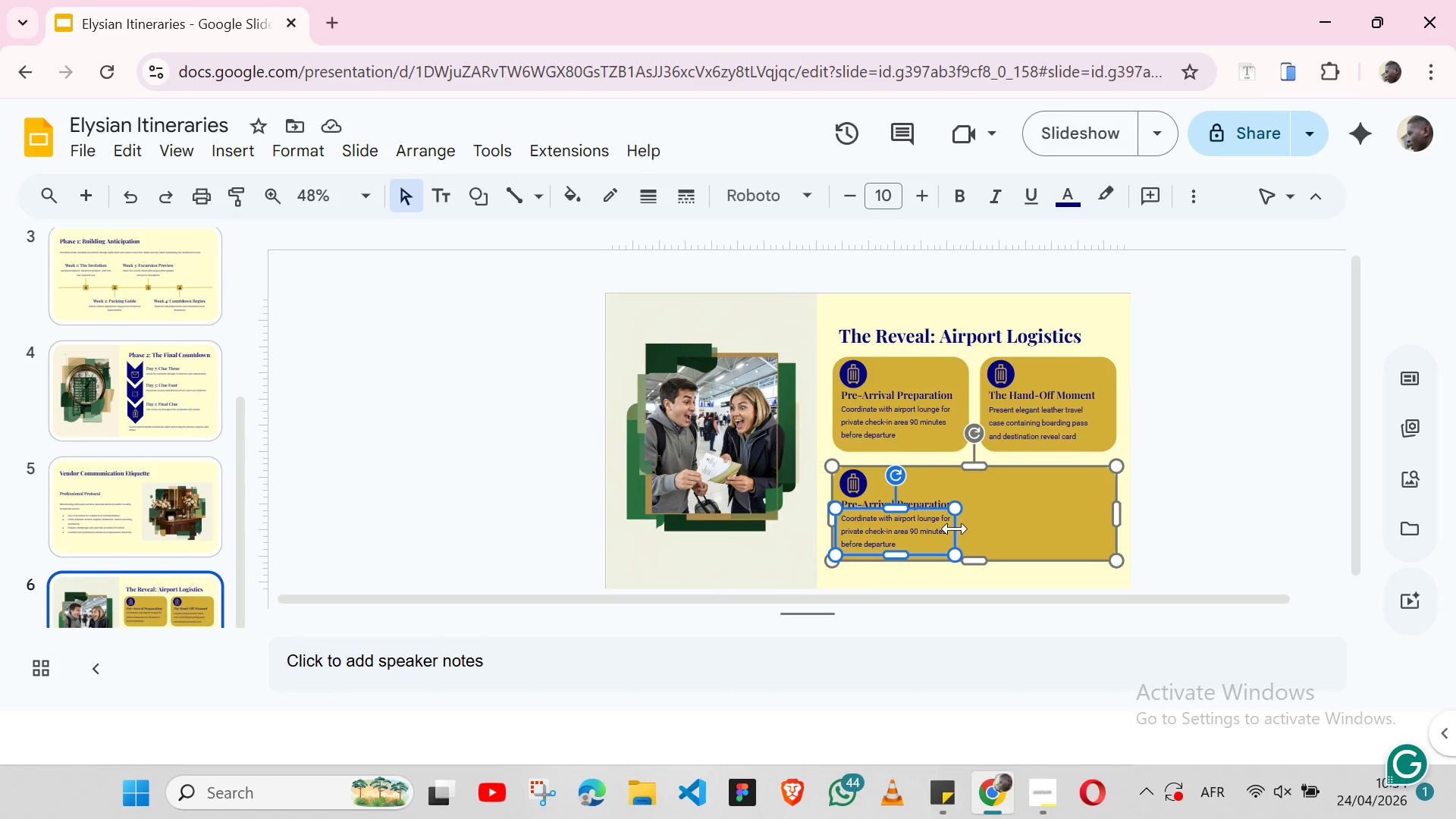 
left_click_drag(start_coordinate=[955, 529], to_coordinate=[1106, 519])
 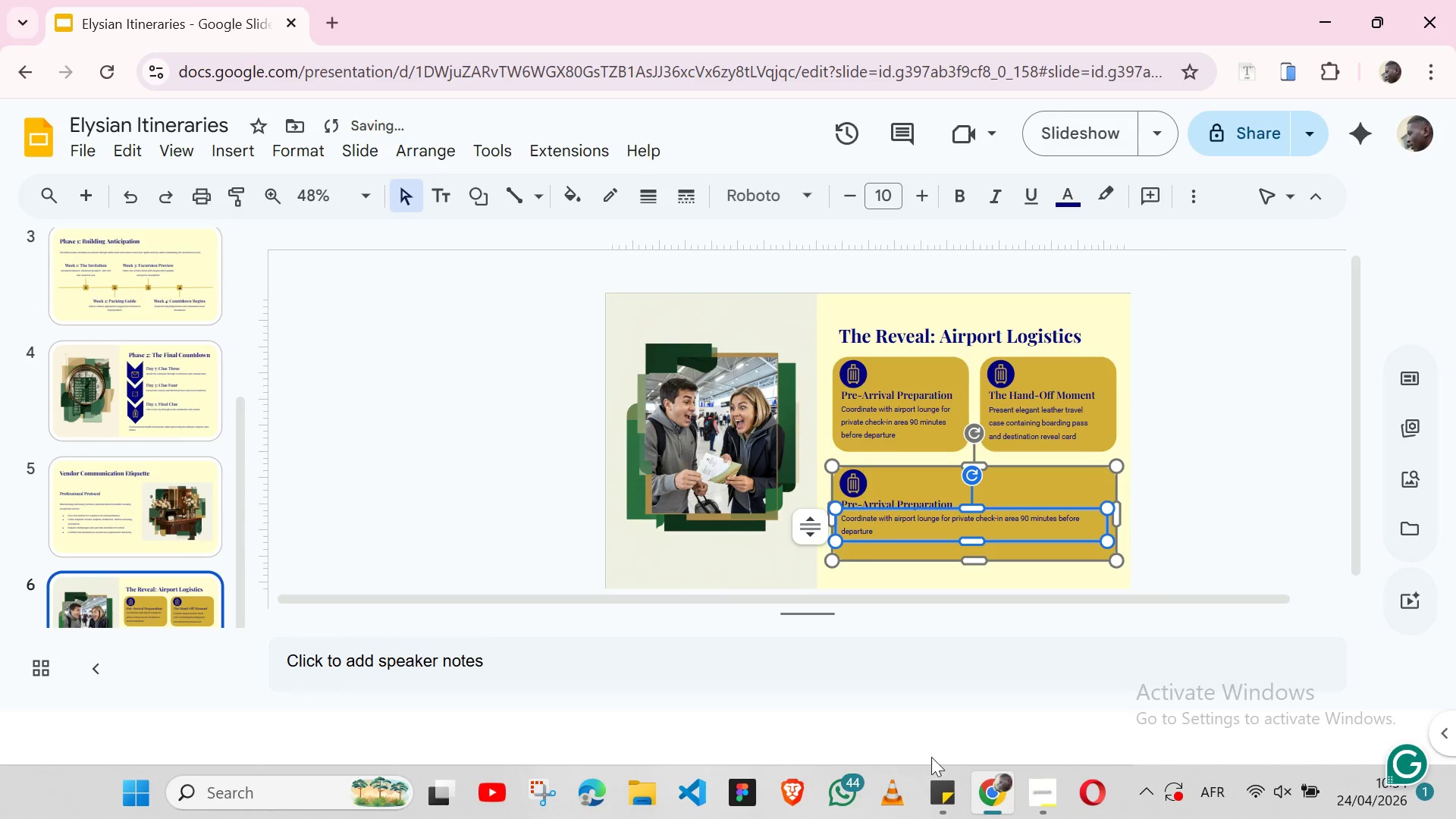 
left_click([926, 797])
 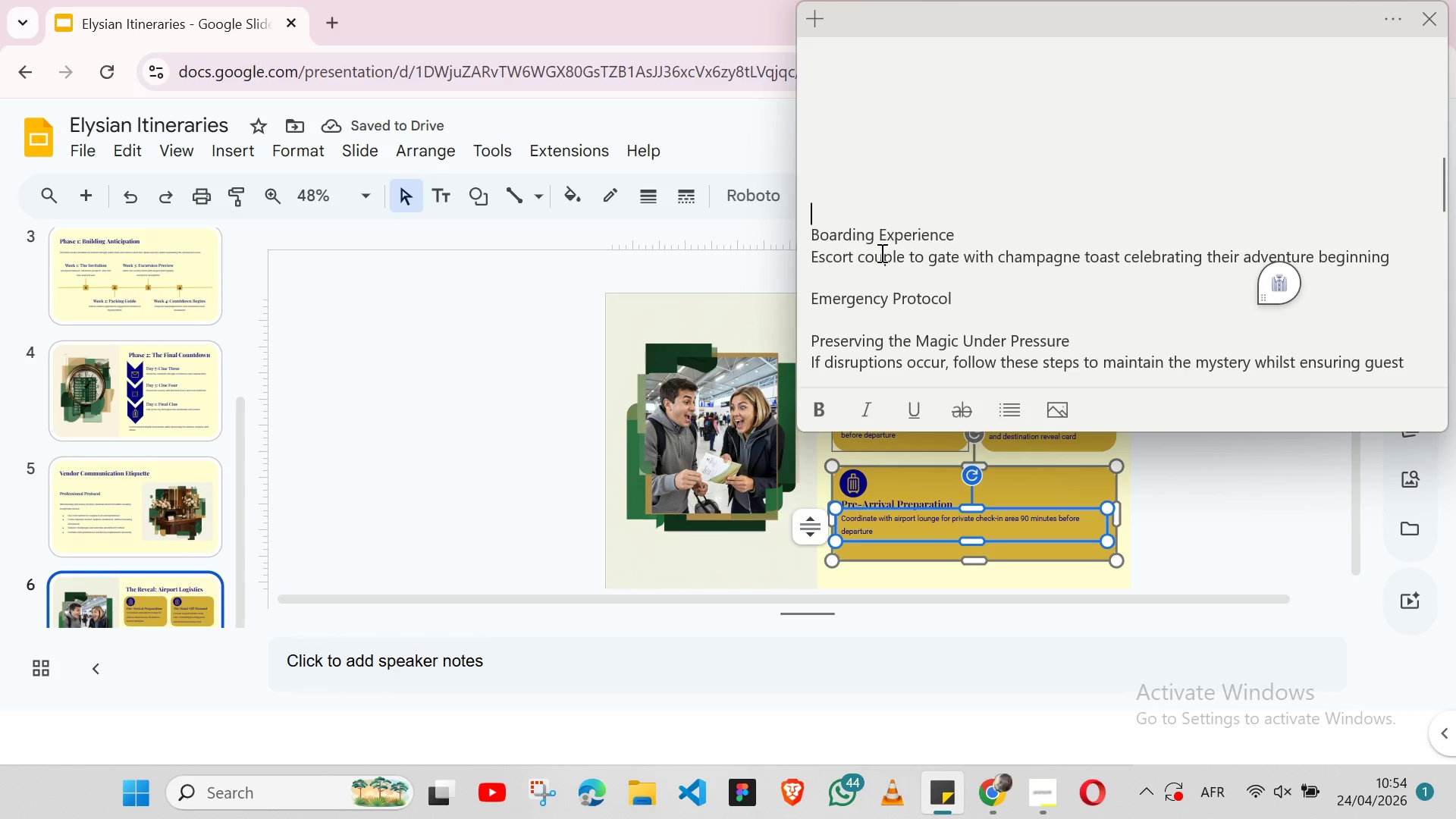 
double_click([870, 259])
 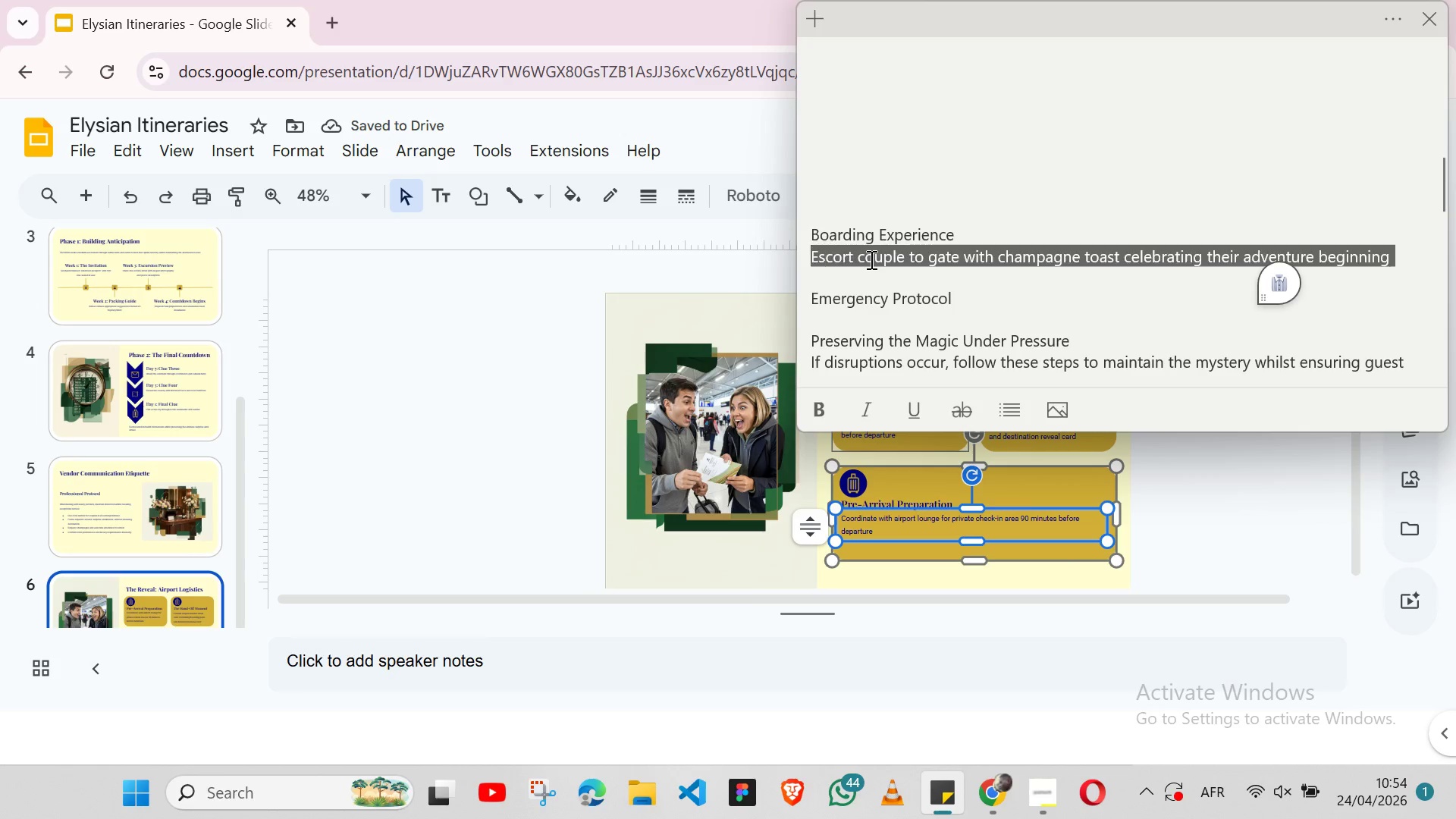 
triple_click([870, 259])
 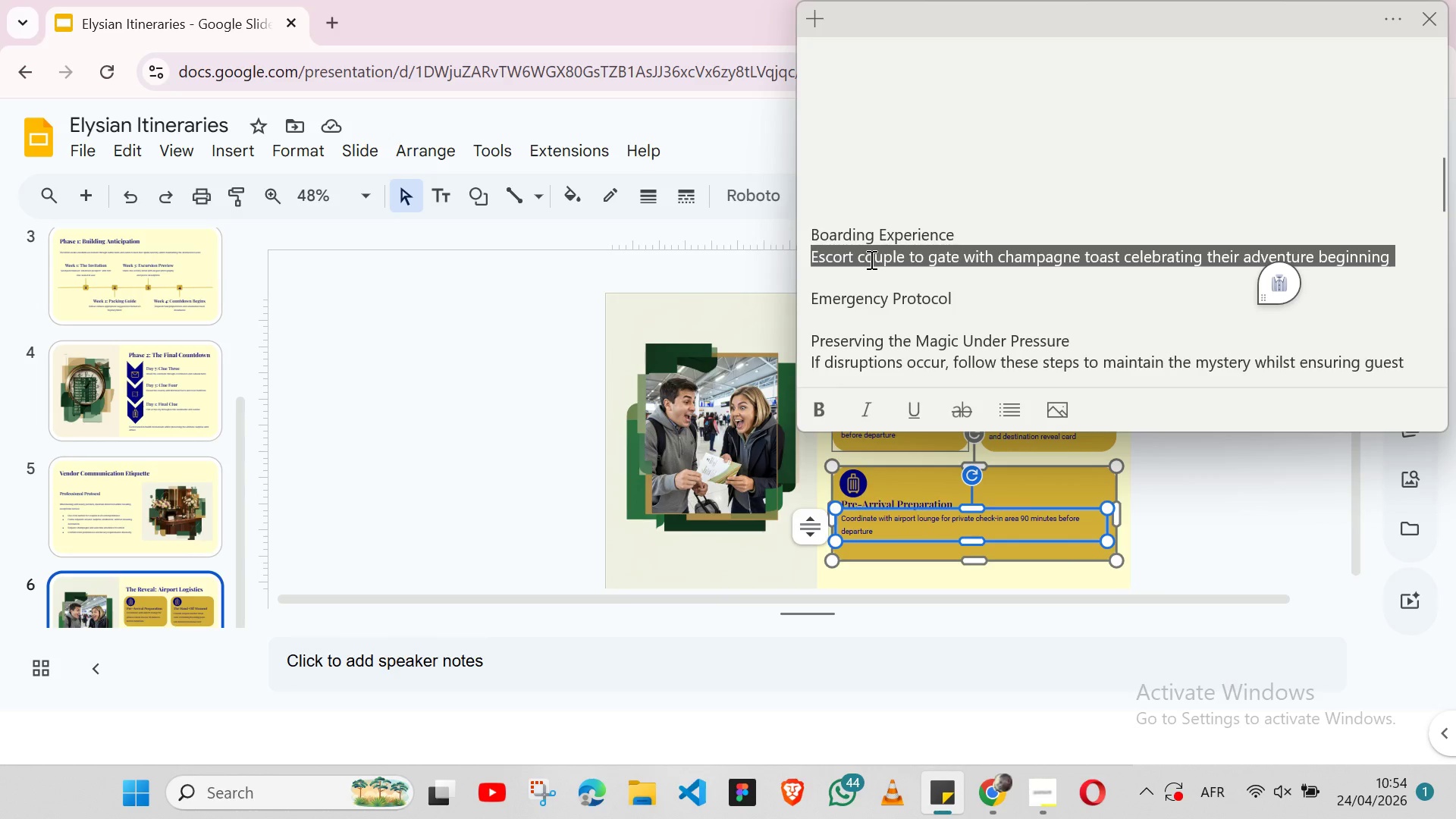 
key(Shift+ArrowLeft)
 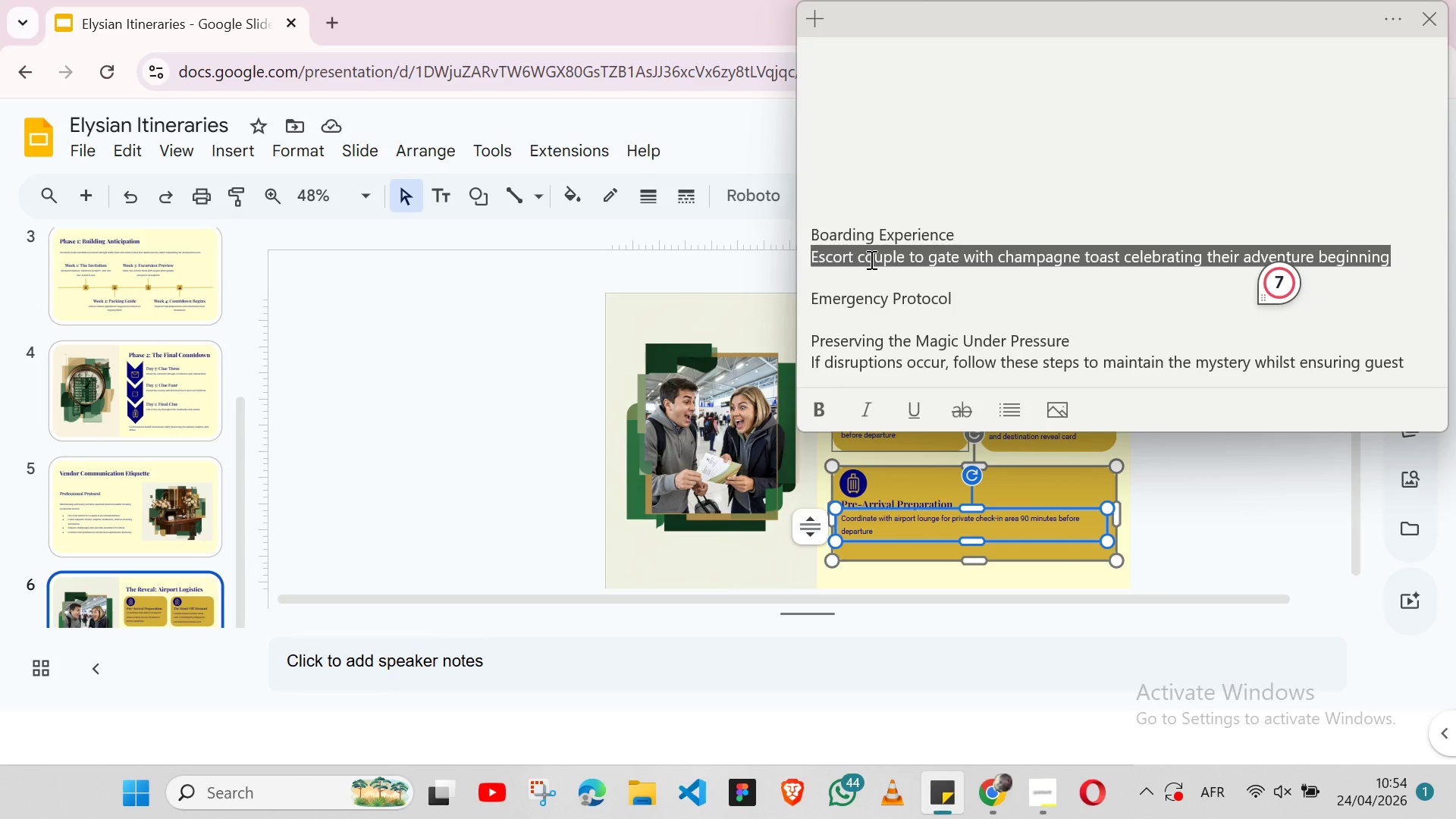 
key(Control+X)
 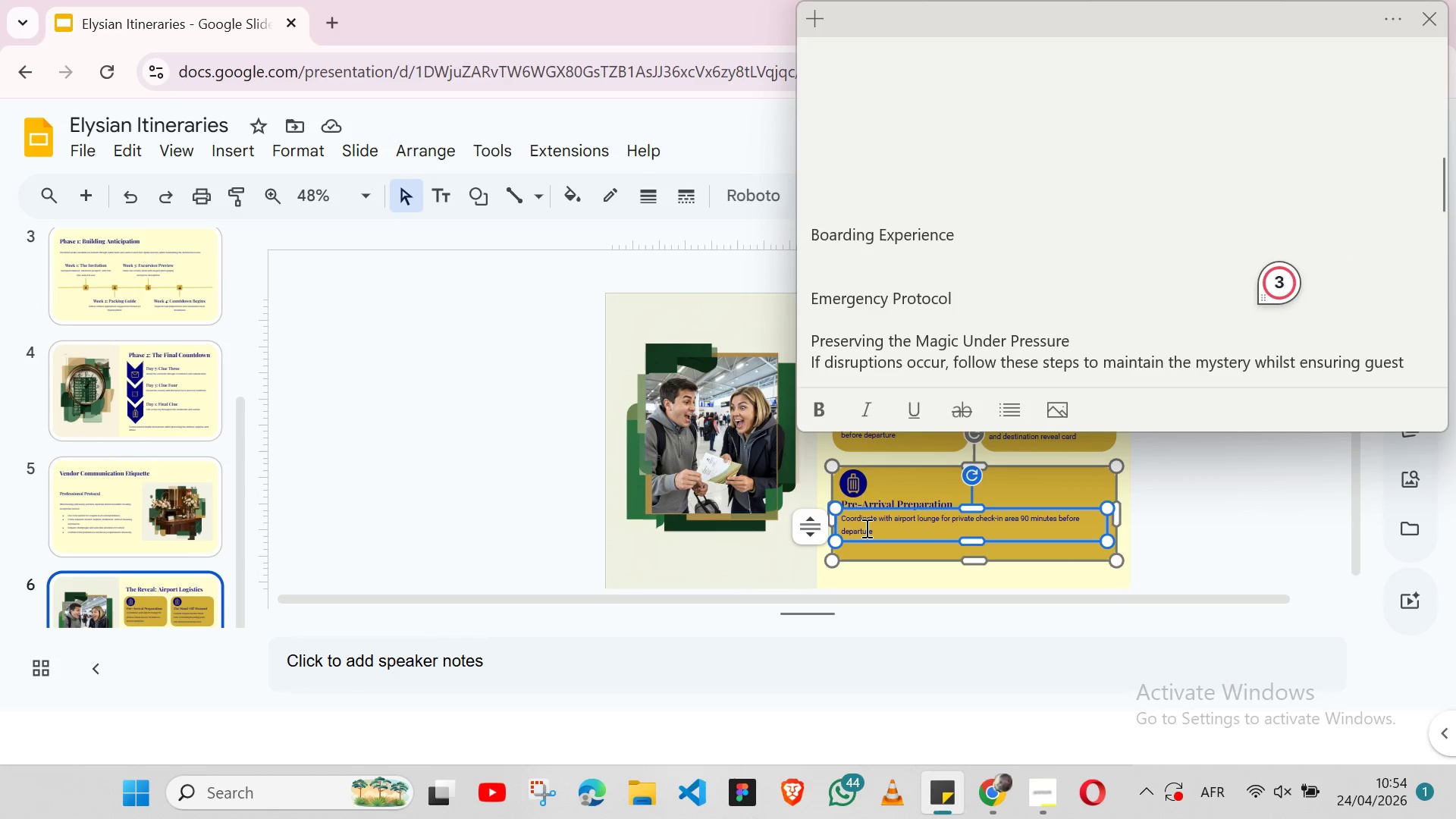 
double_click([865, 528])
 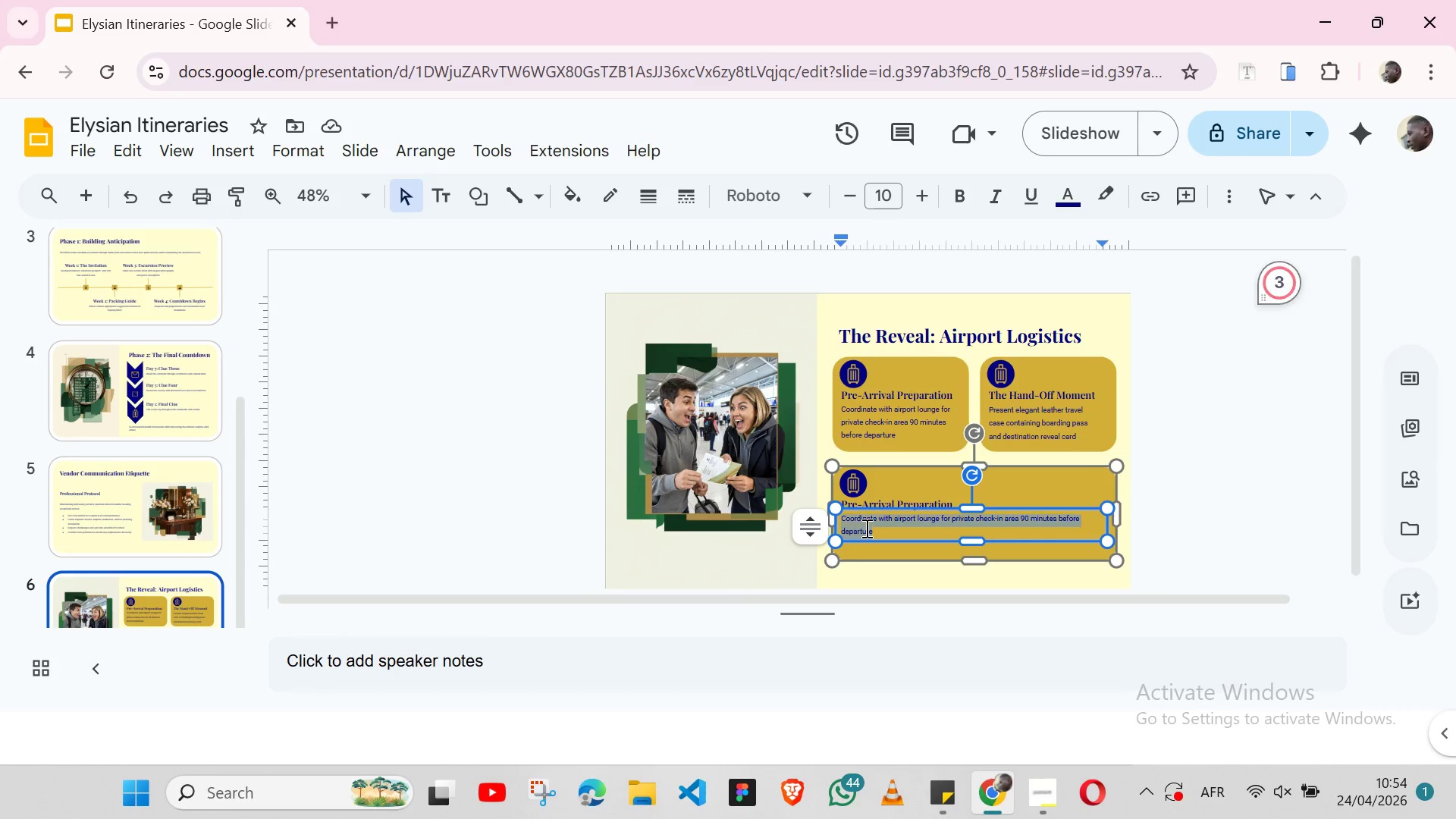 
triple_click([865, 528])
 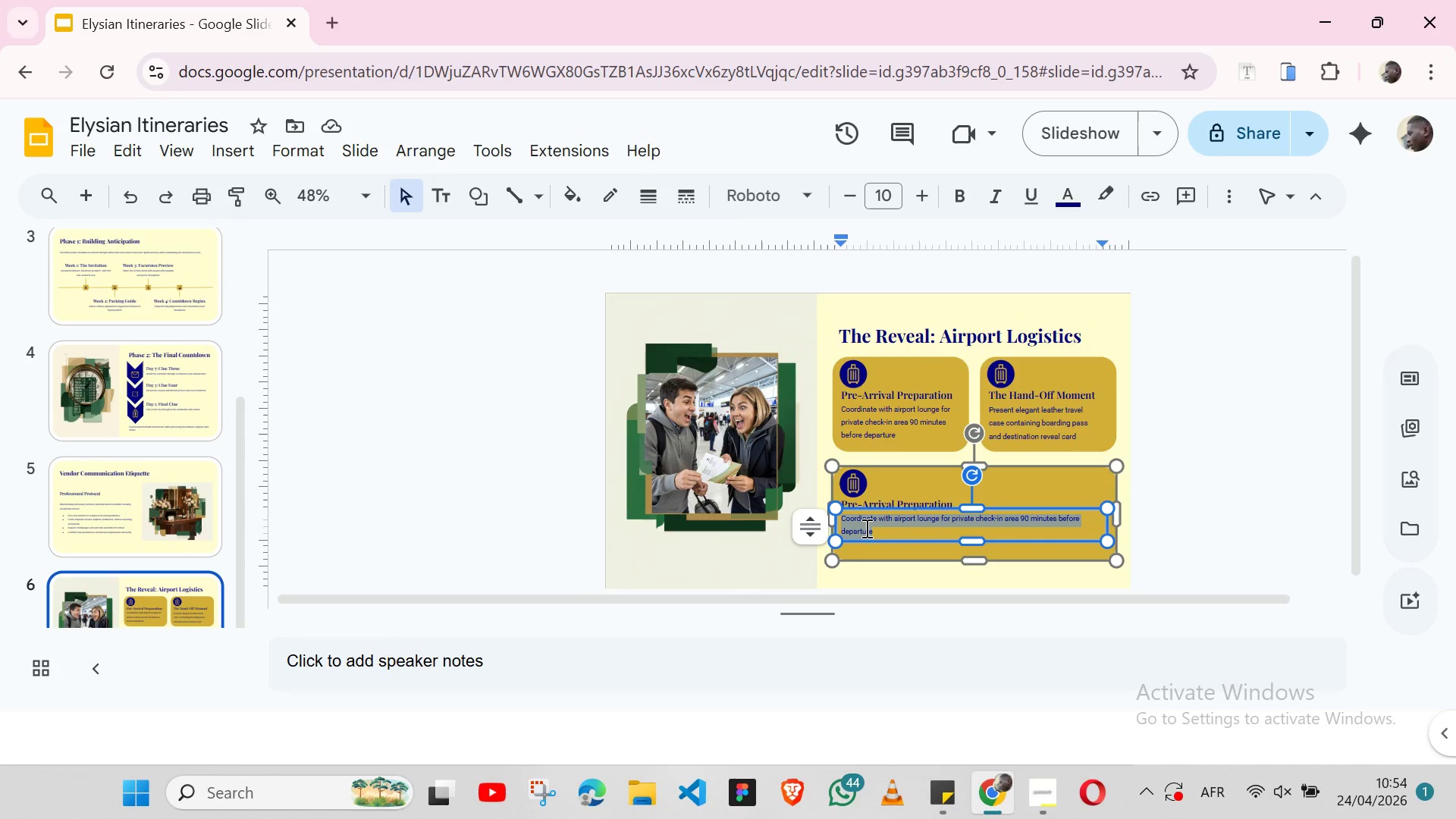 
key(Control+V)
 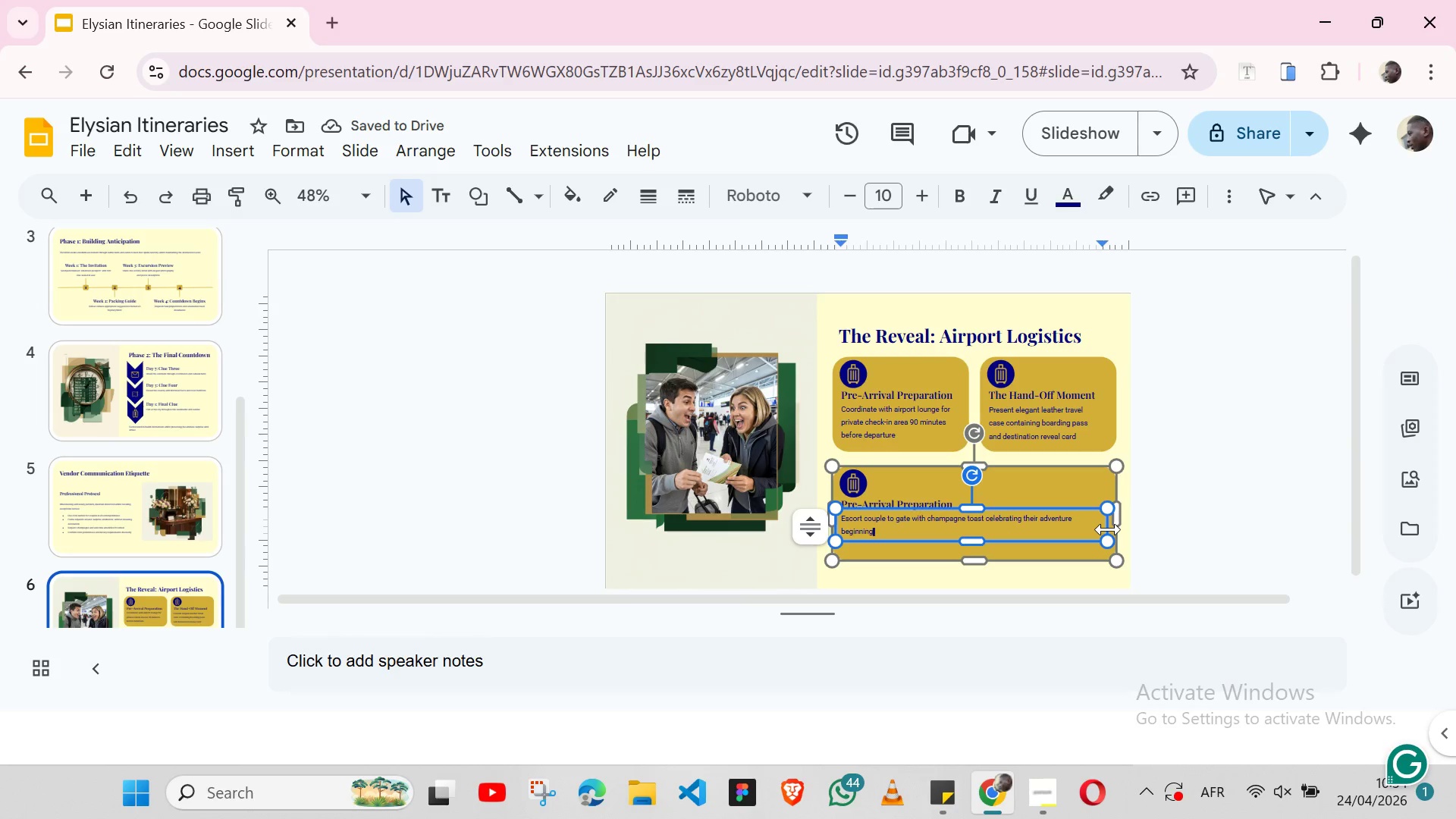 
wait(5.28)
 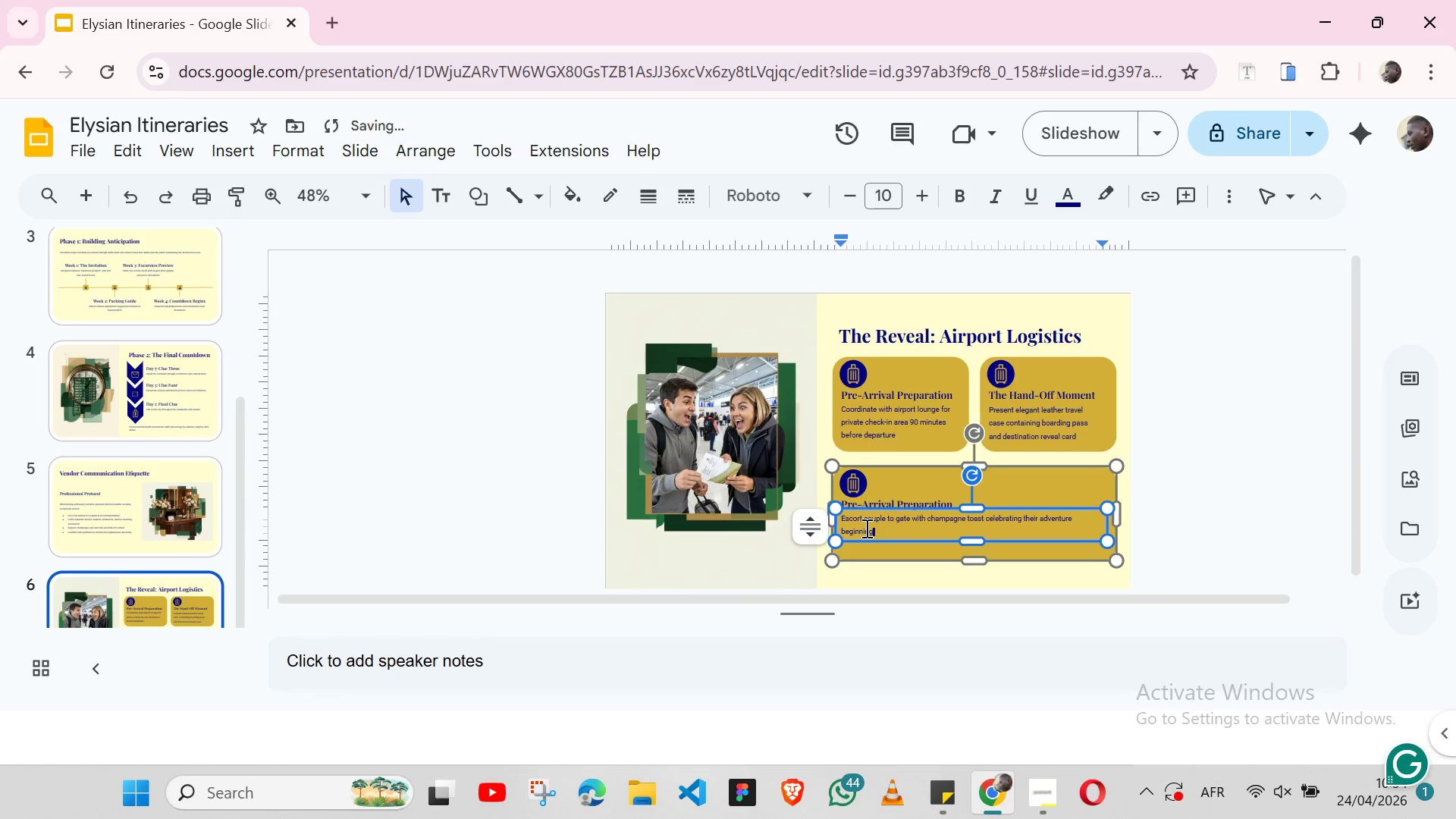 
left_click([952, 811])
 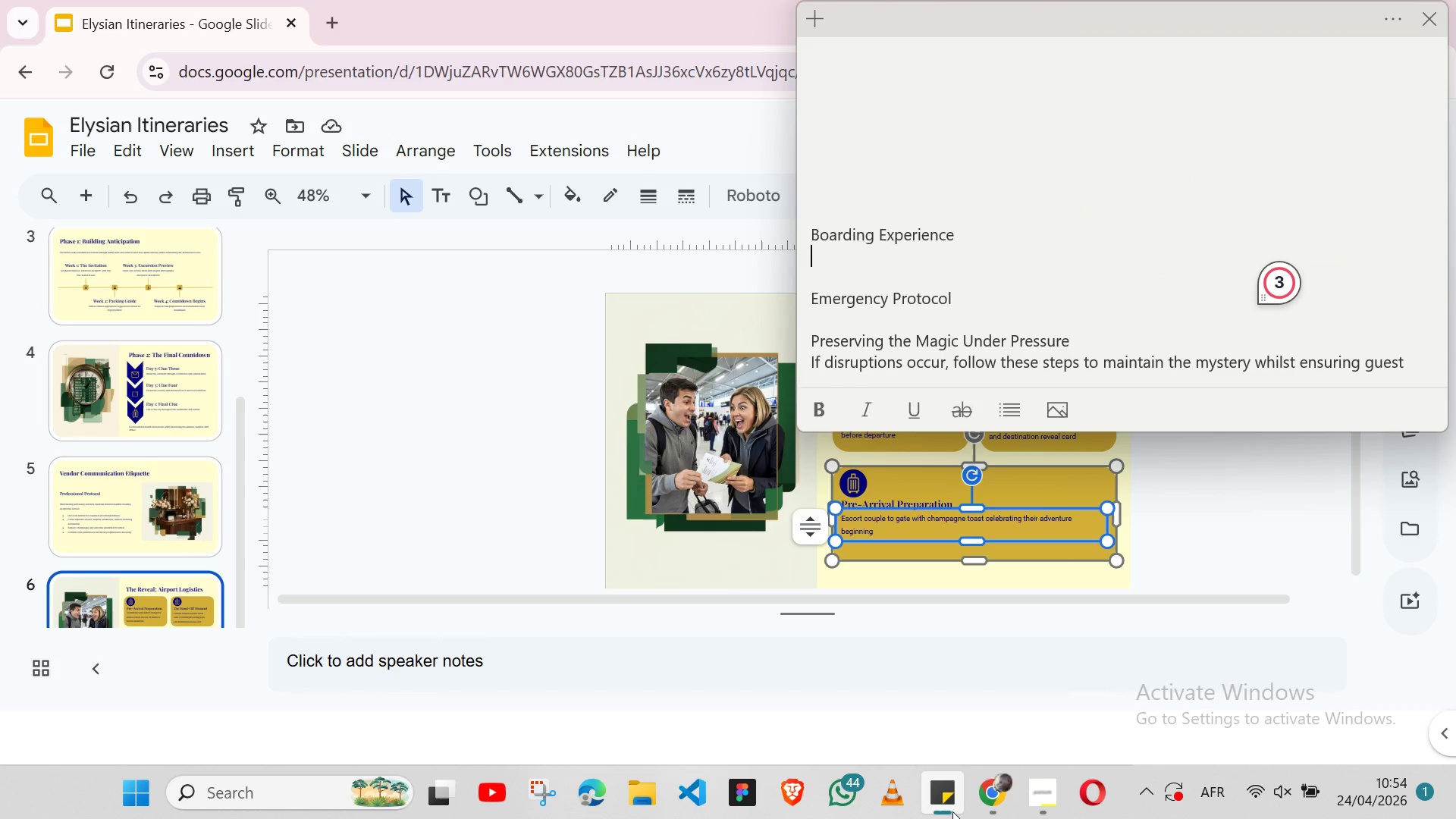 
wait(9.81)
 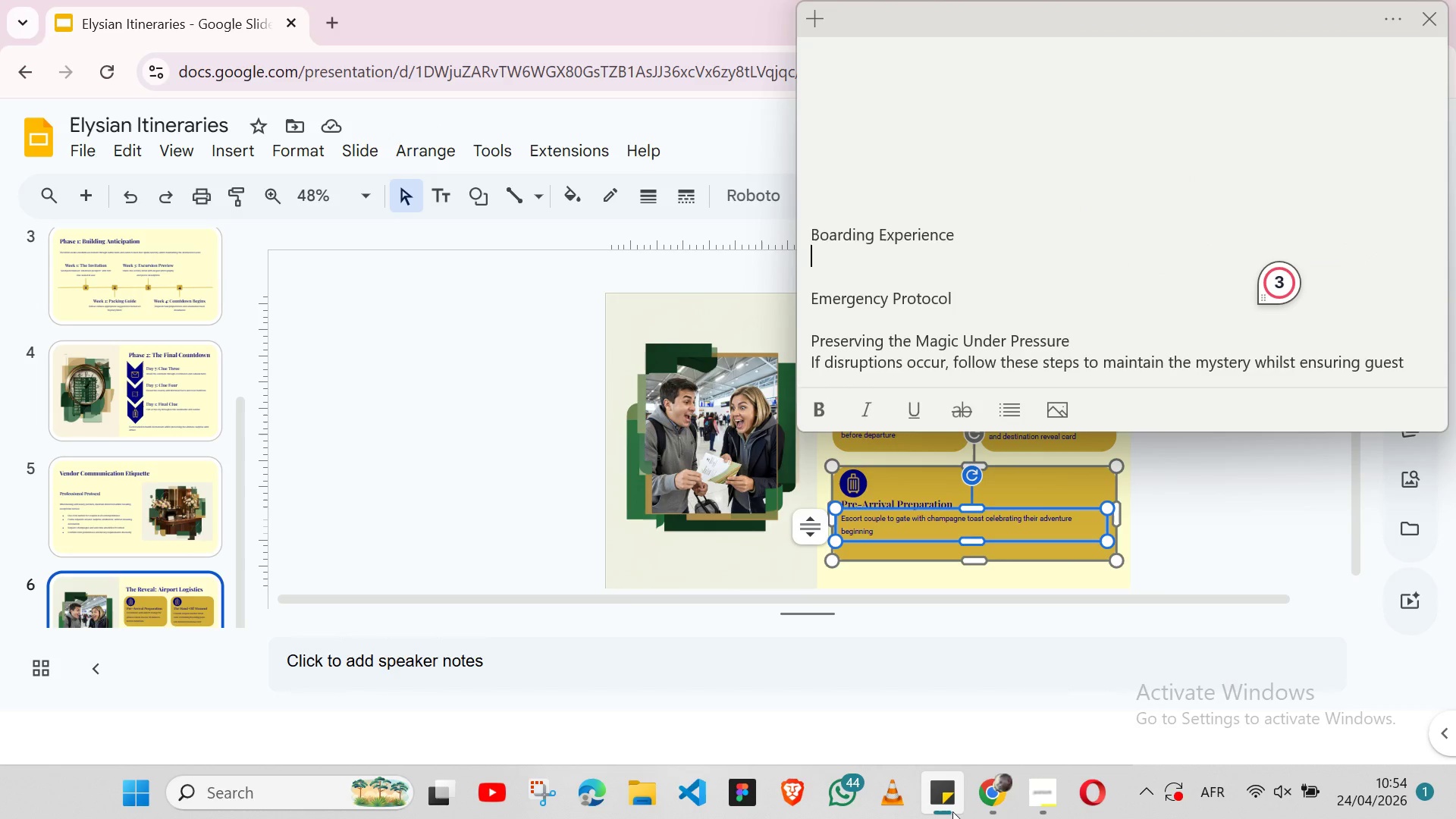 
double_click([919, 231])
 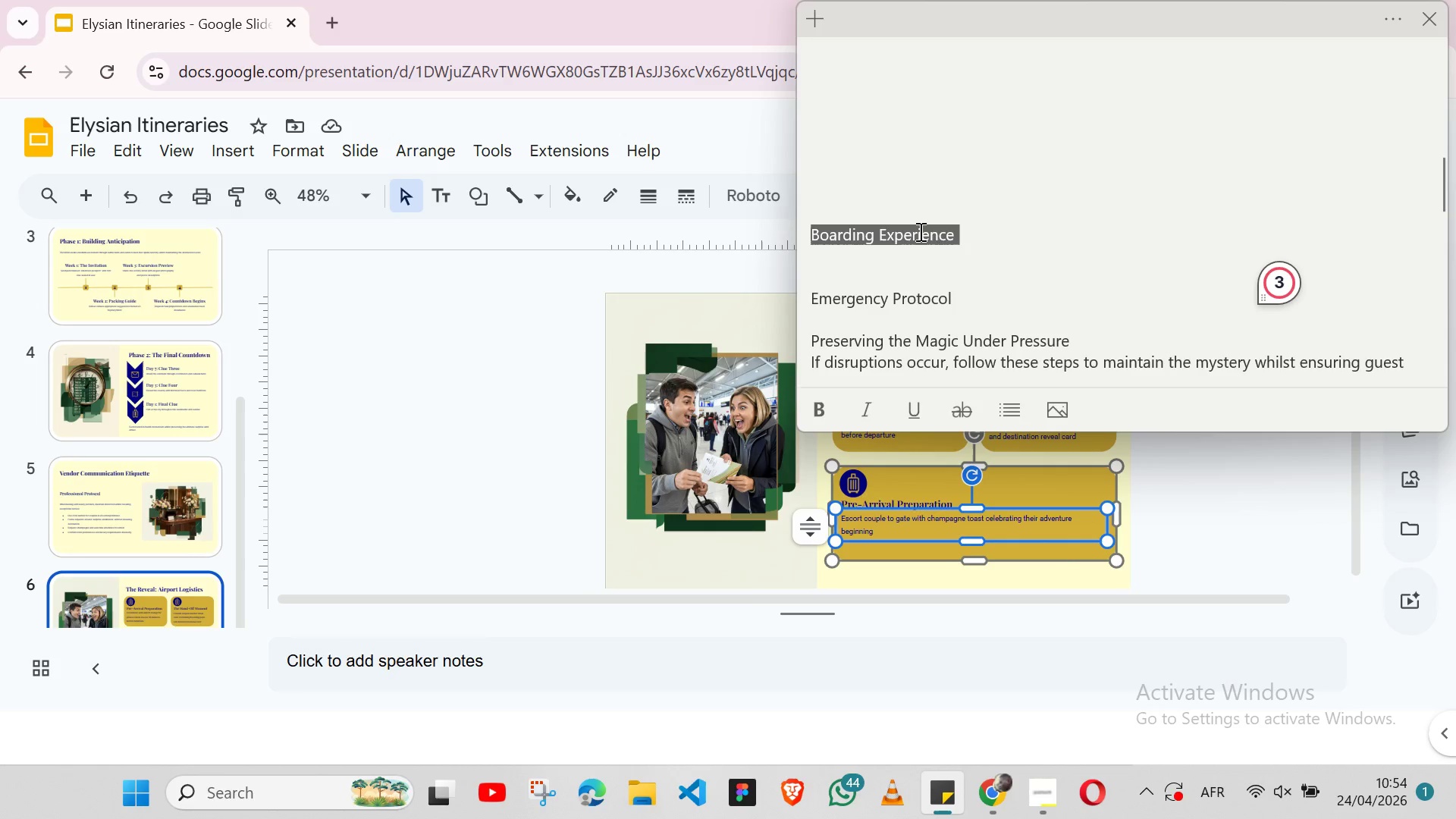 
triple_click([919, 231])
 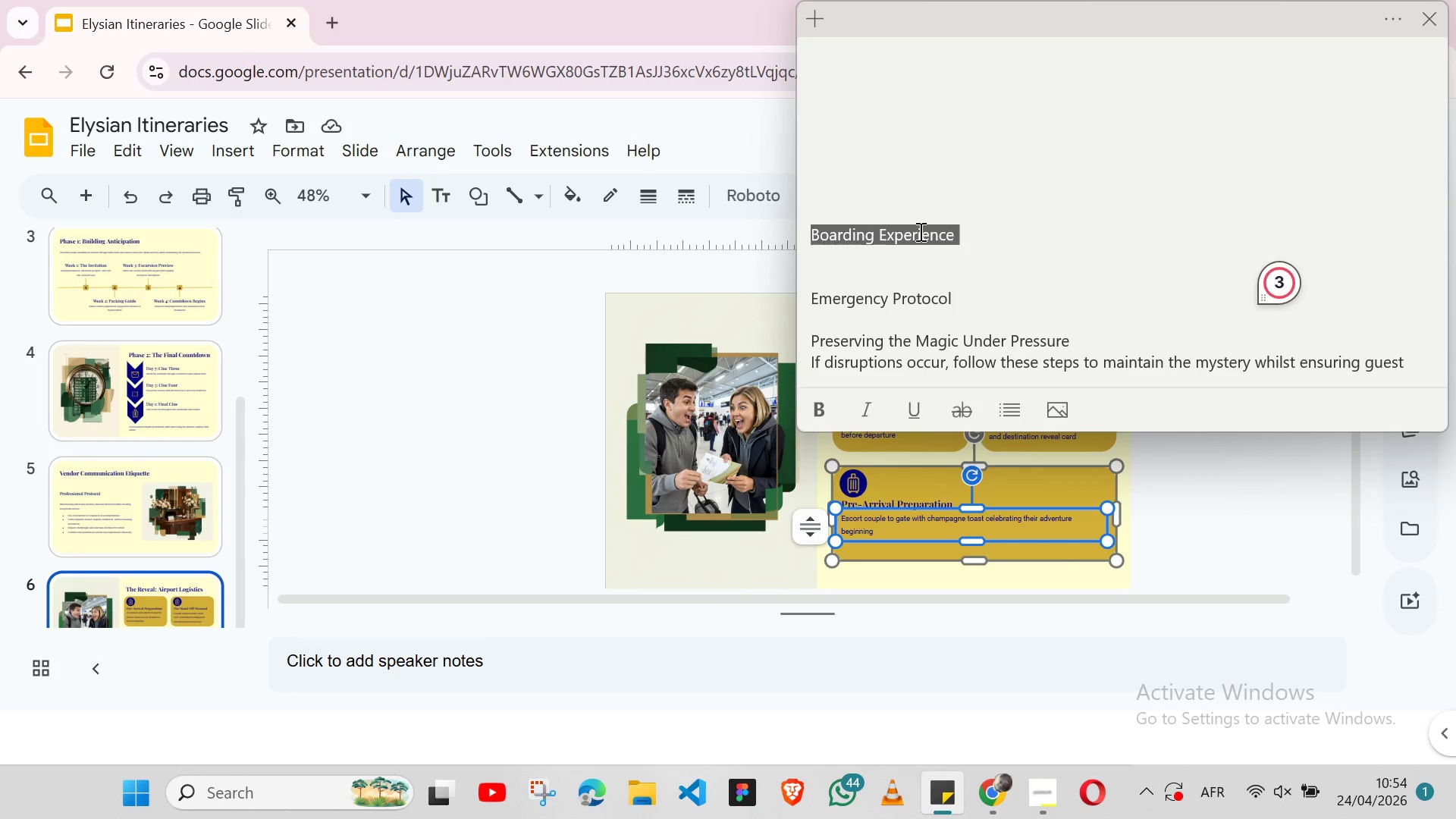 
wait(17.25)
 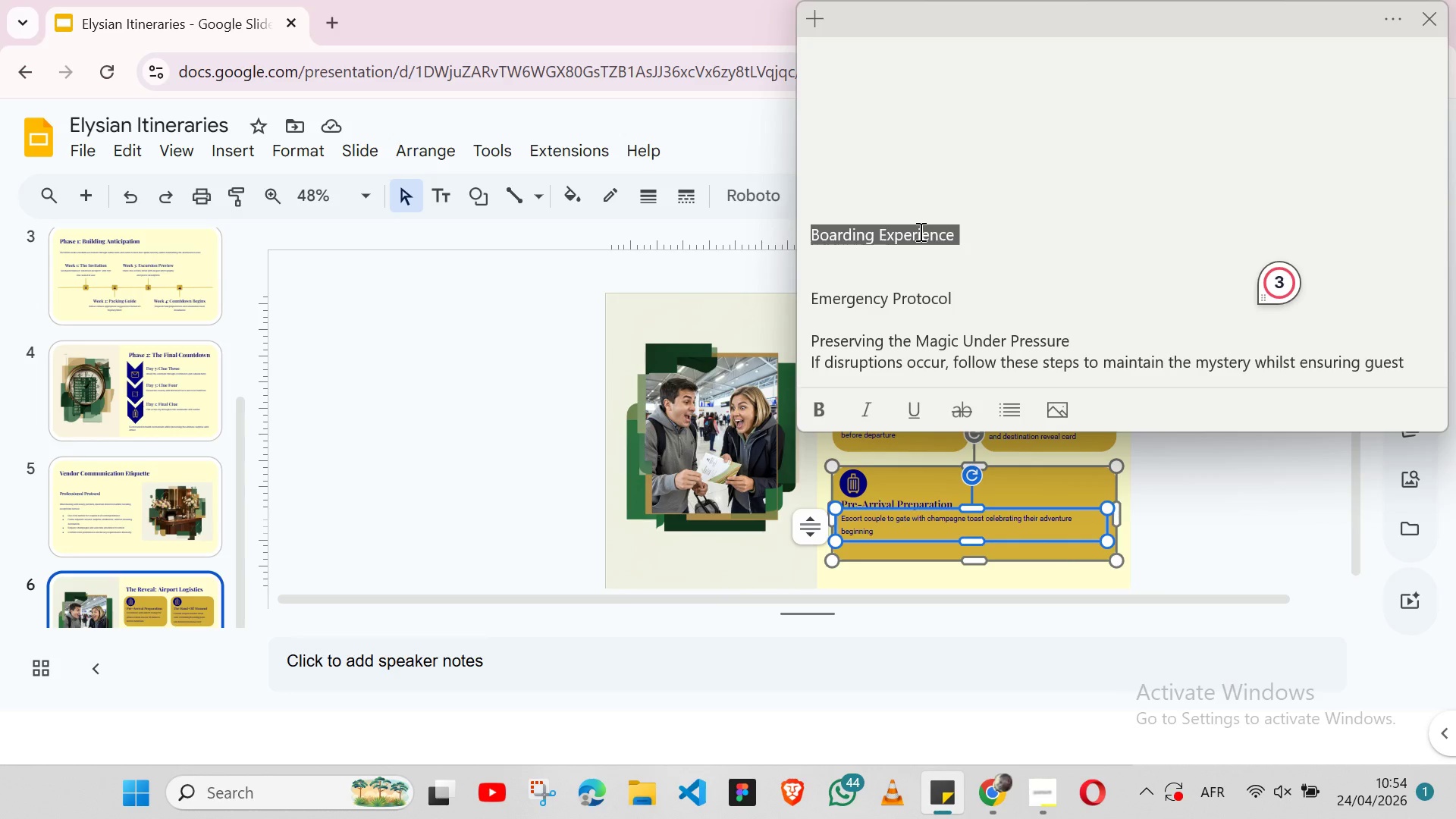 
key(Shift+ArrowLeft)
 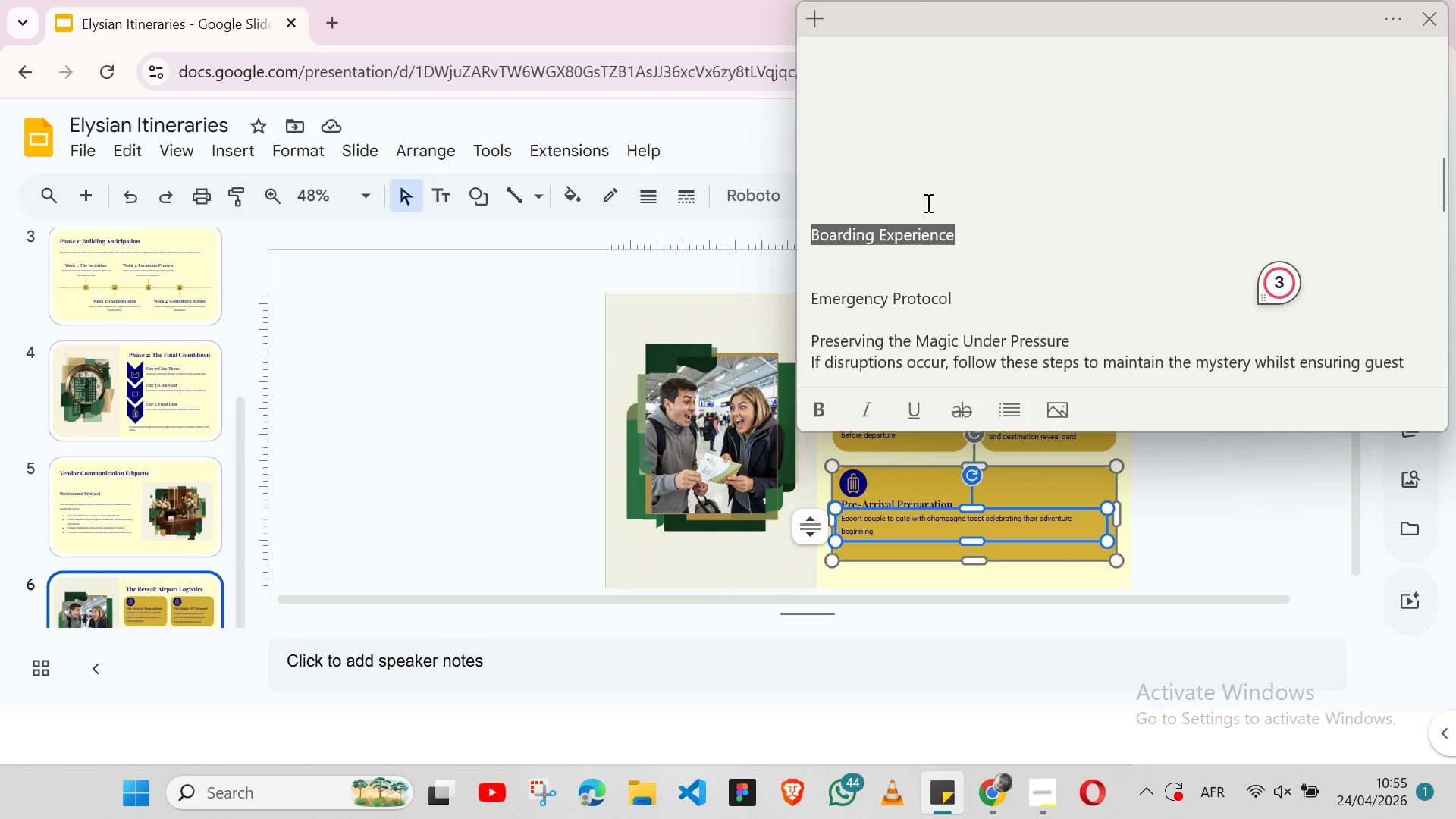 
key(Control+X)
 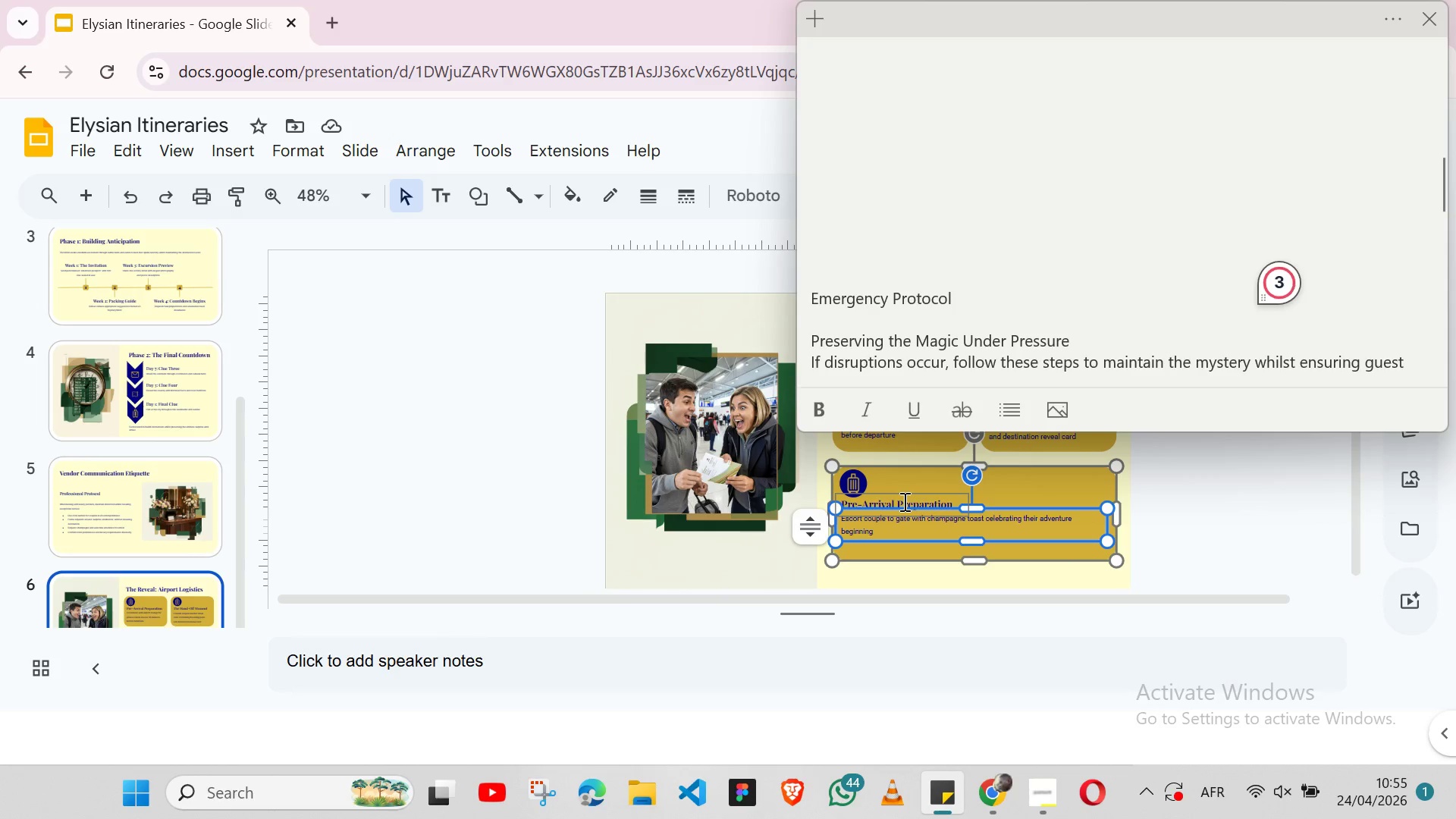 
double_click([903, 501])
 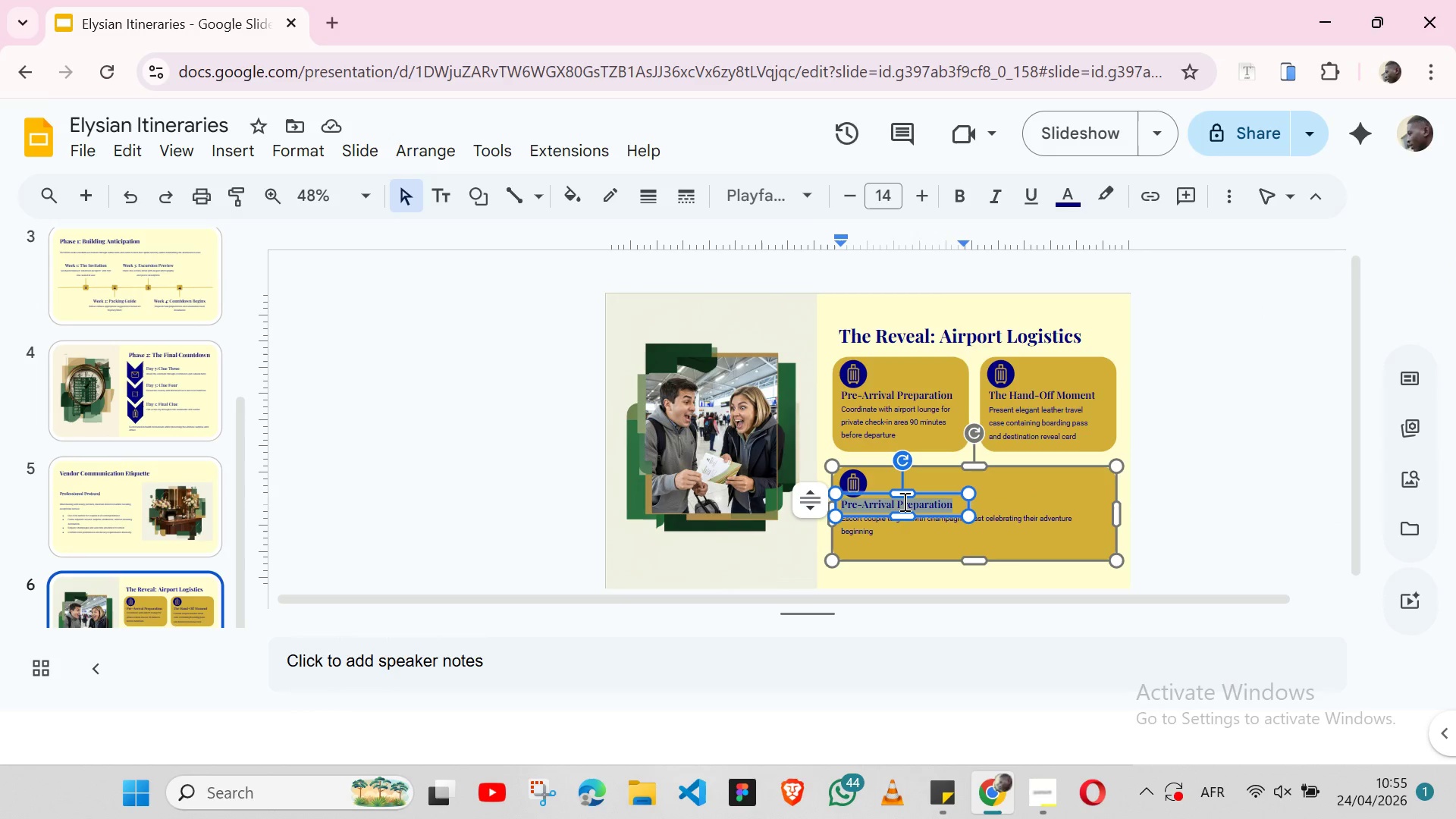 
triple_click([903, 501])
 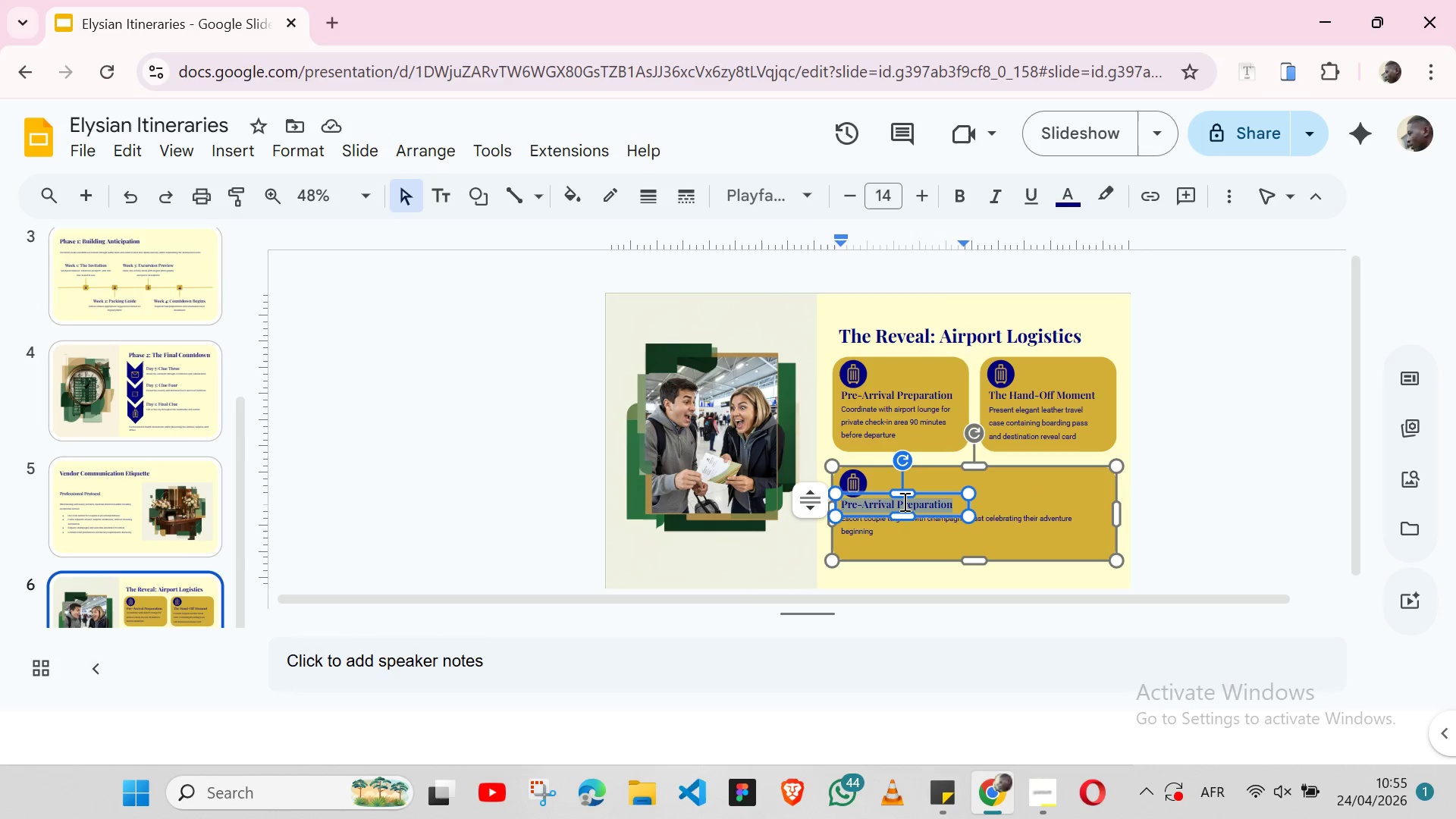 
key(Control+V)
 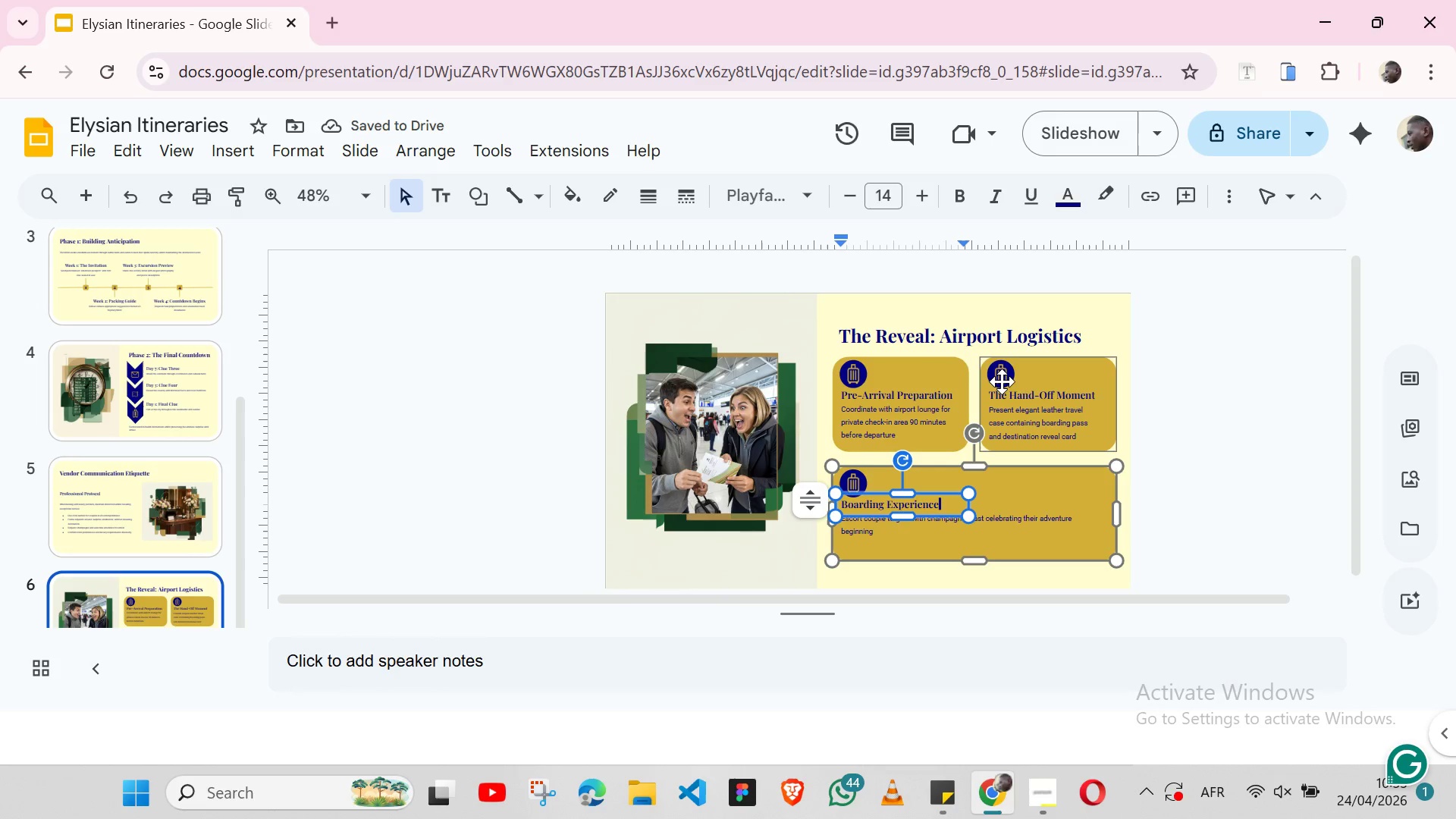 
wait(5.45)
 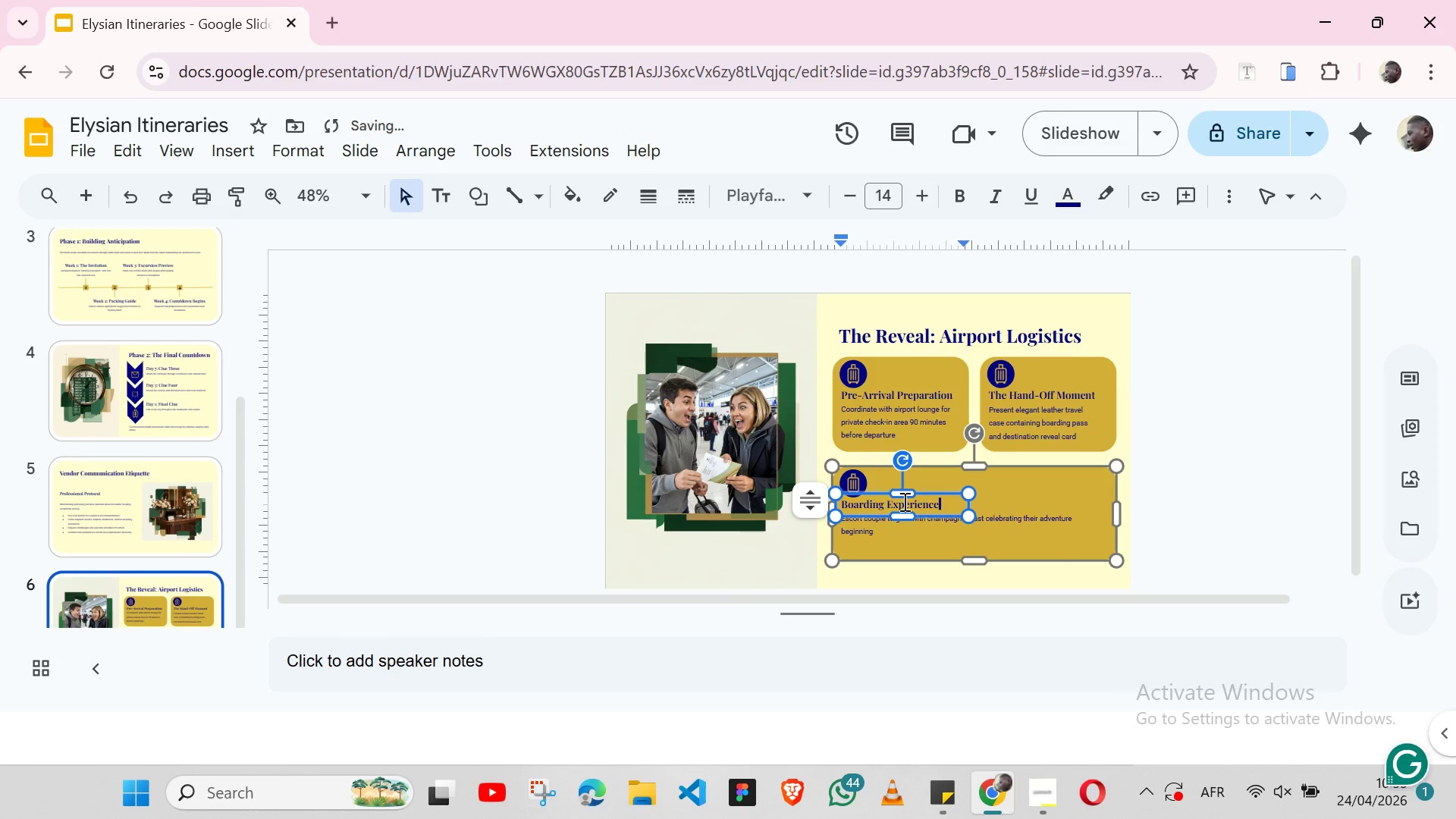 
double_click([1002, 376])
 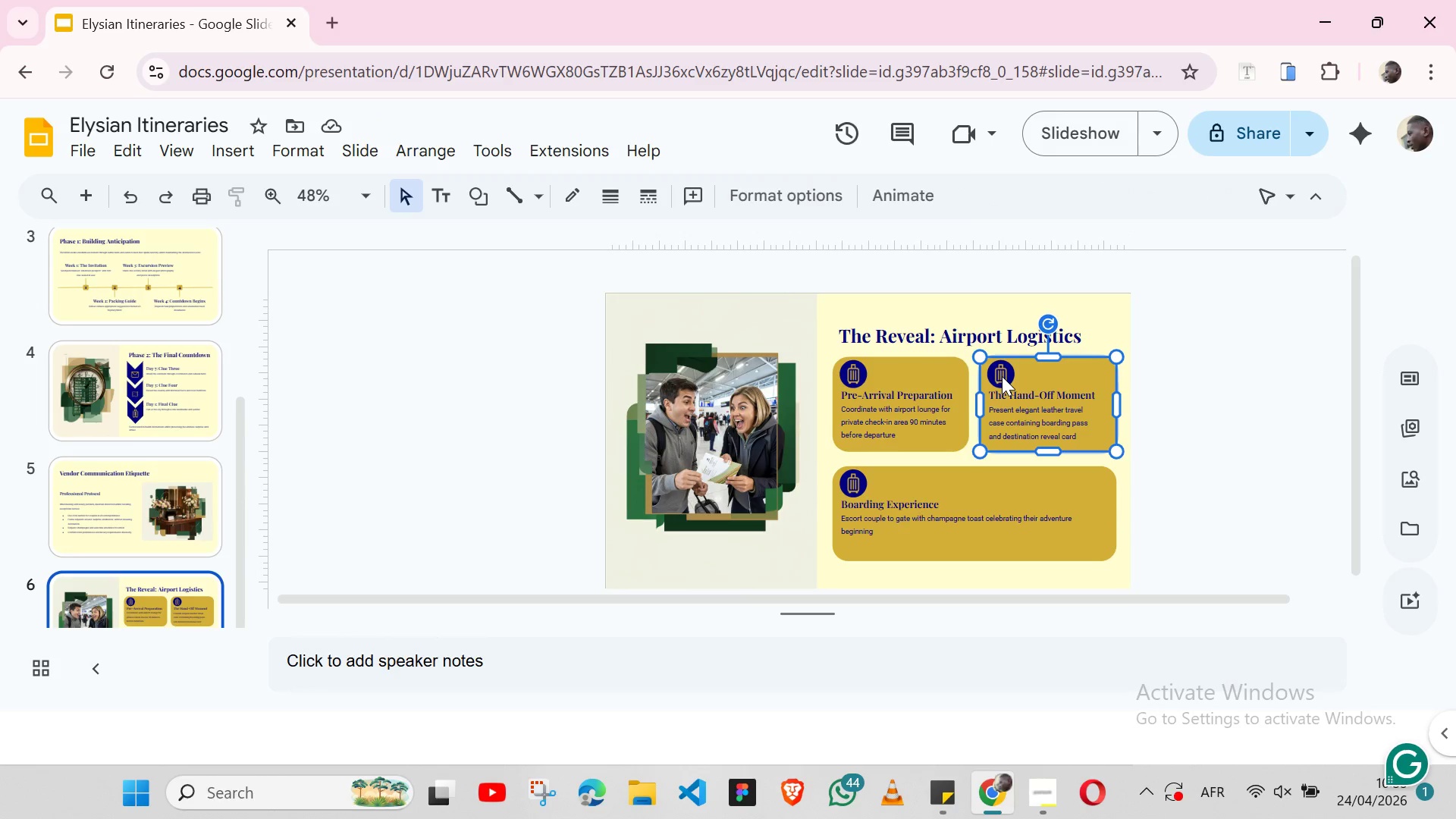 
triple_click([1002, 376])
 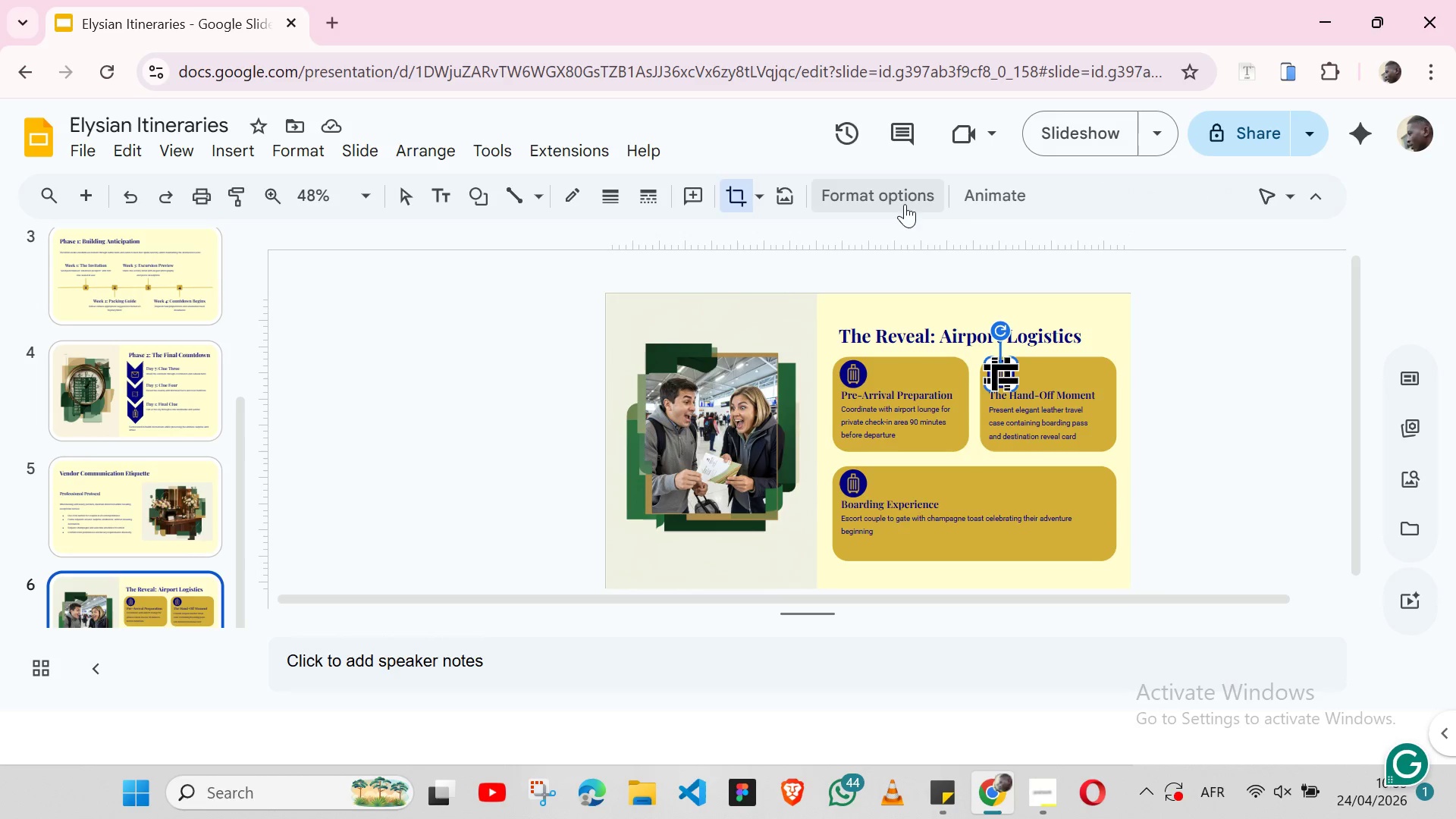 
left_click([898, 199])
 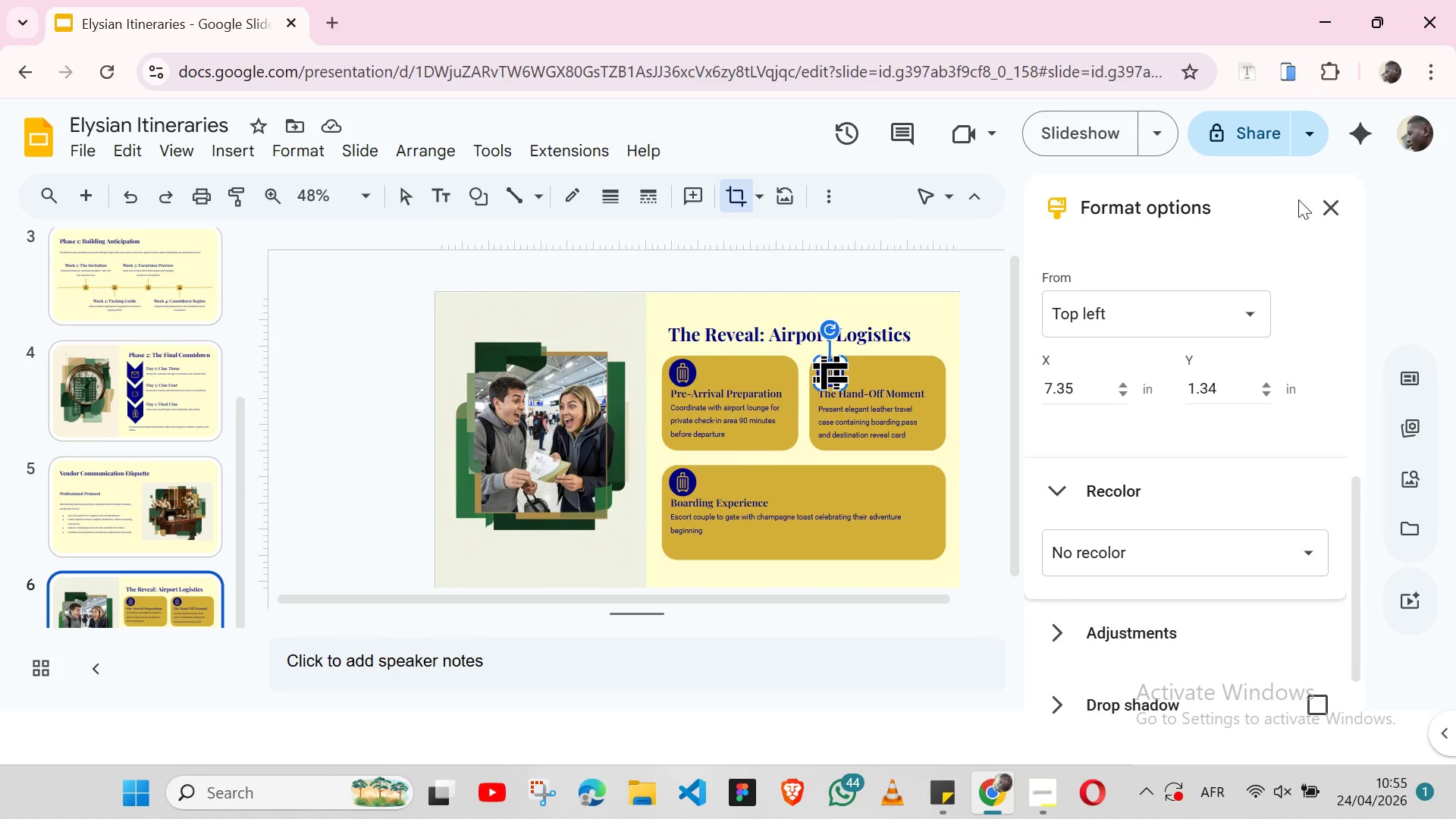 
left_click([1335, 195])
 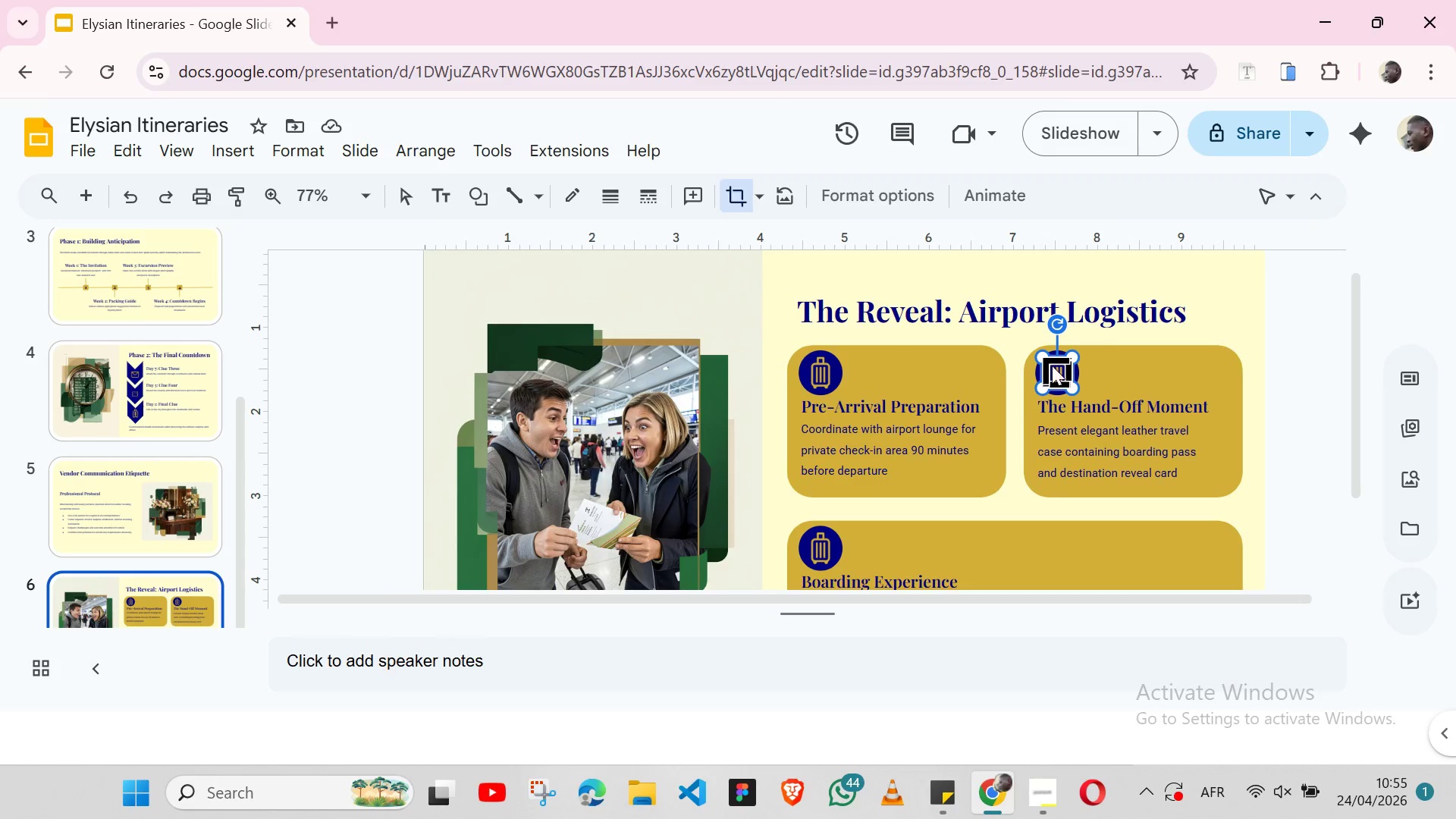 
left_click([1113, 363])
 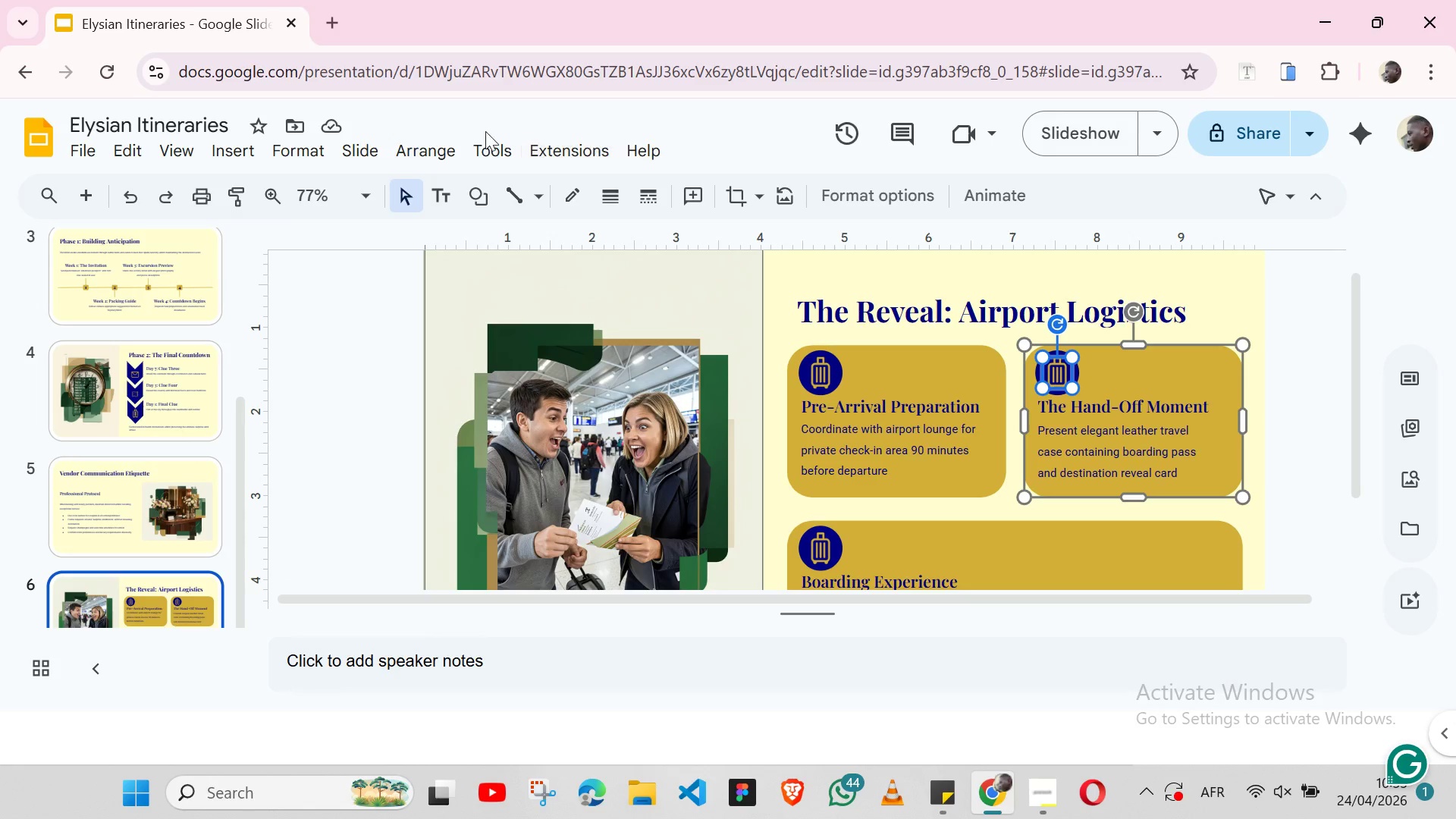 
left_click([419, 152])
 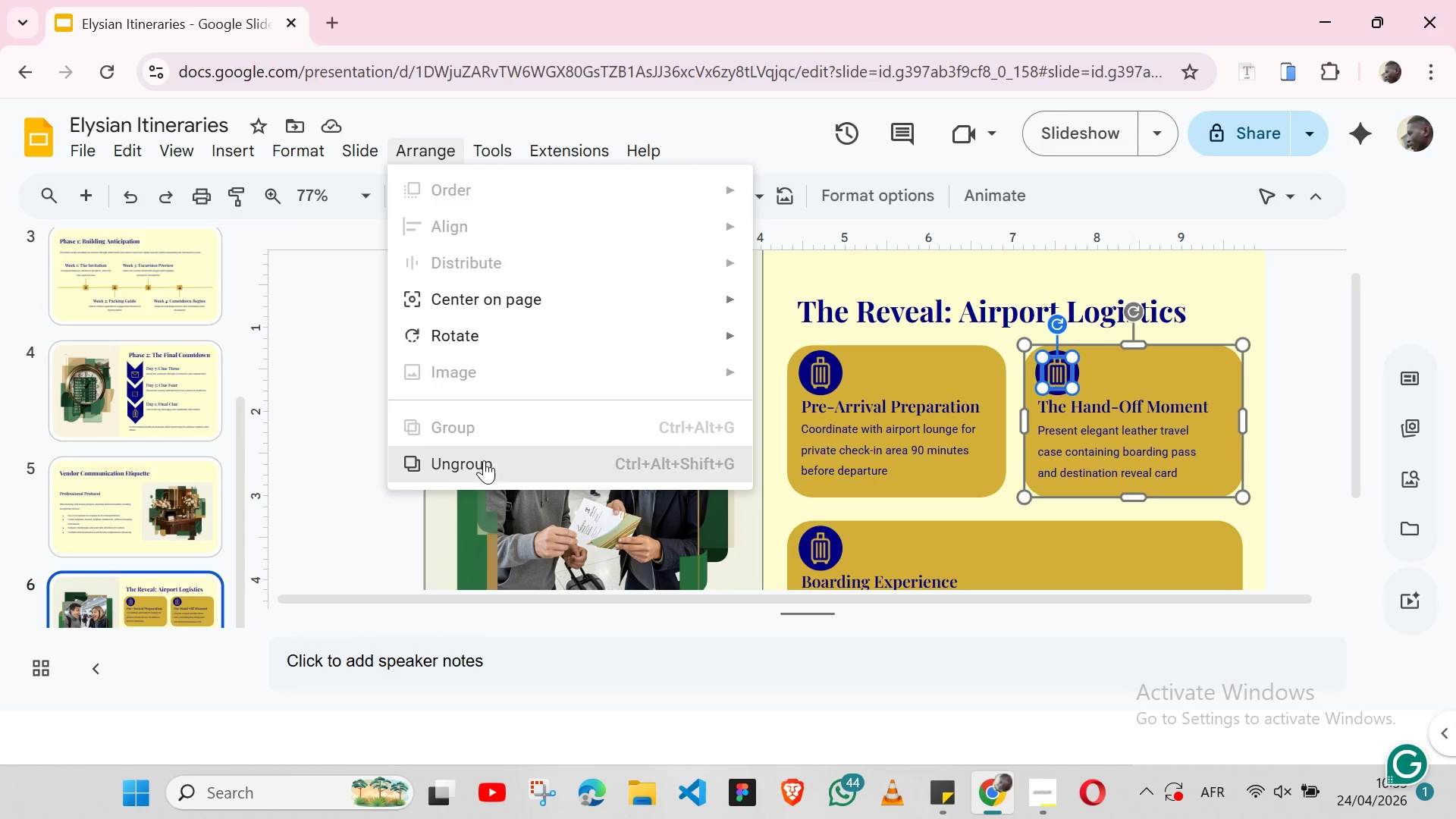 
left_click([484, 460])
 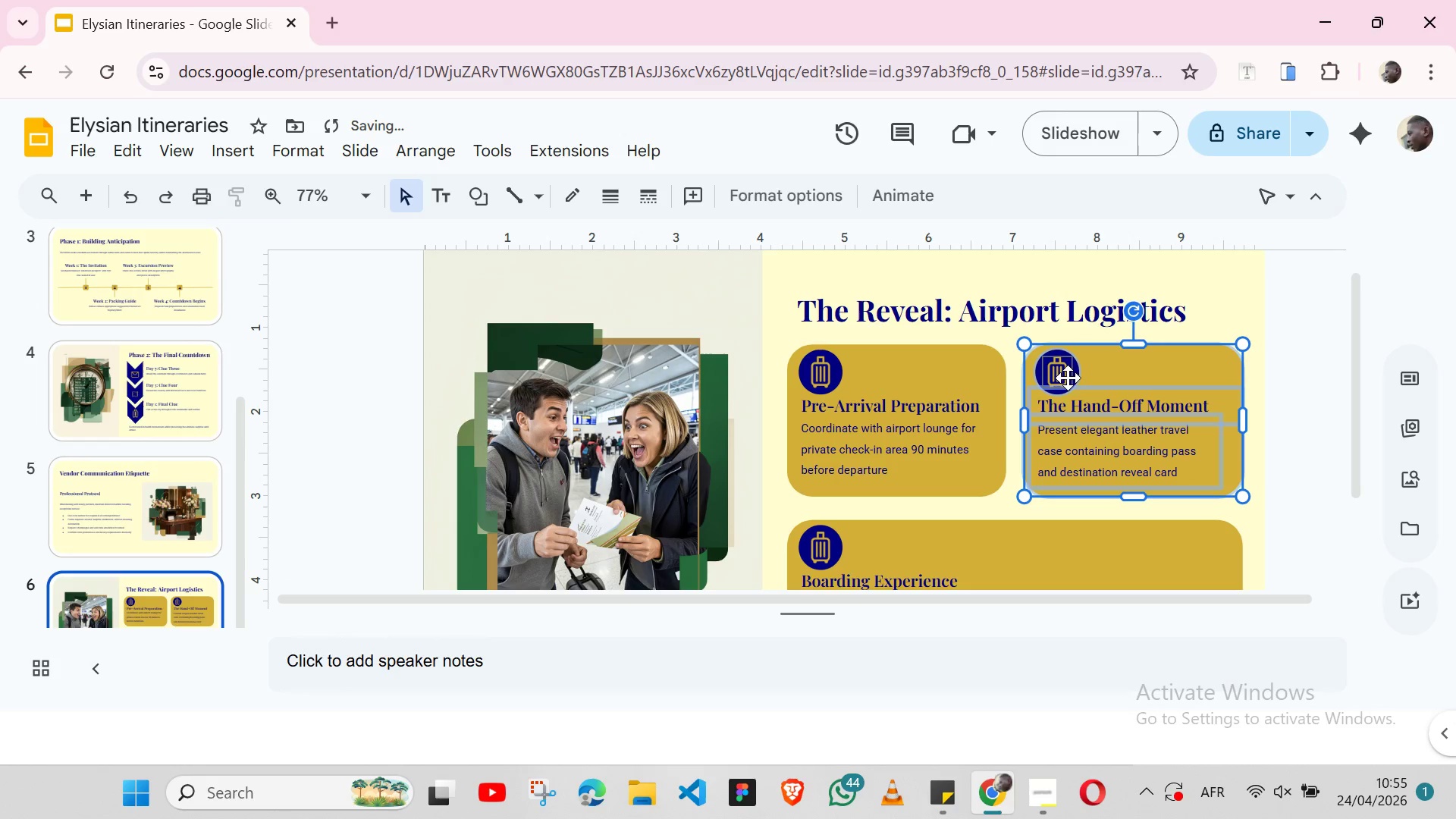 
left_click([1062, 375])
 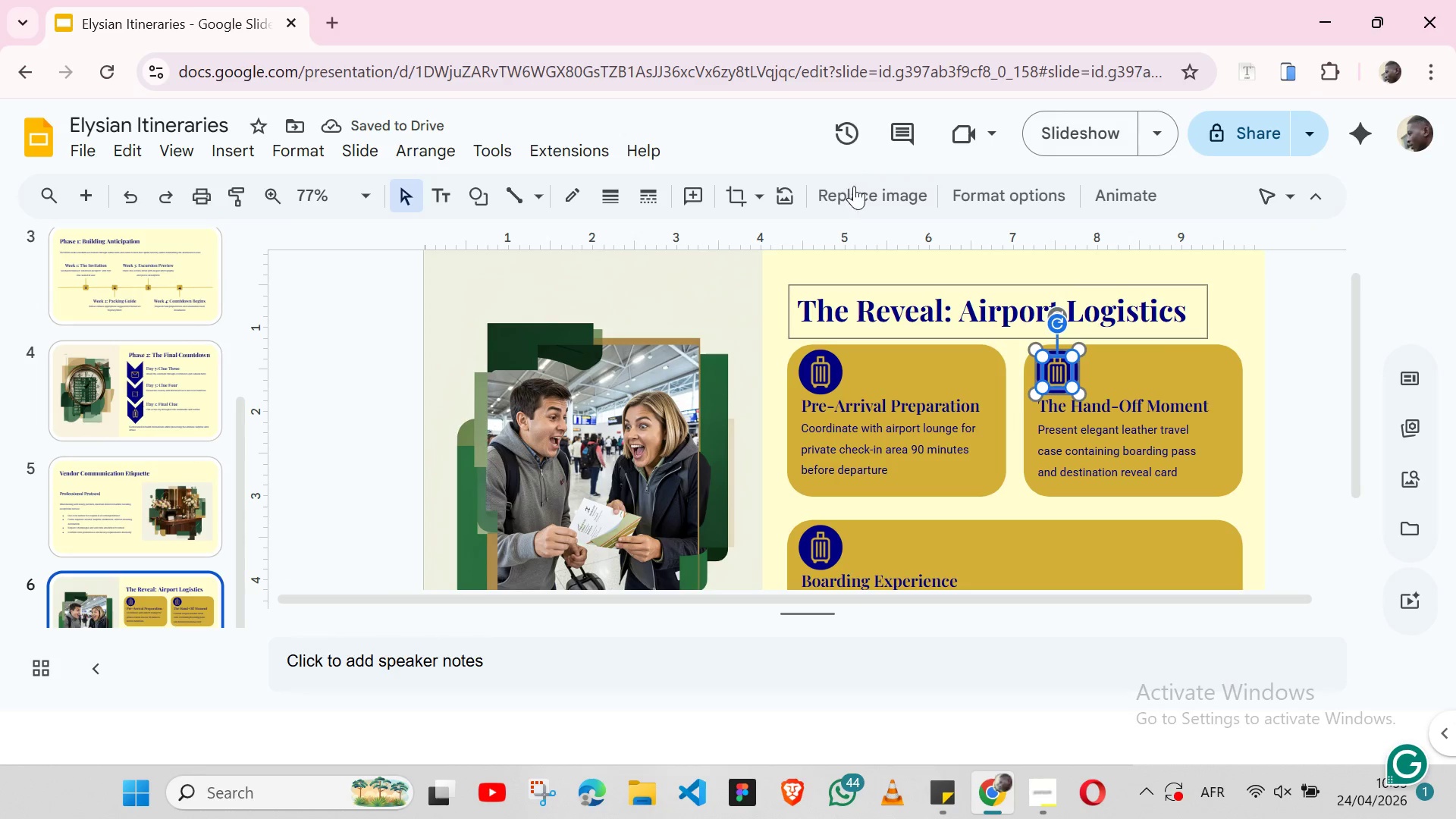 
left_click([861, 196])
 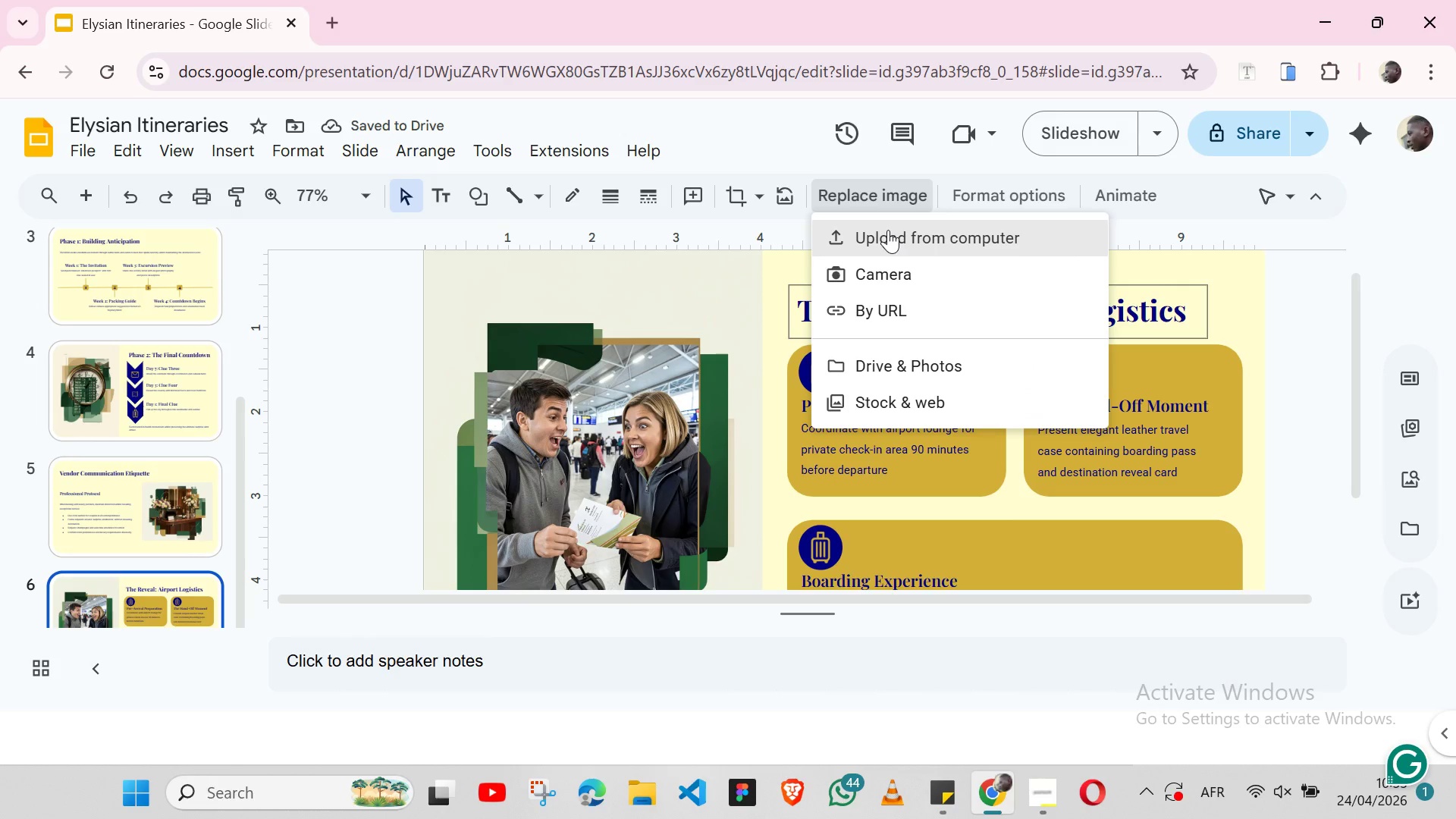 
left_click([888, 230])
 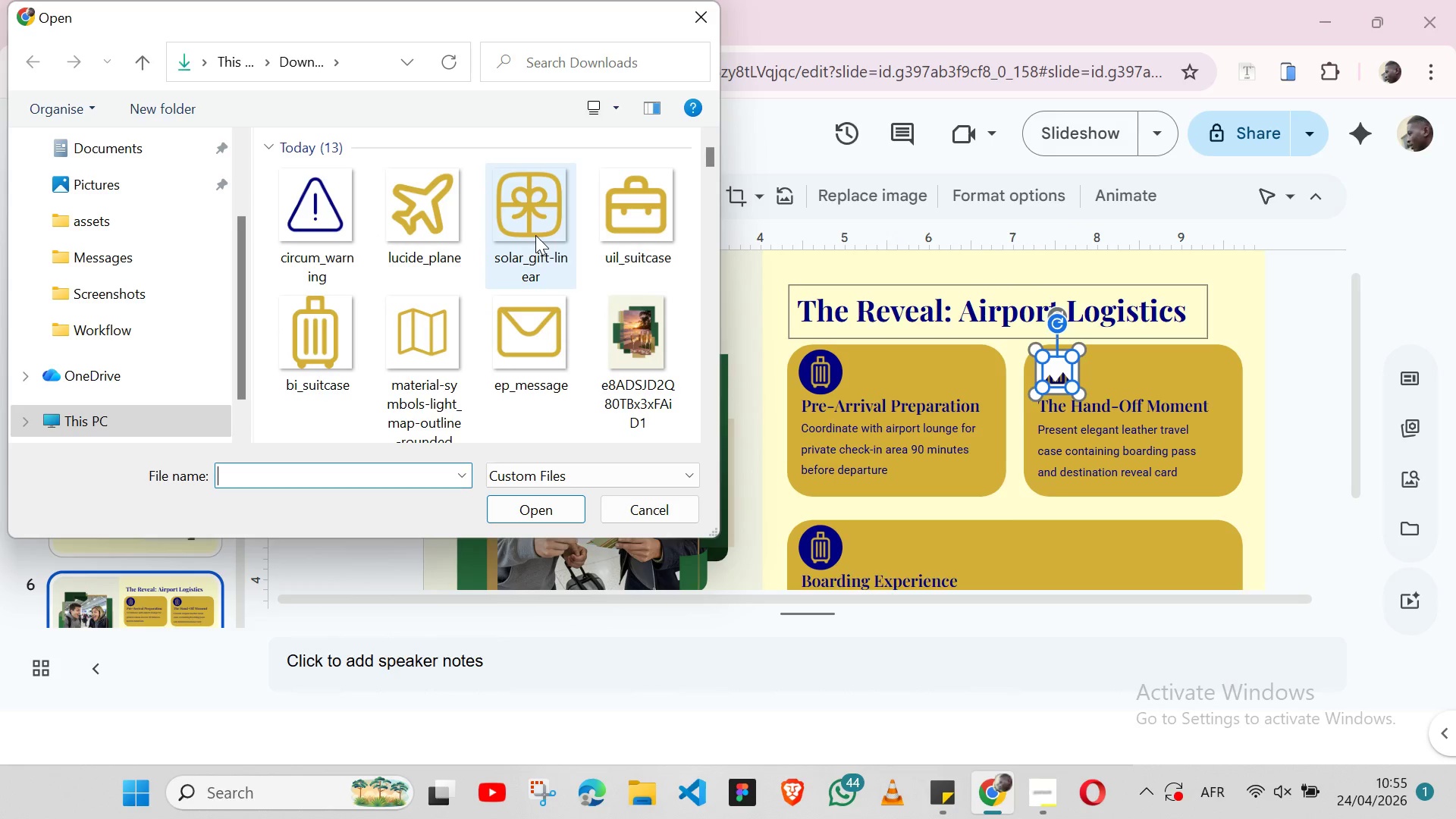 
left_click([535, 235])
 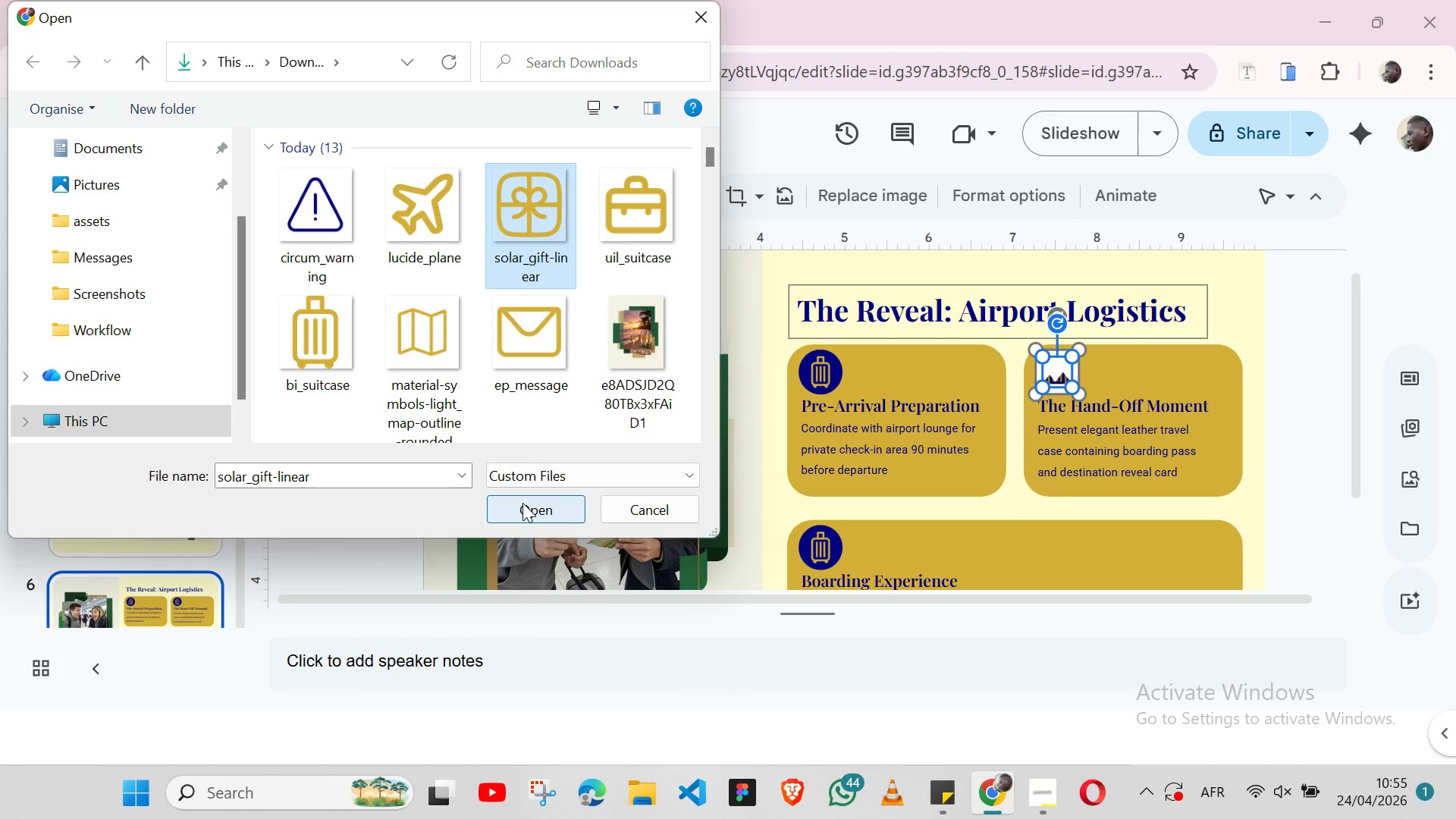 
wait(9.69)
 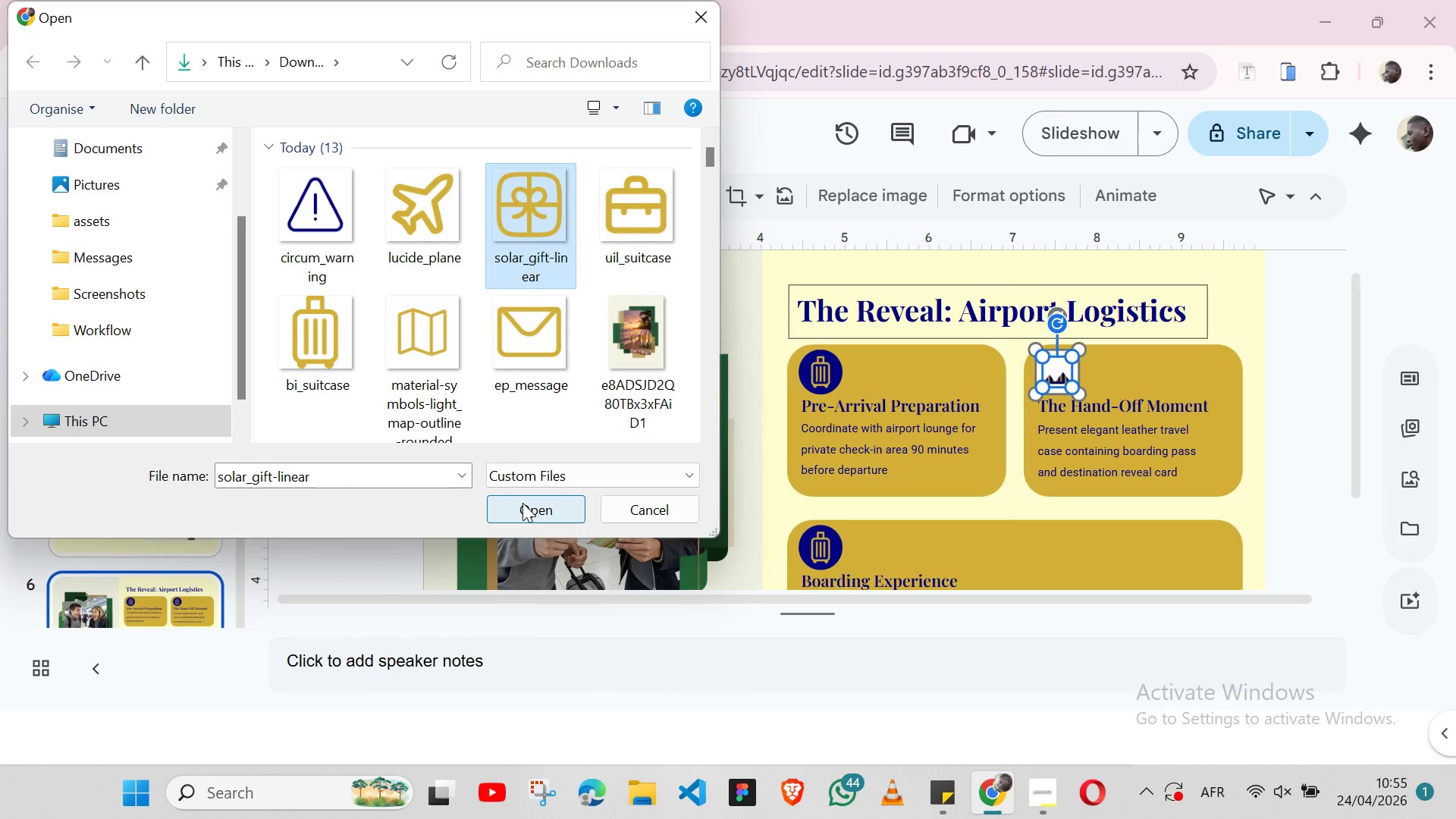 
left_click([522, 503])
 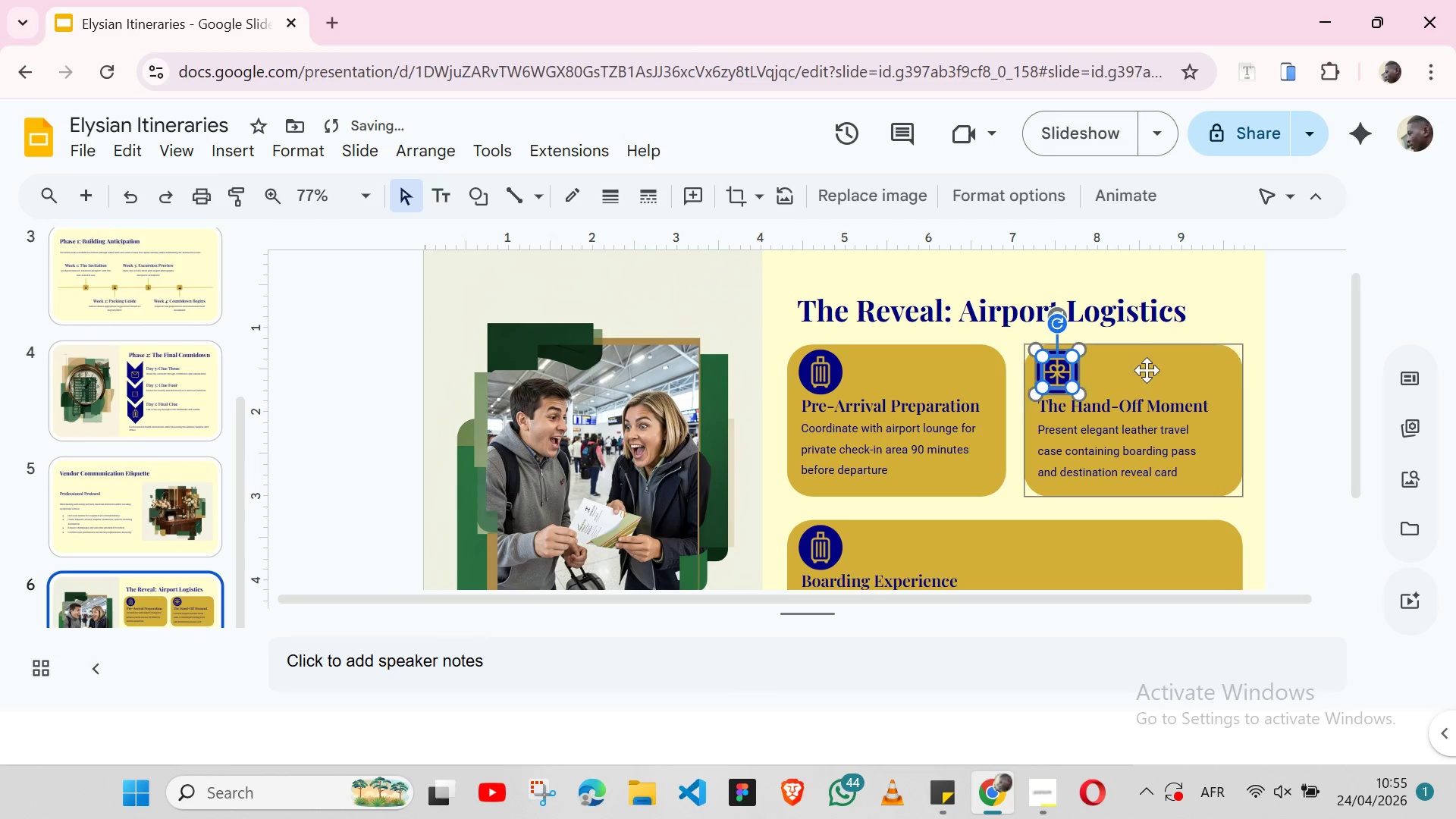 
left_click([1140, 370])
 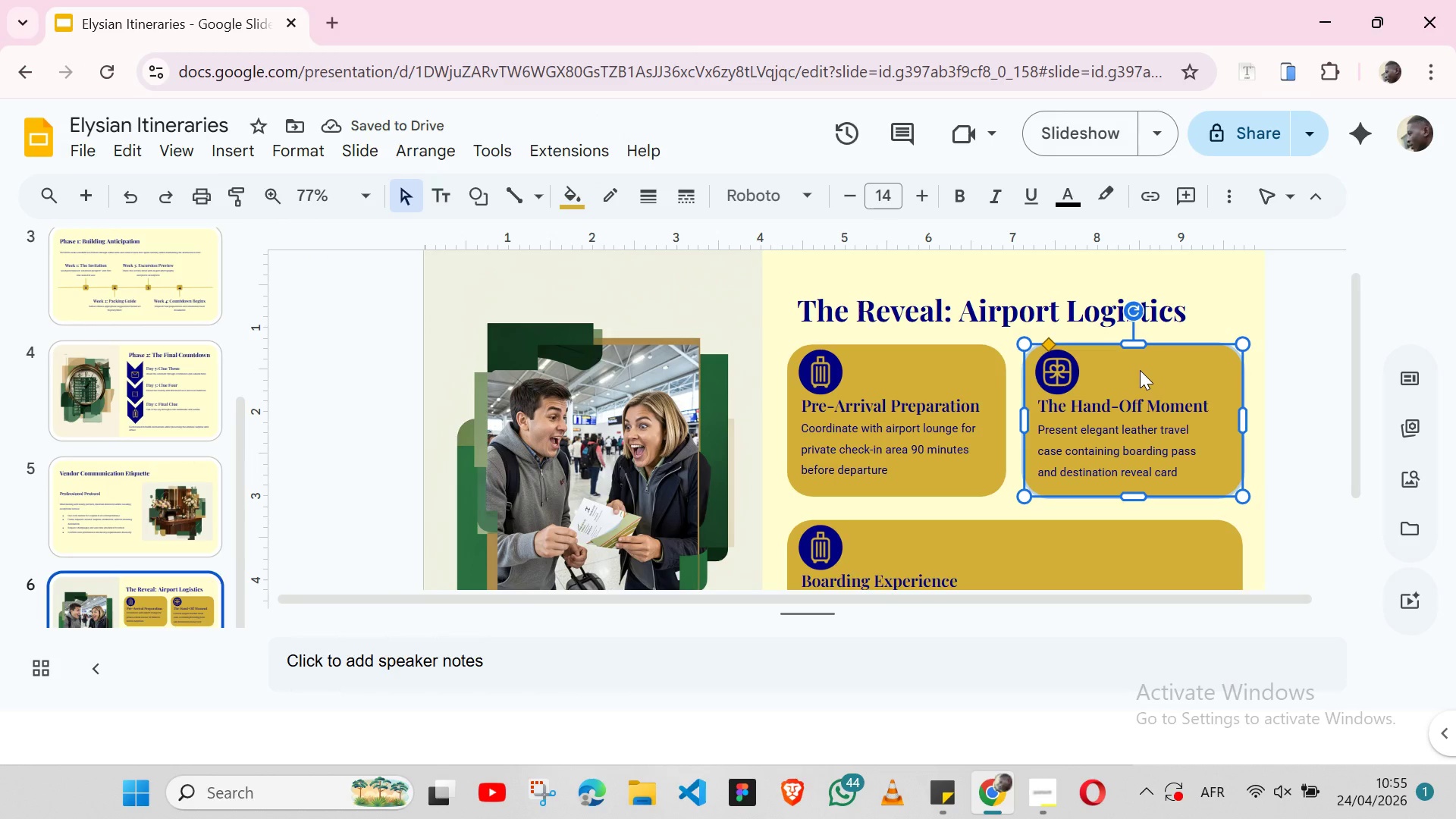 
key(ArrowLeft)
 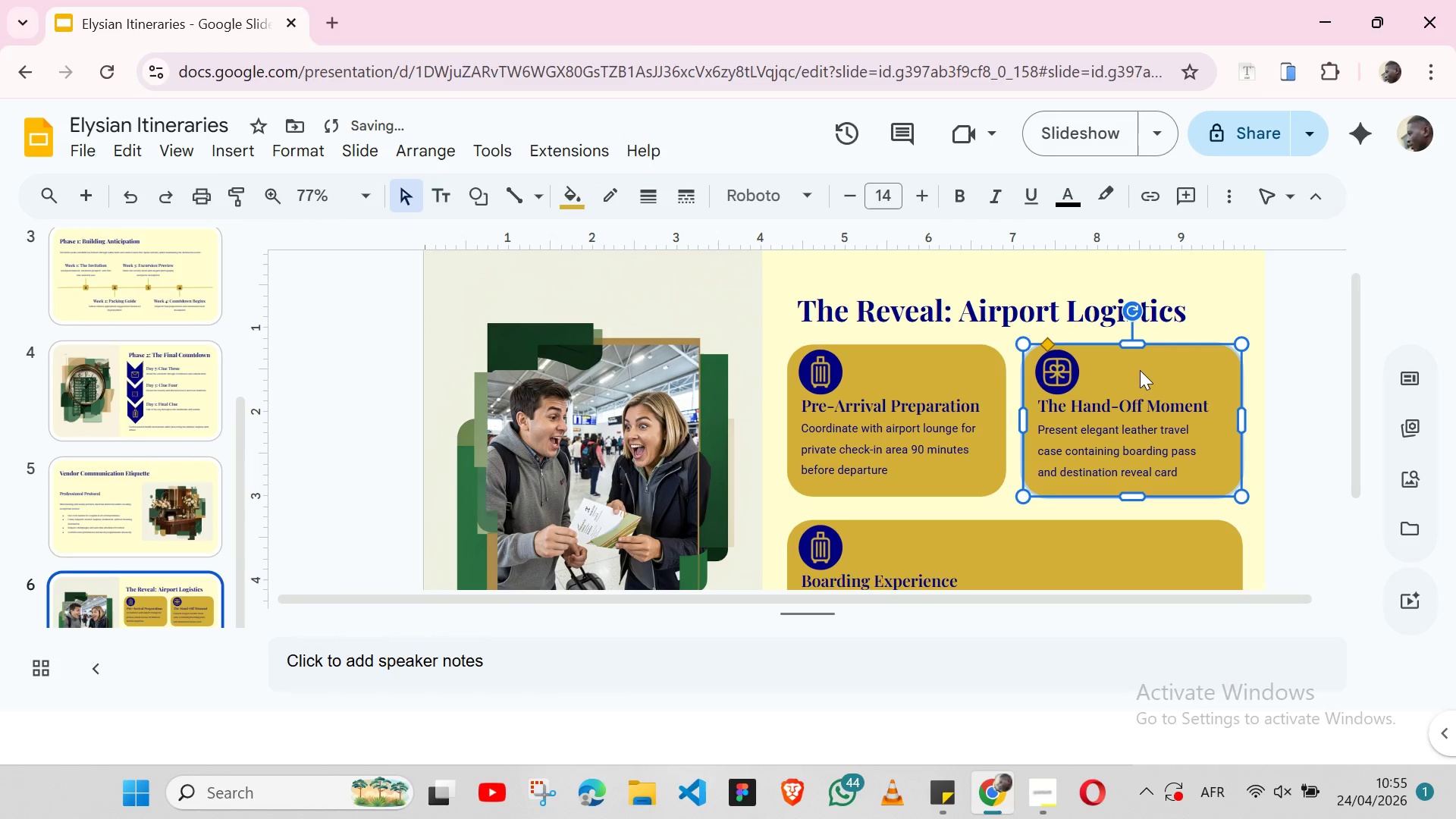 
key(Control+Z)
 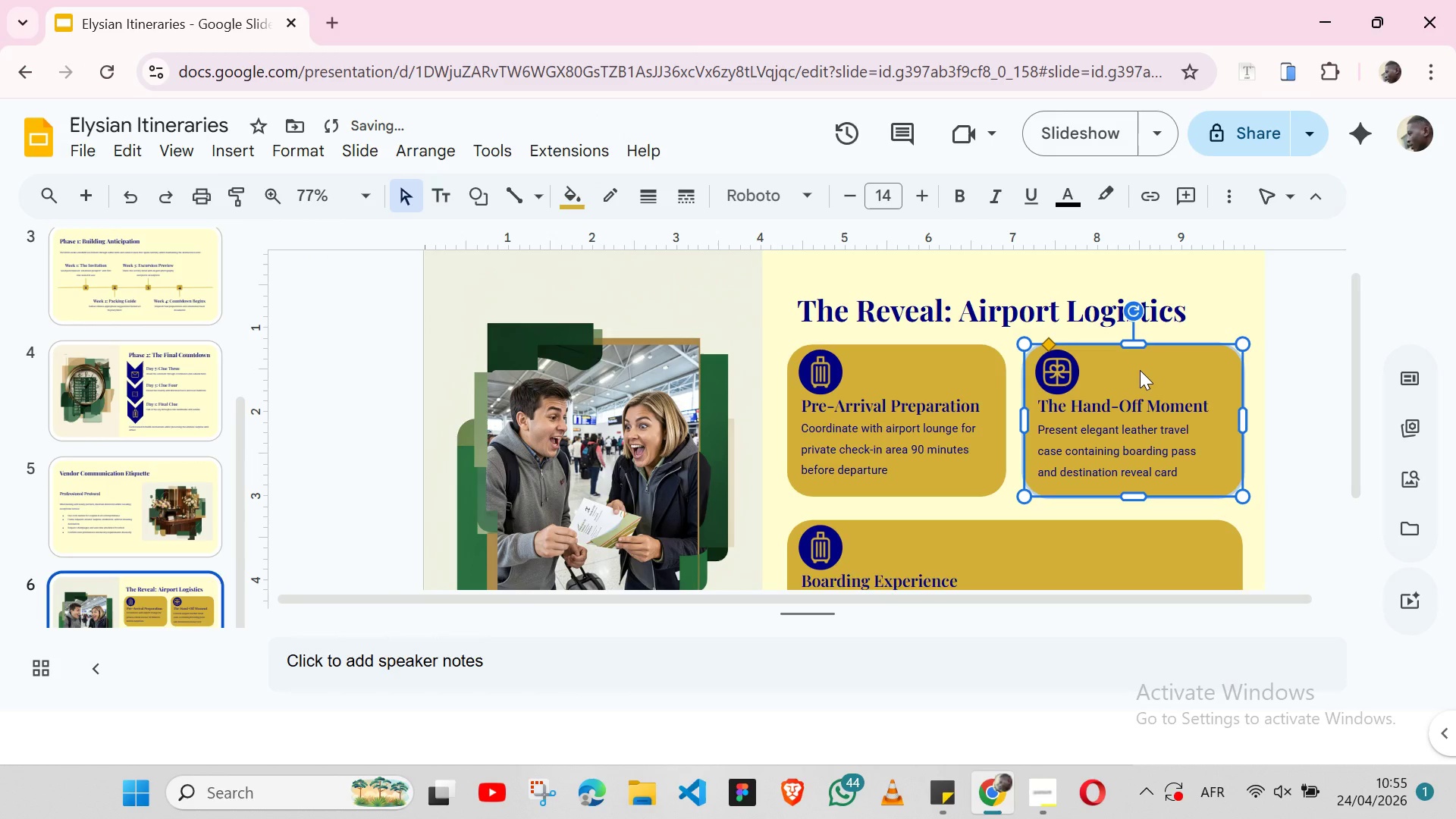 
hold_key(key=ShiftLeft, duration=1.53)
 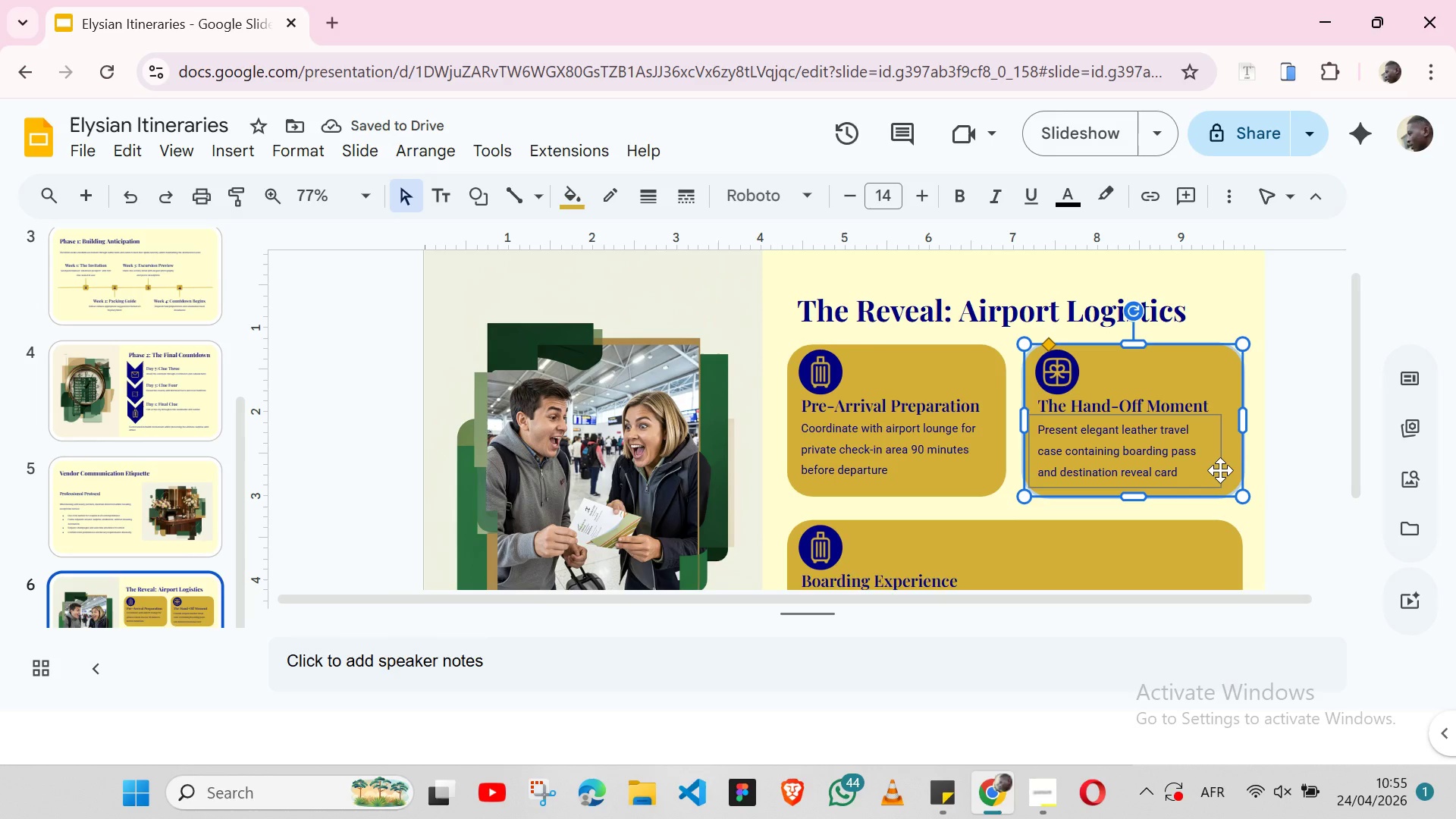 
hold_key(key=ShiftLeft, duration=1.53)
 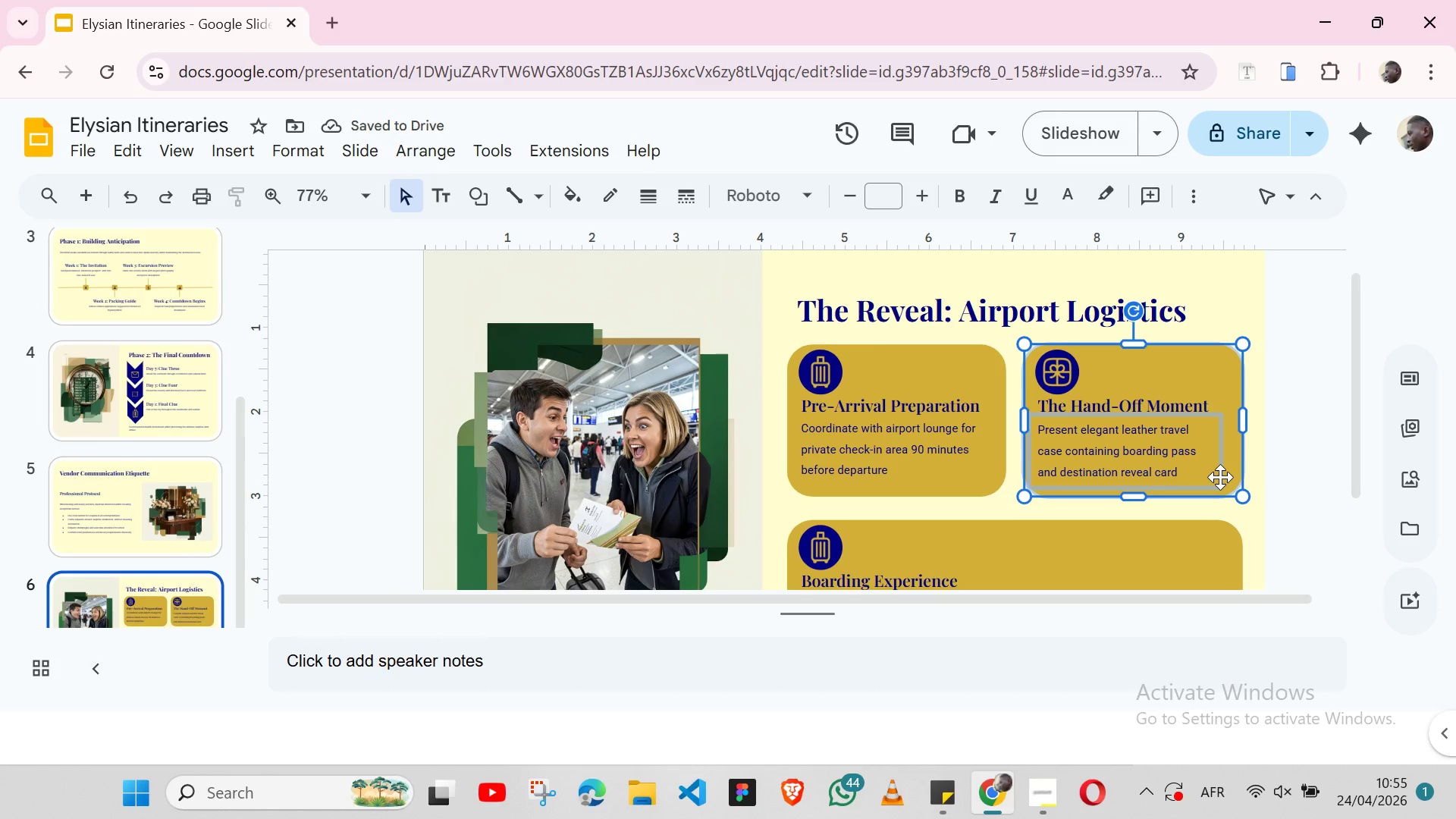 
hold_key(key=ShiftLeft, duration=1.5)
left_click([1220, 477])
 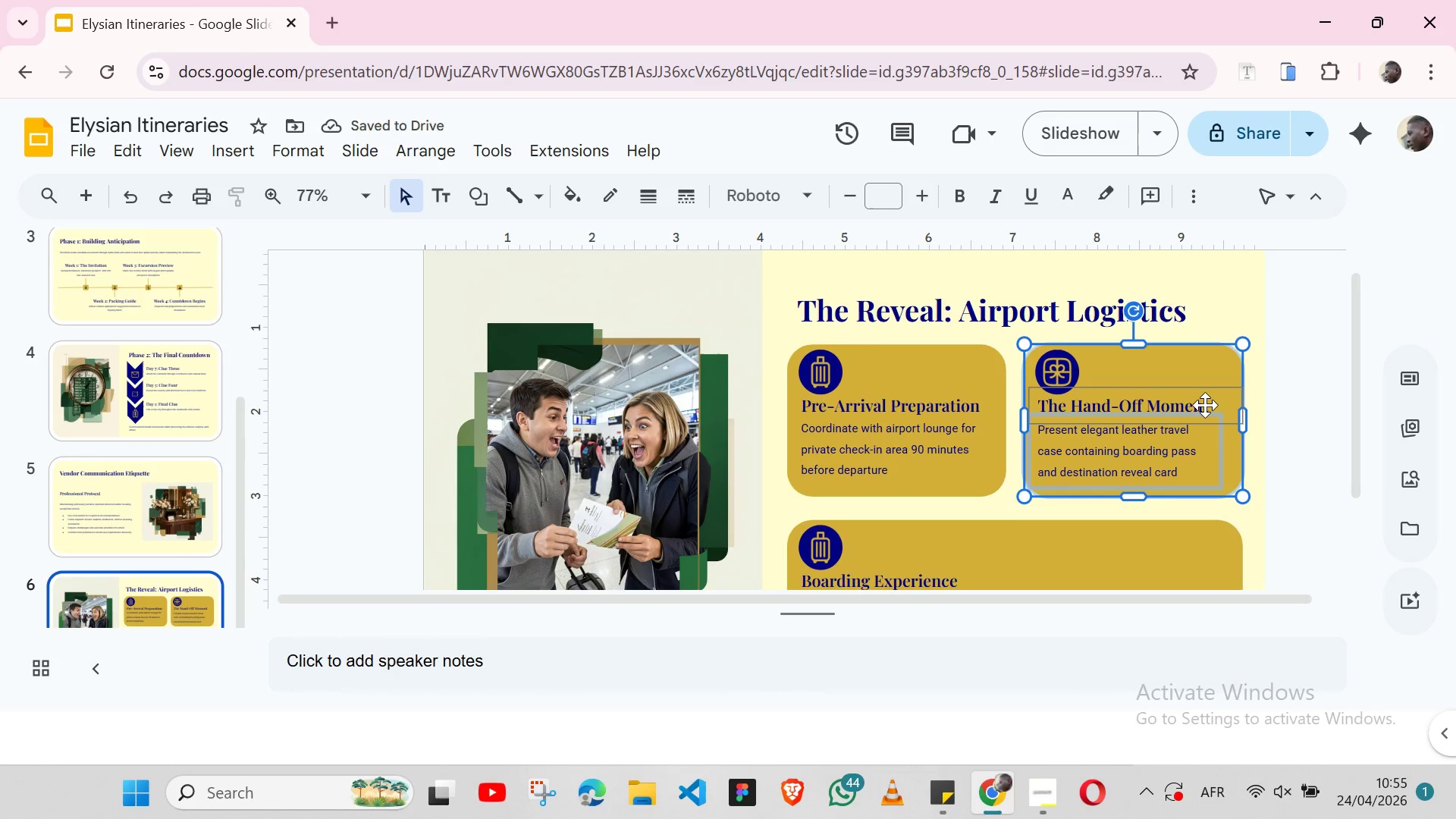 
hold_key(key=ShiftLeft, duration=1.5)
left_click([1213, 392])
 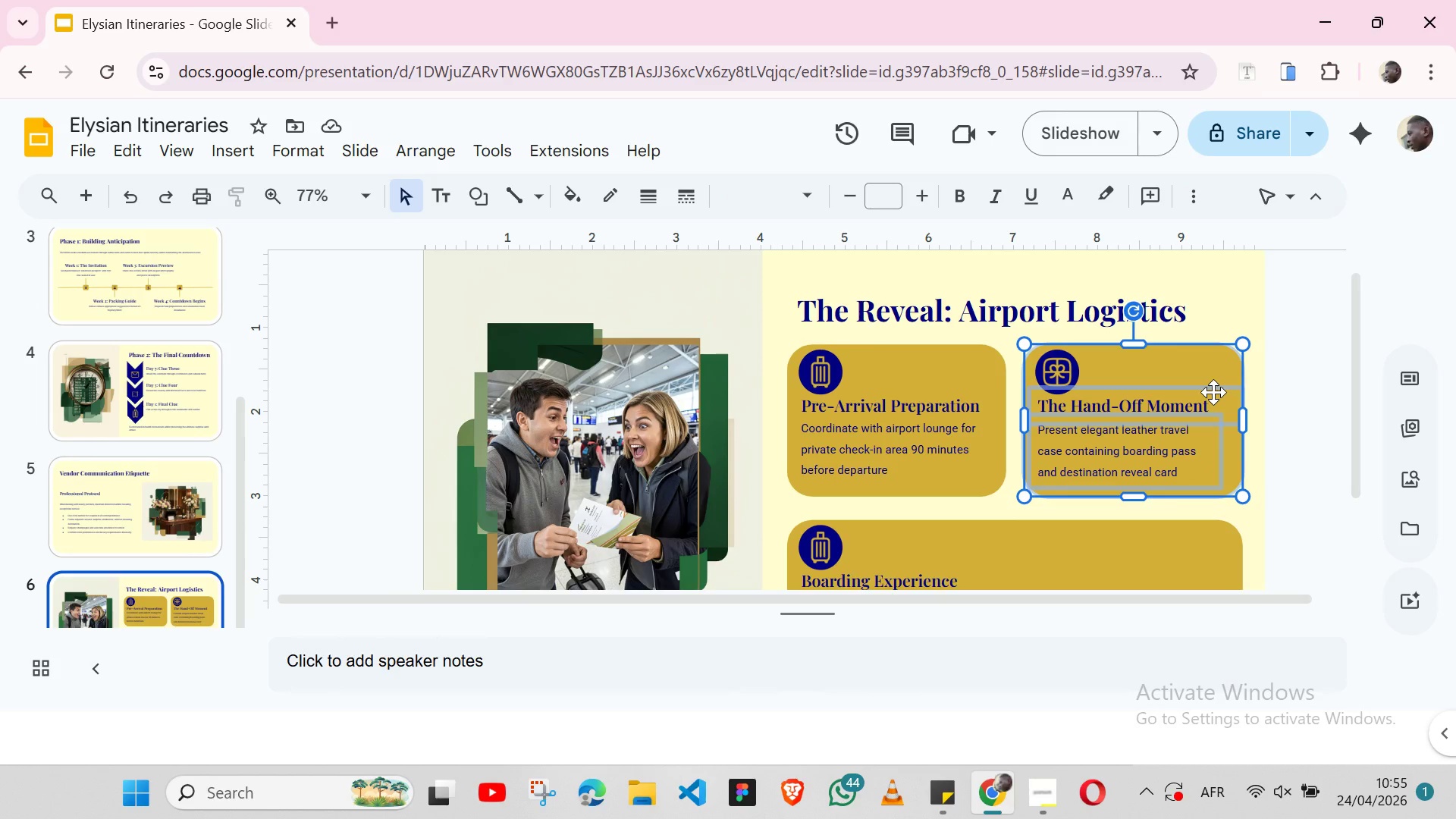 
hold_key(key=ShiftLeft, duration=1.5)
 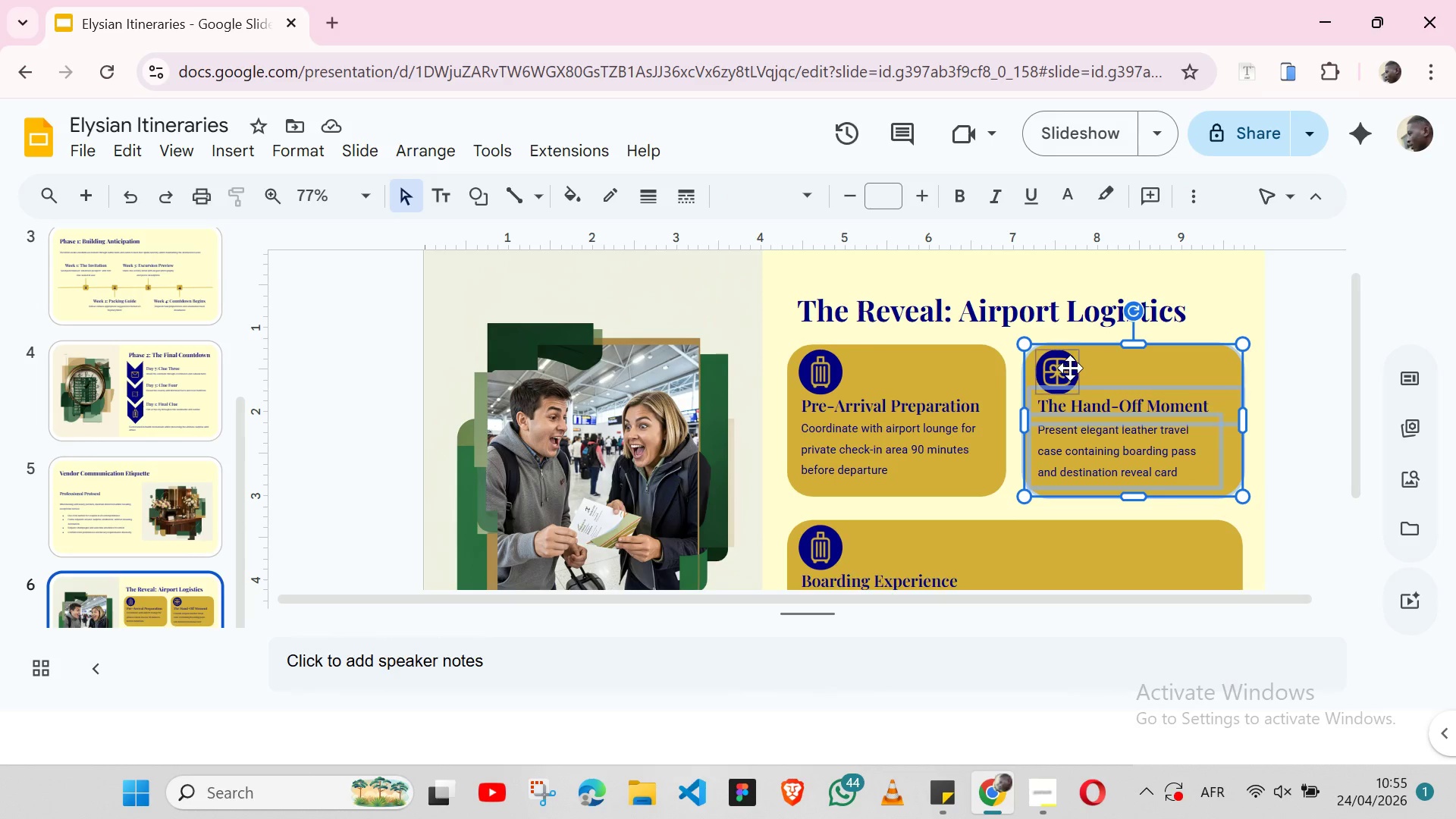 
hold_key(key=ShiftLeft, duration=1.51)
 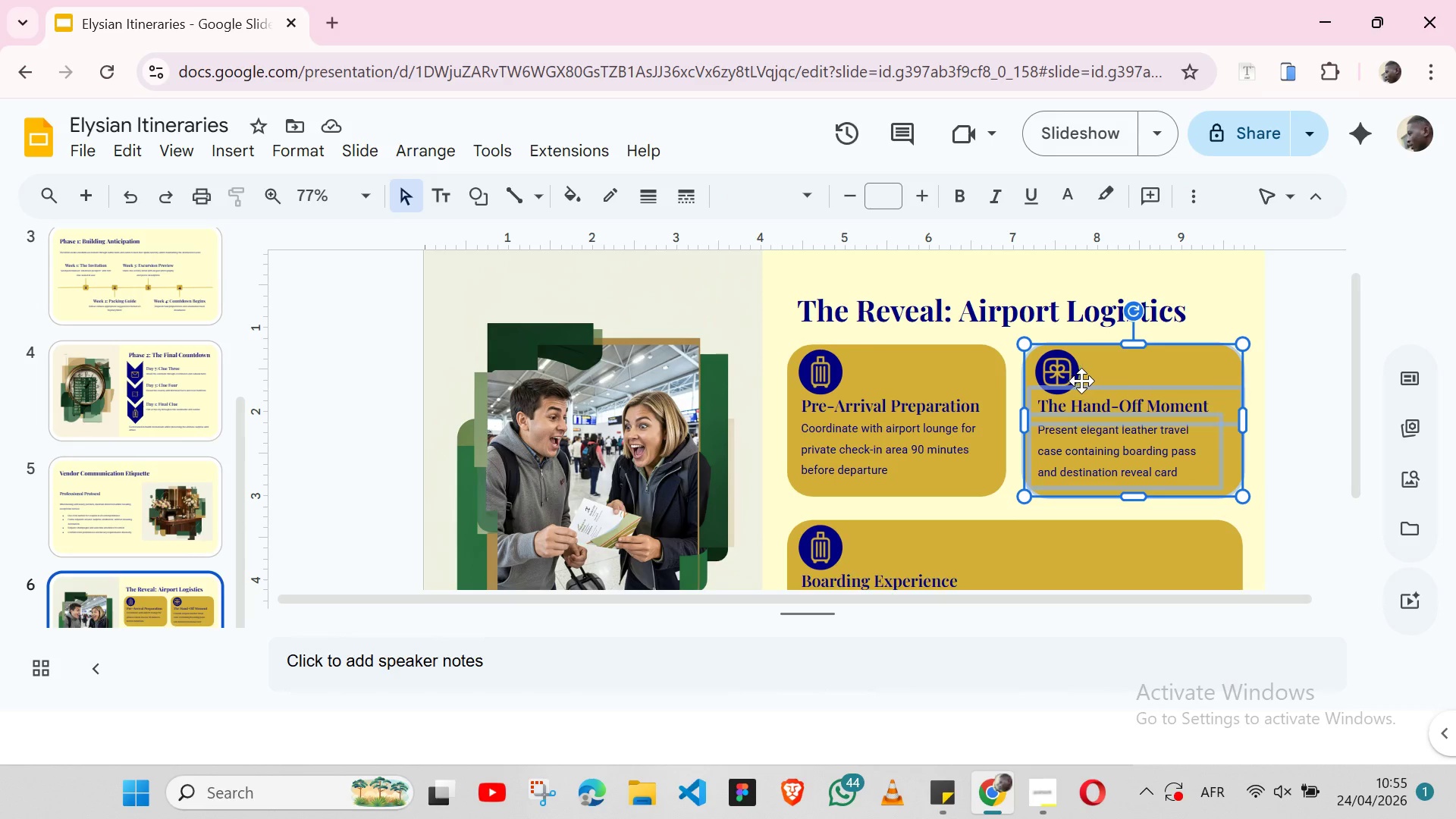 
hold_key(key=ShiftLeft, duration=1.5)
 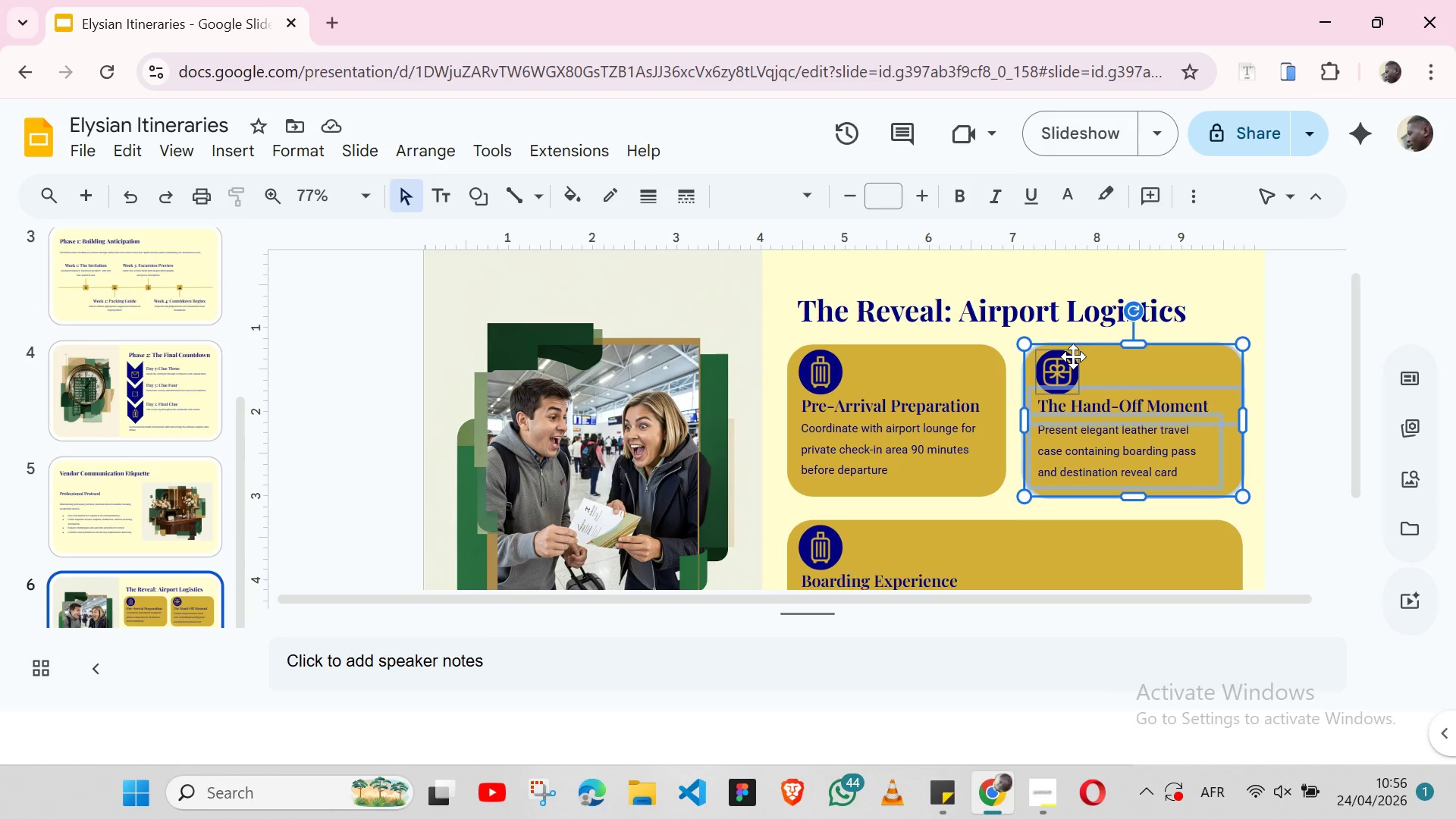 
hold_key(key=ShiftLeft, duration=1.5)
left_click([1073, 356])
 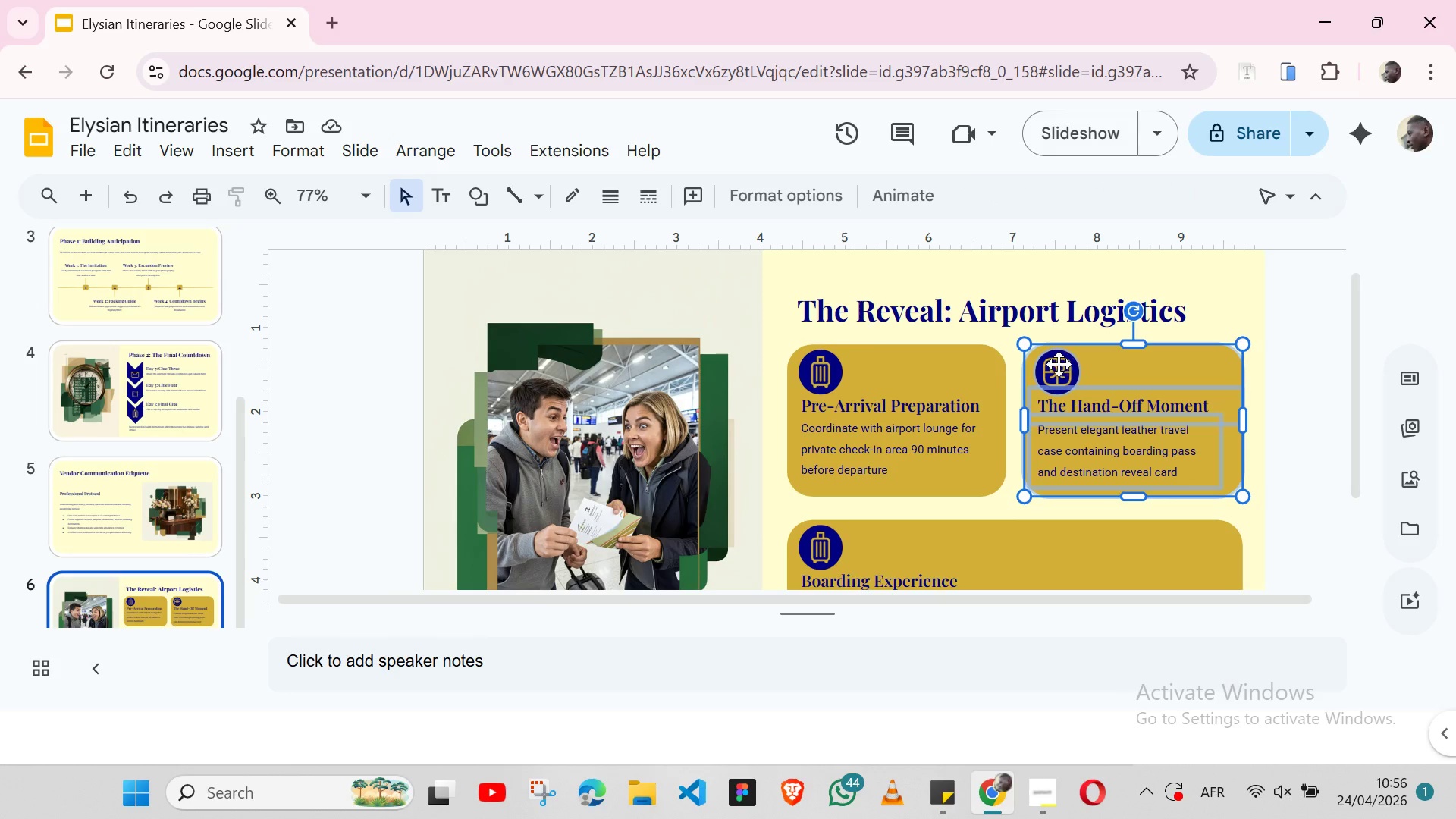 
hold_key(key=ShiftLeft, duration=1.52)
 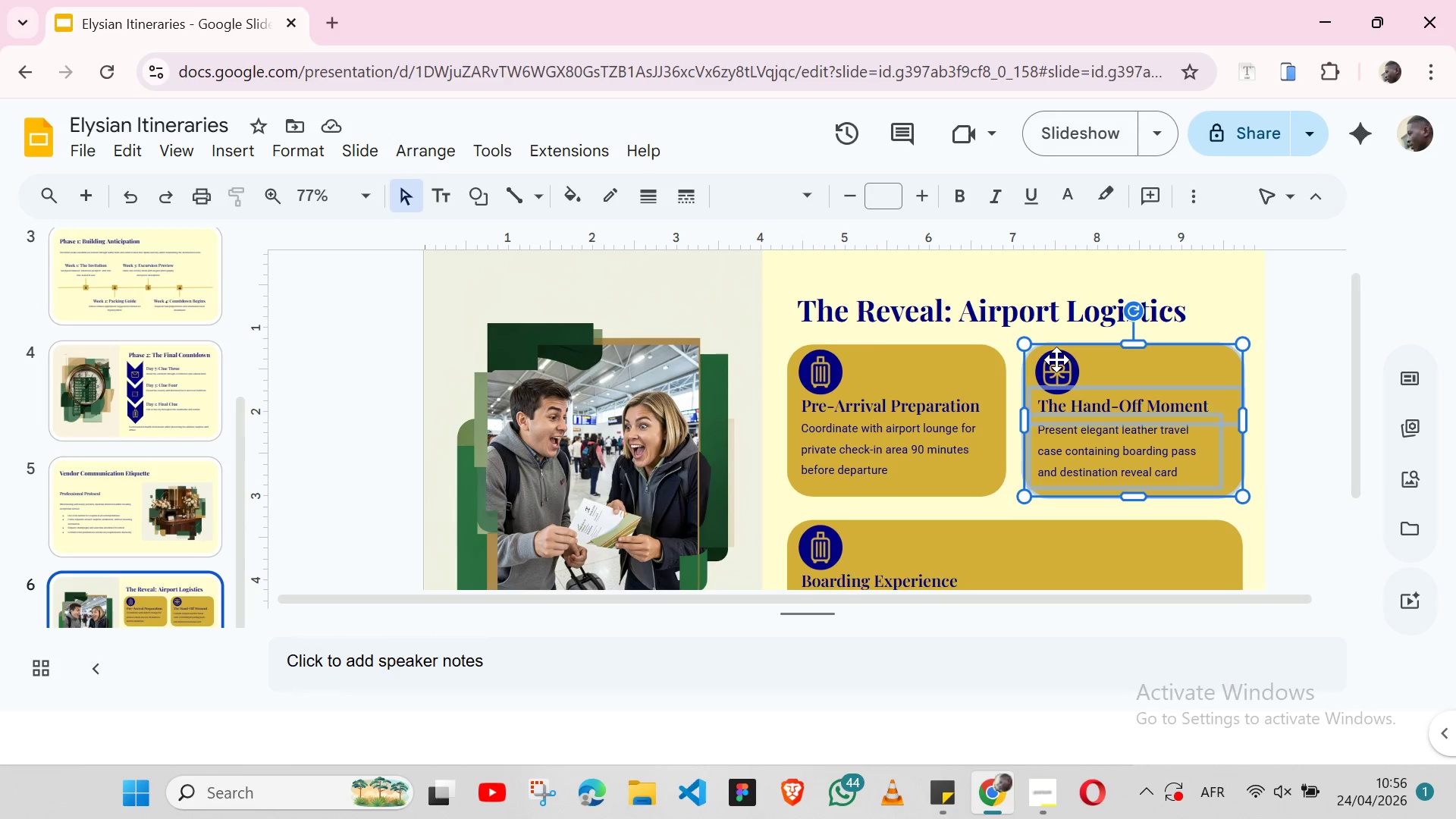 
hold_key(key=ShiftLeft, duration=1.53)
left_click([1056, 359])
 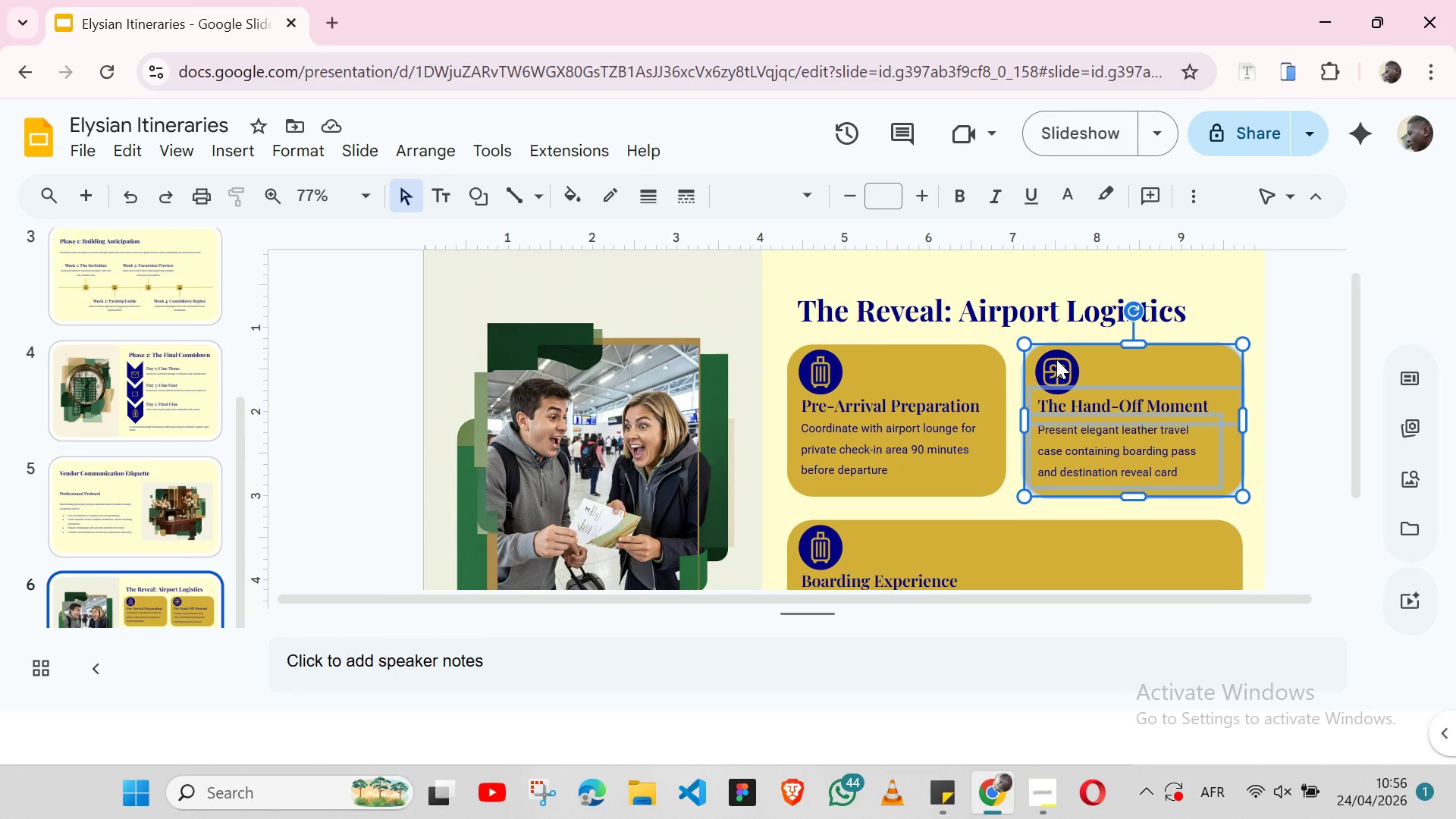 
hold_key(key=ShiftLeft, duration=1.5)
 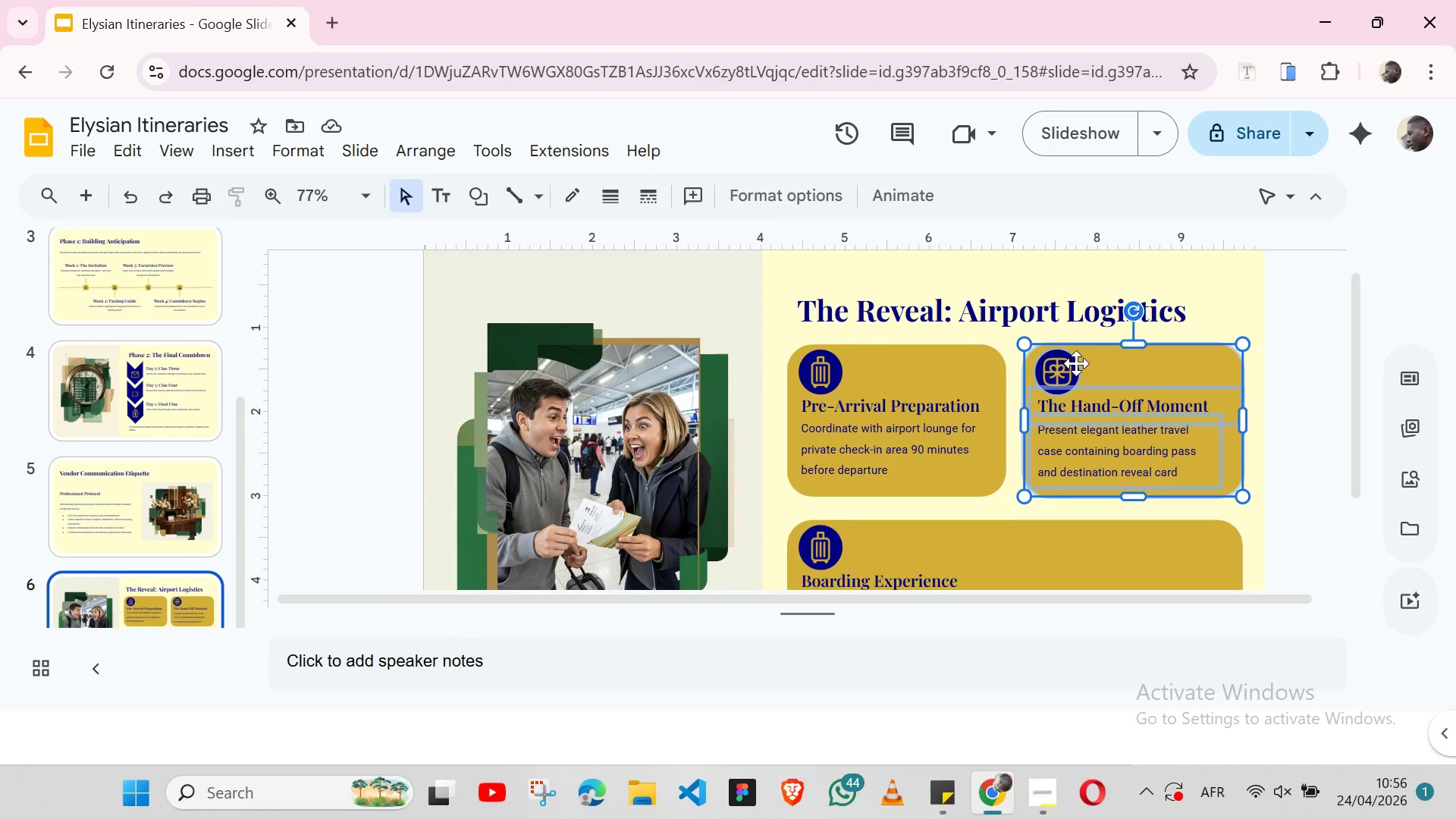 
hold_key(key=ShiftLeft, duration=1.5)
left_click([1076, 363])
 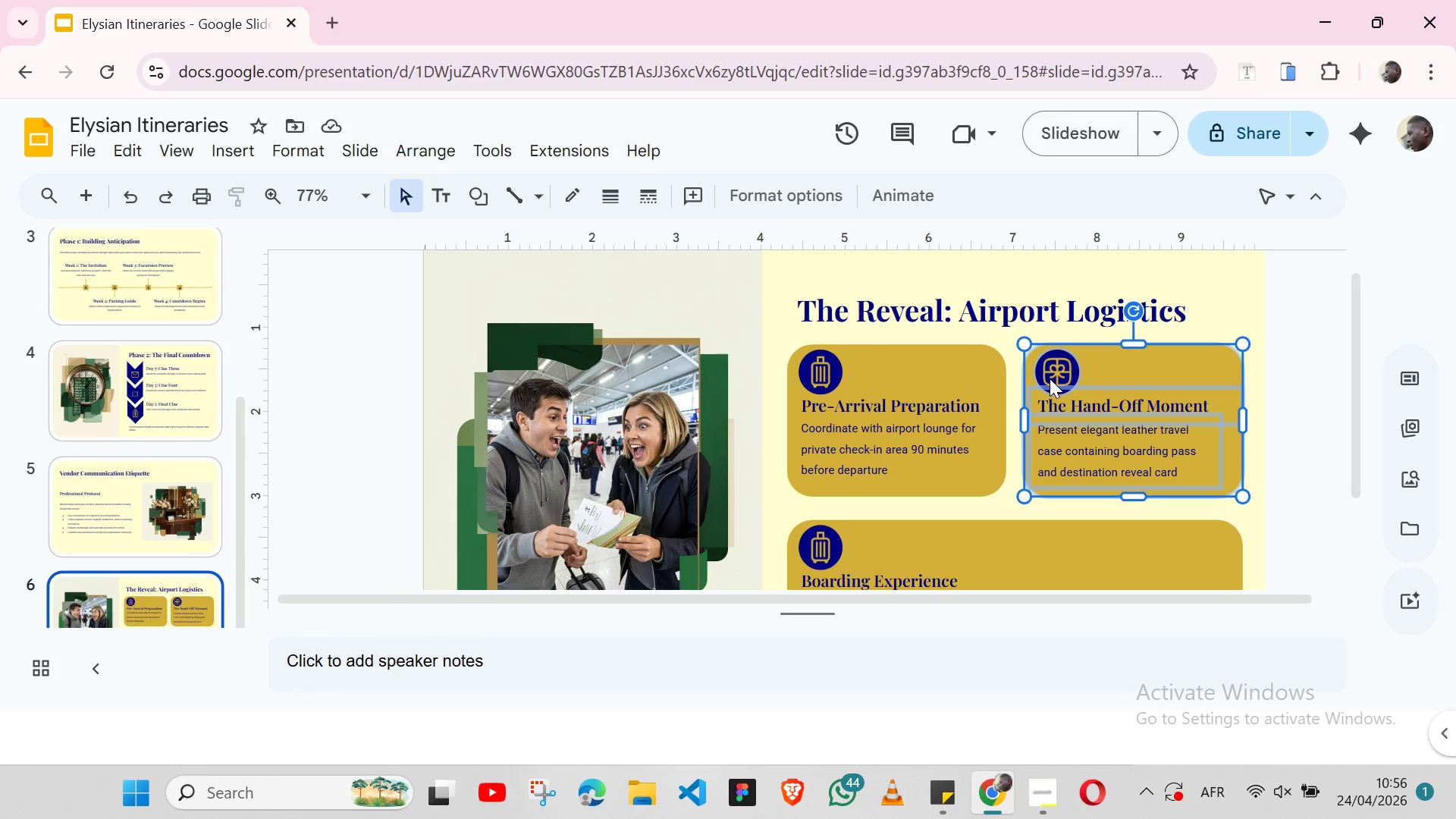 
hold_key(key=ShiftLeft, duration=1.5)
 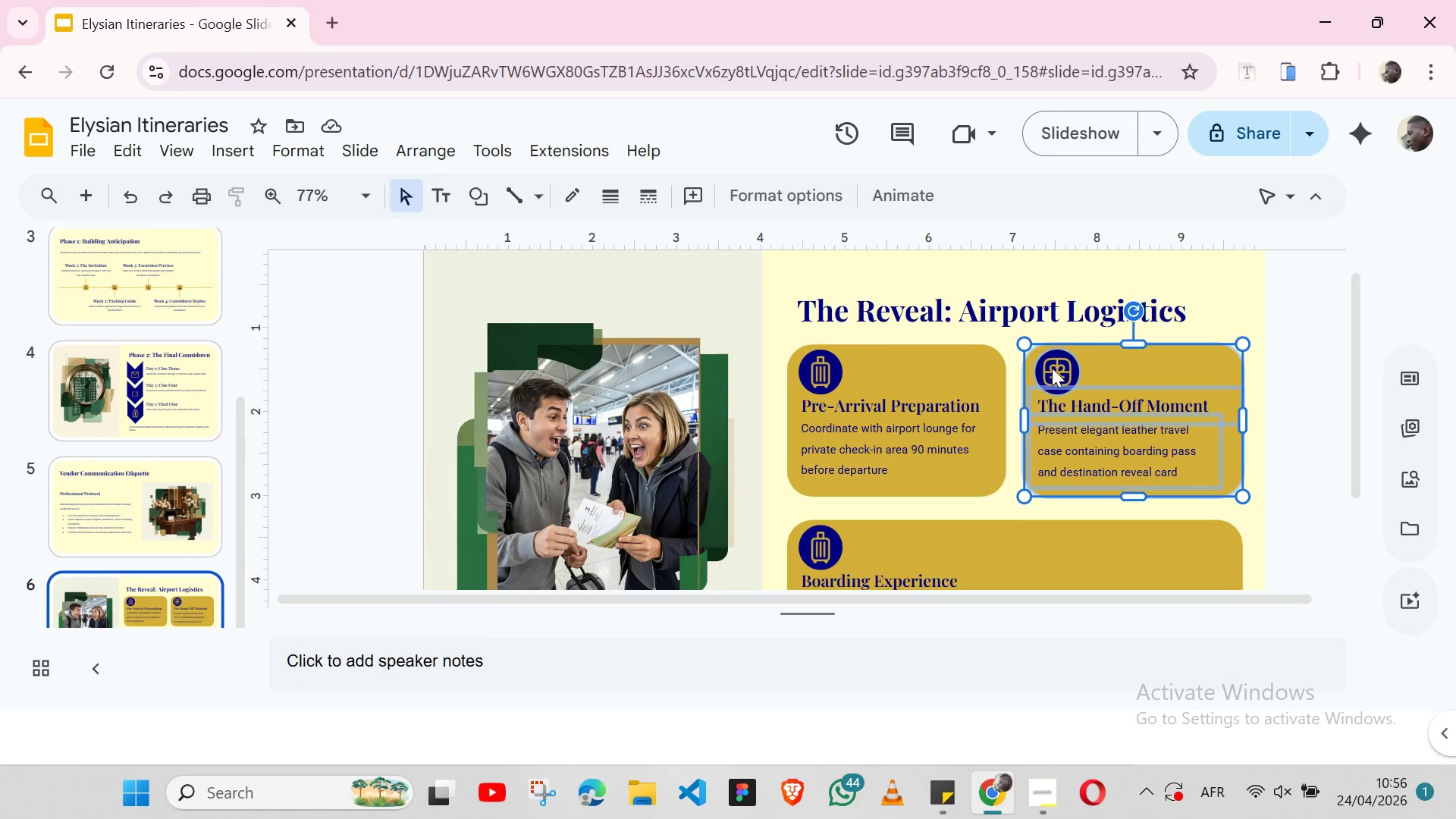 
hold_key(key=ShiftLeft, duration=1.52)
 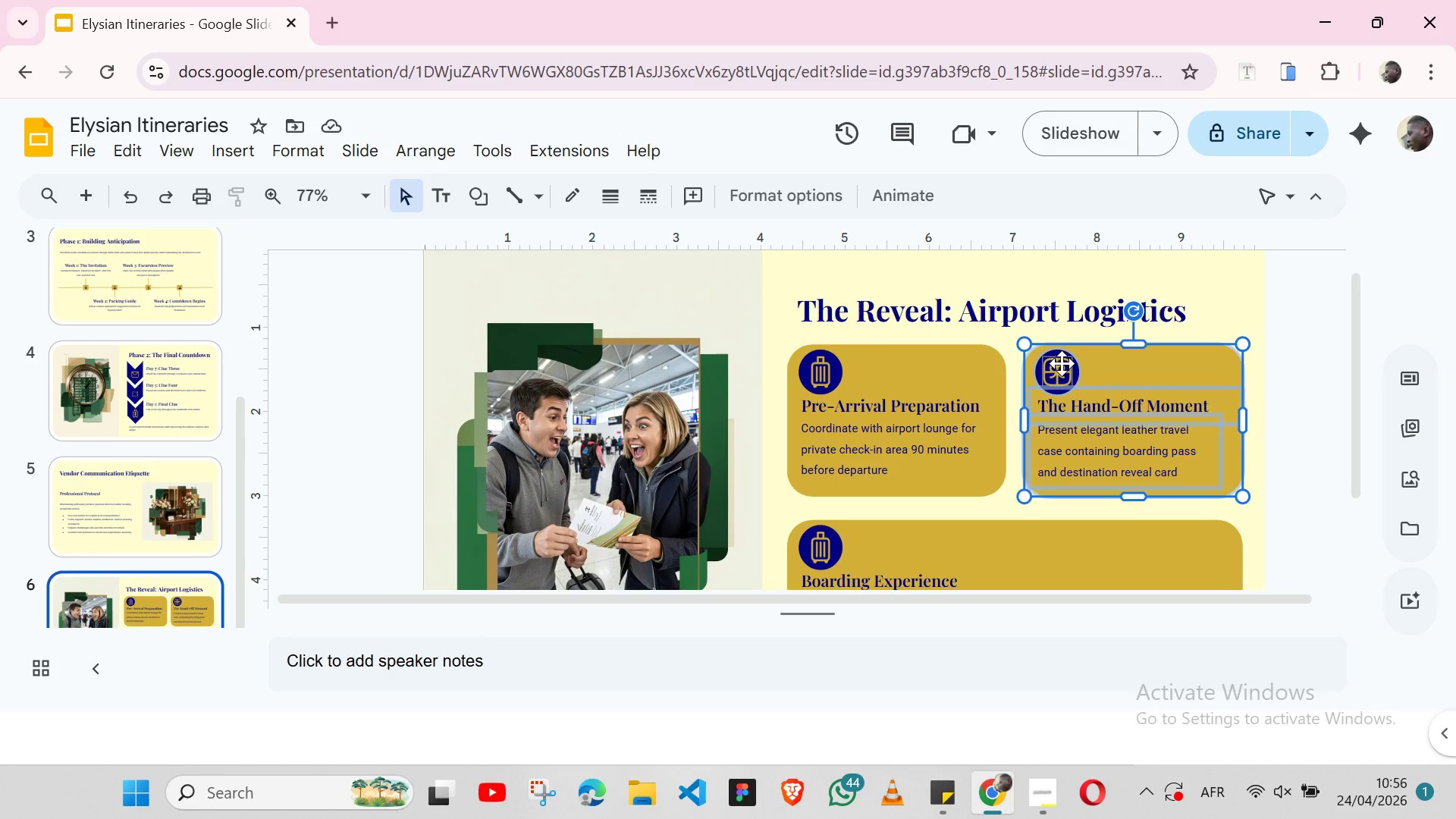 
hold_key(key=ShiftLeft, duration=1.53)
left_click([1062, 363])
 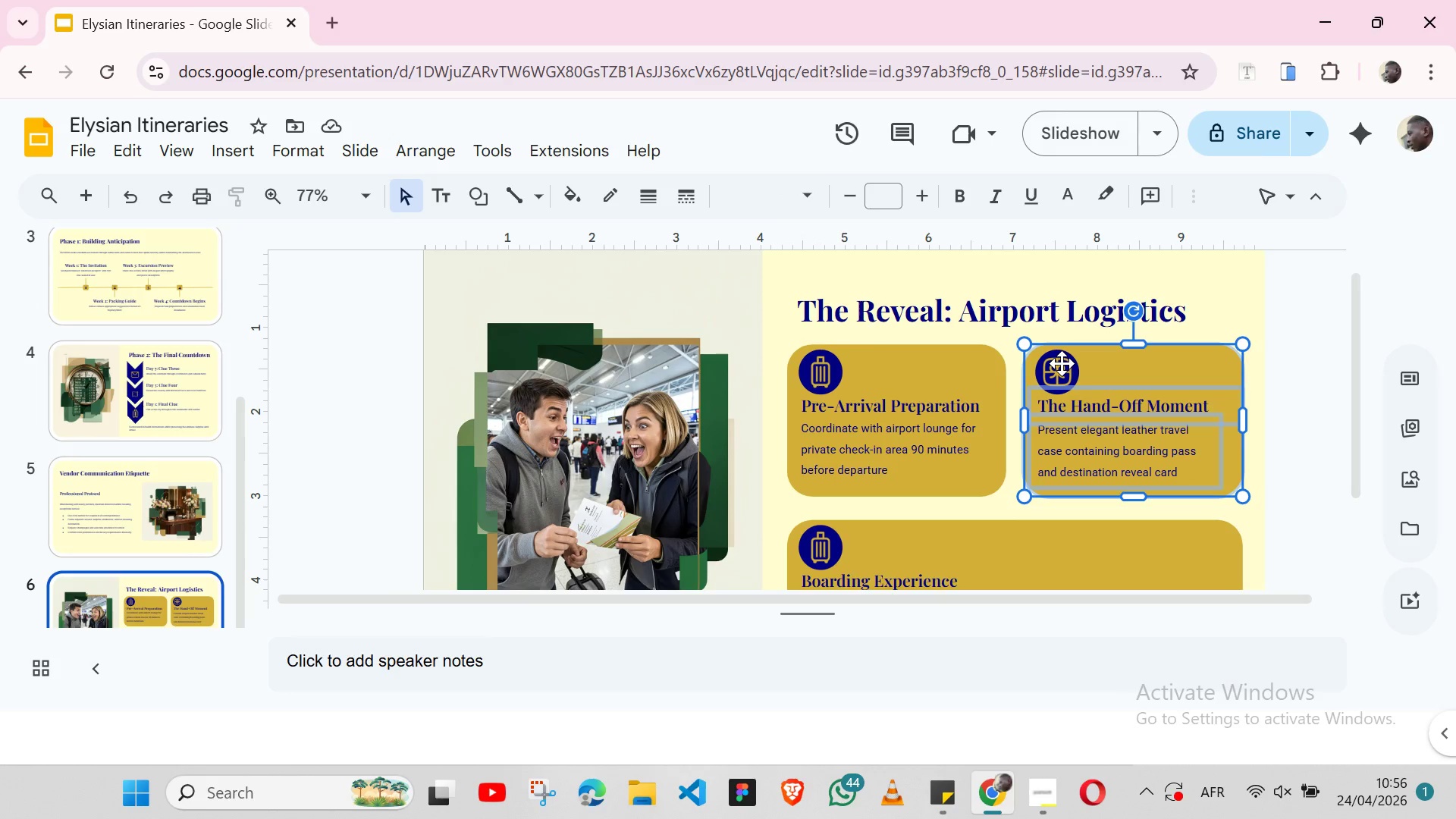 
hold_key(key=ShiftLeft, duration=1.51)
 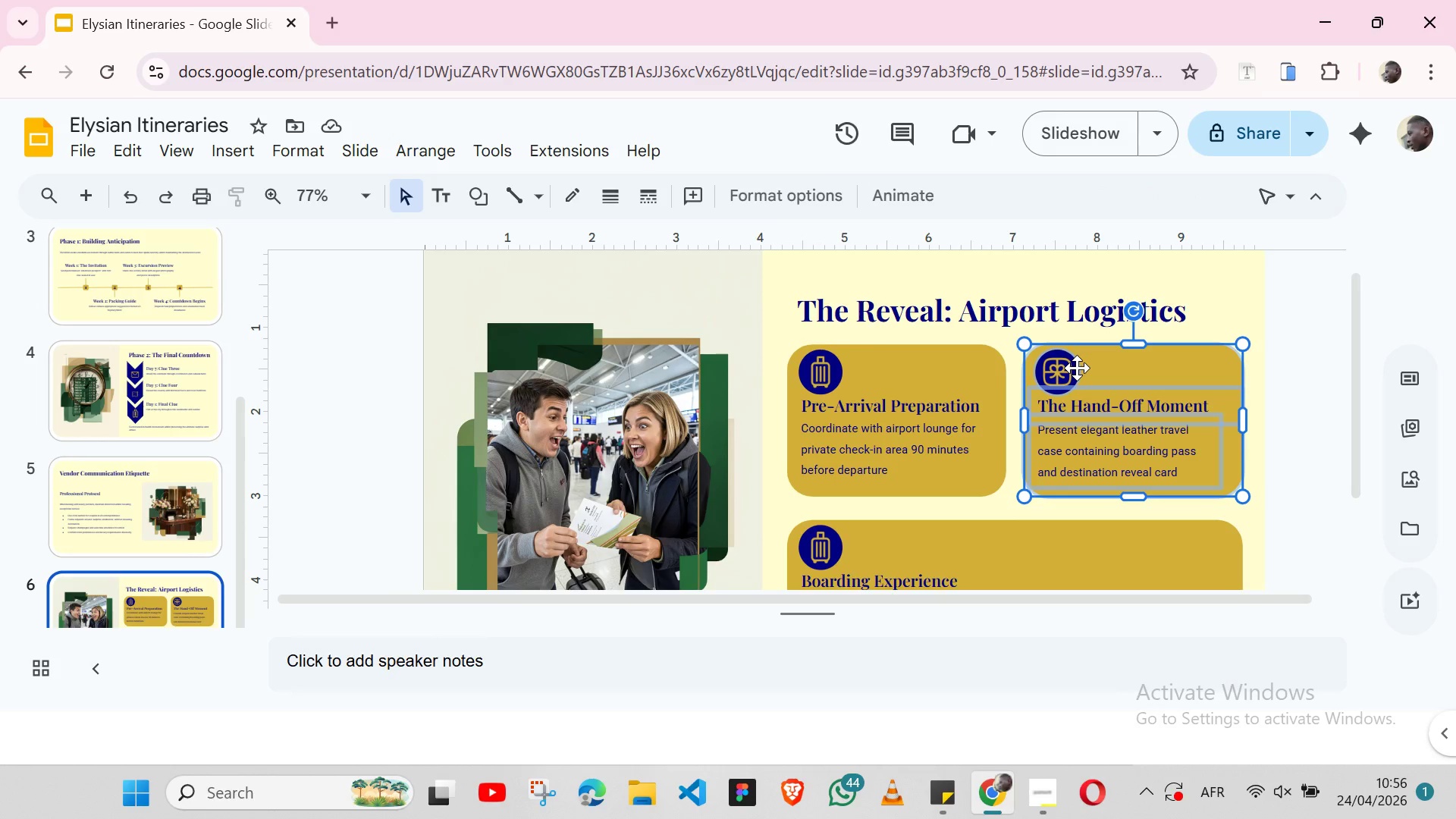 
hold_key(key=ShiftLeft, duration=1.53)
left_click([1077, 368])
 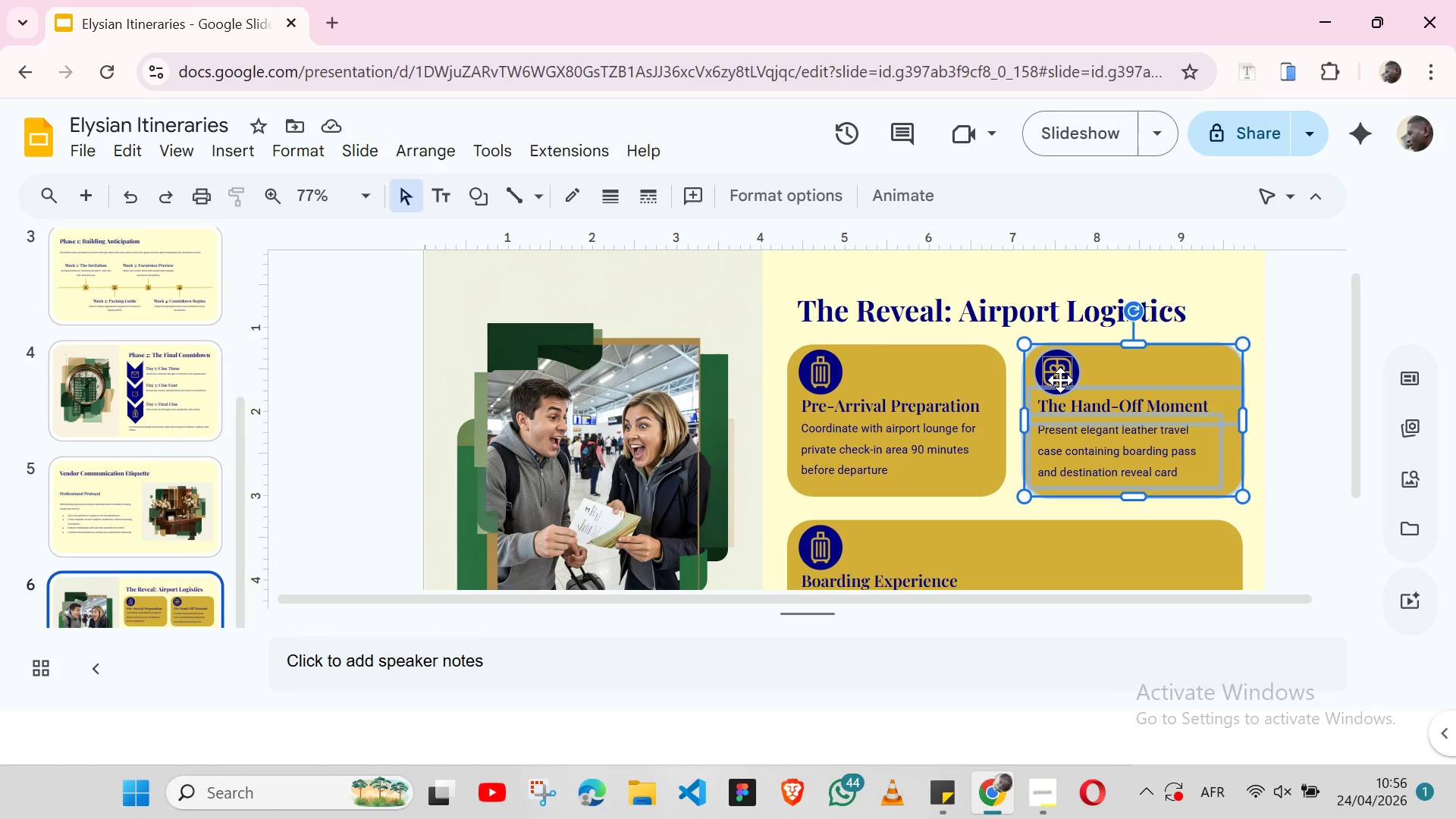 
hold_key(key=ShiftLeft, duration=1.5)
 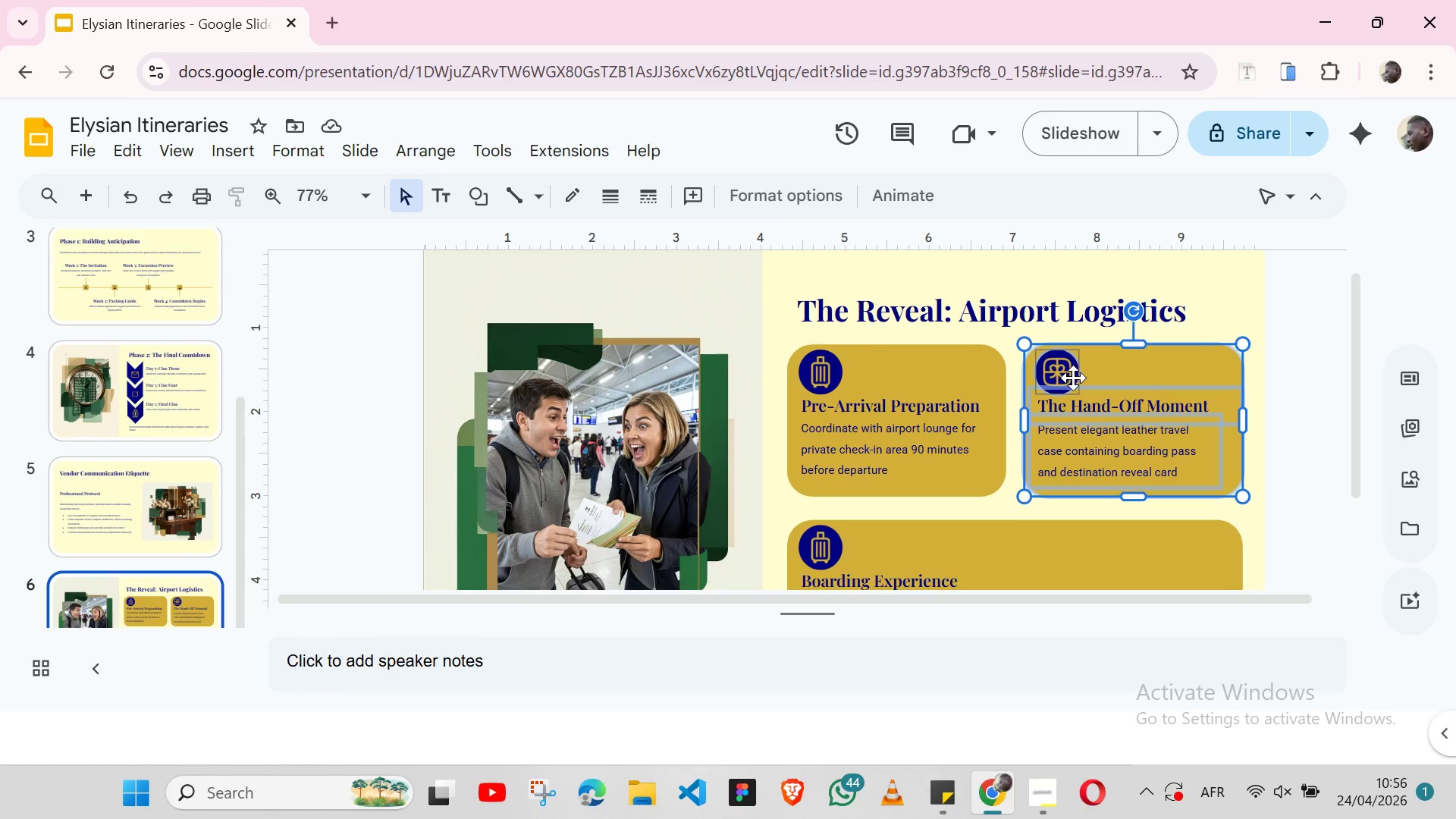 
hold_key(key=ShiftLeft, duration=1.5)
left_click([1073, 378])
 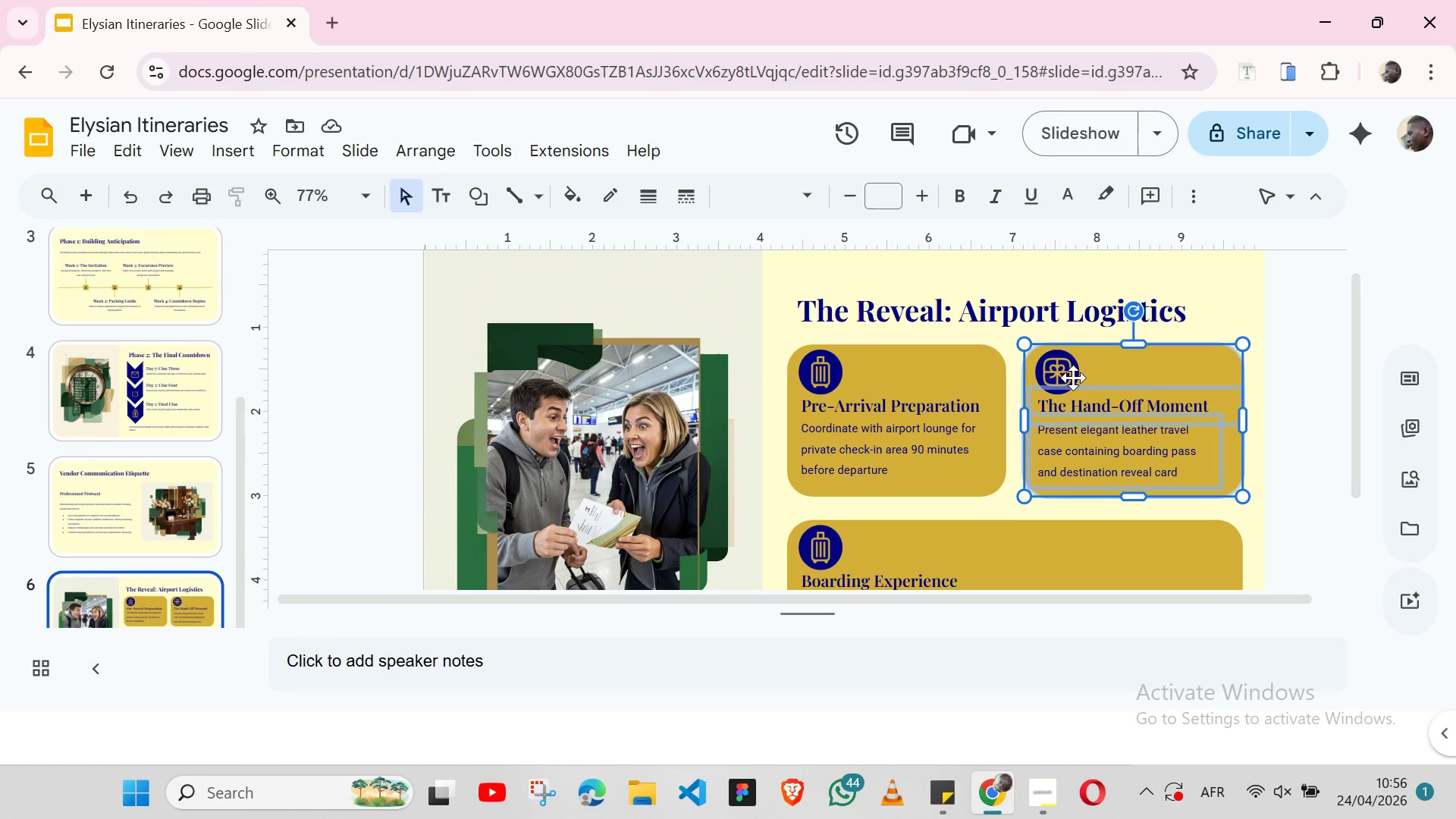 
hold_key(key=ShiftLeft, duration=1.51)
 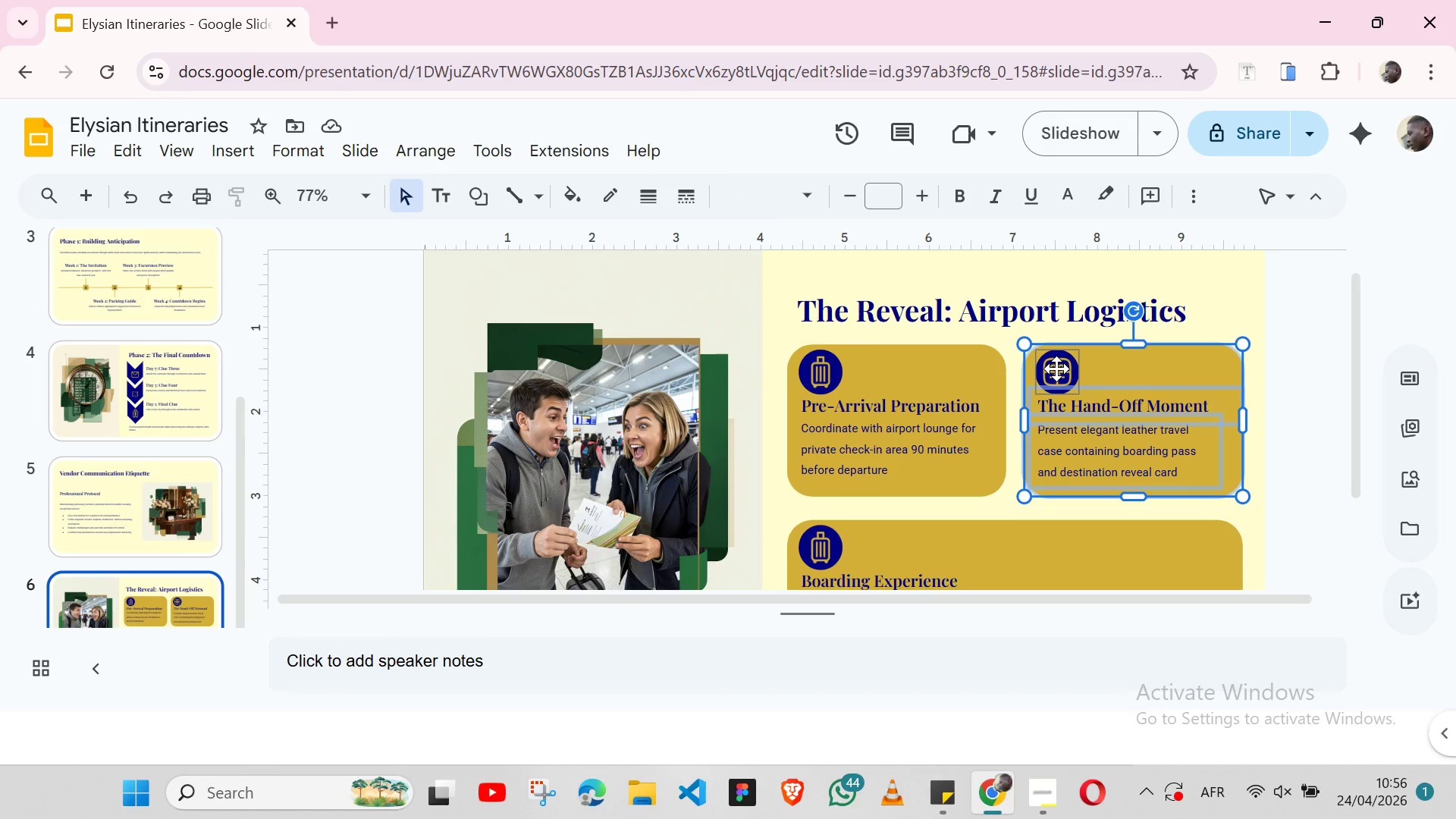 
hold_key(key=ShiftLeft, duration=1.5)
 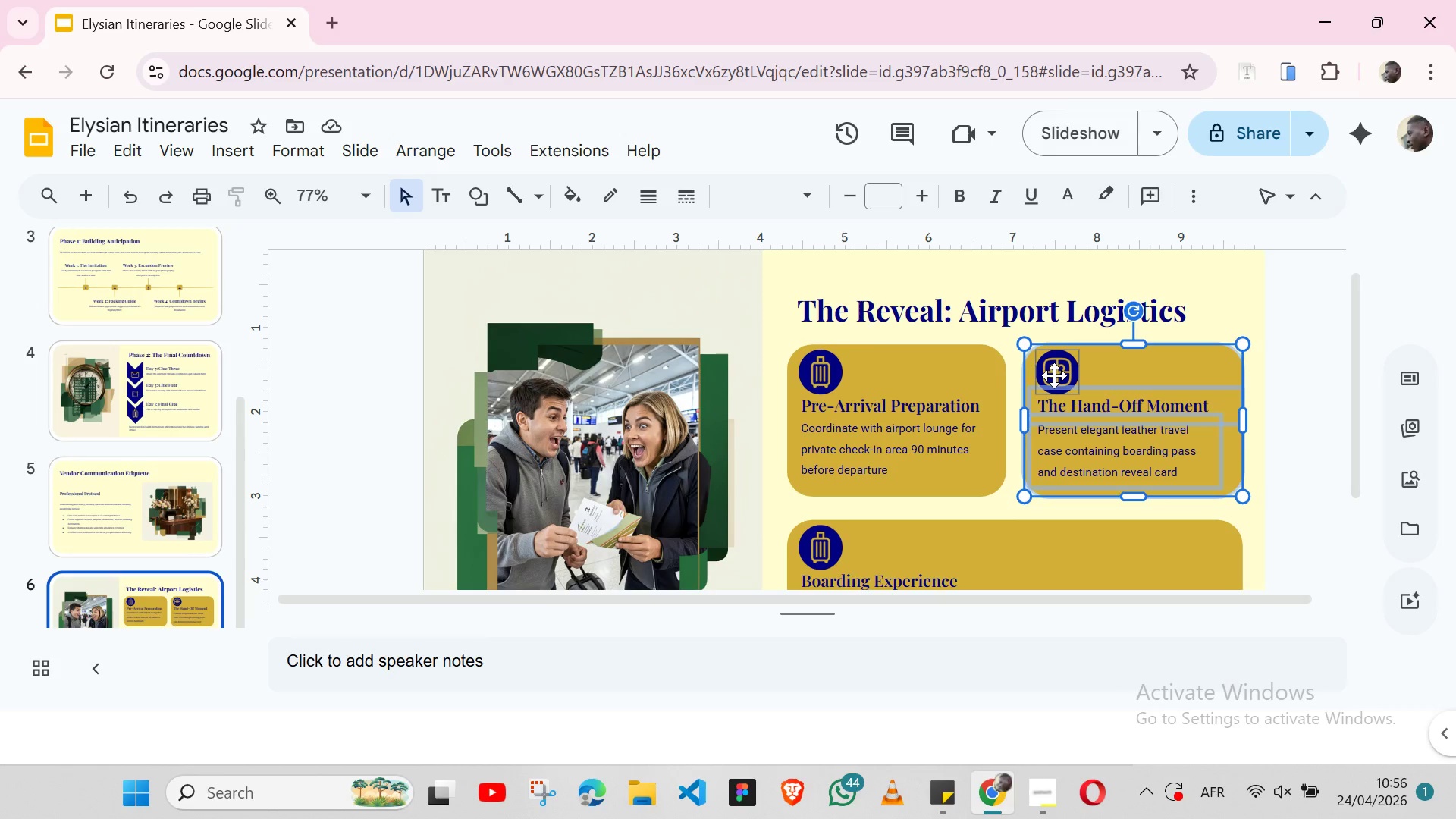 
hold_key(key=ShiftLeft, duration=1.5)
left_click([1054, 375])
 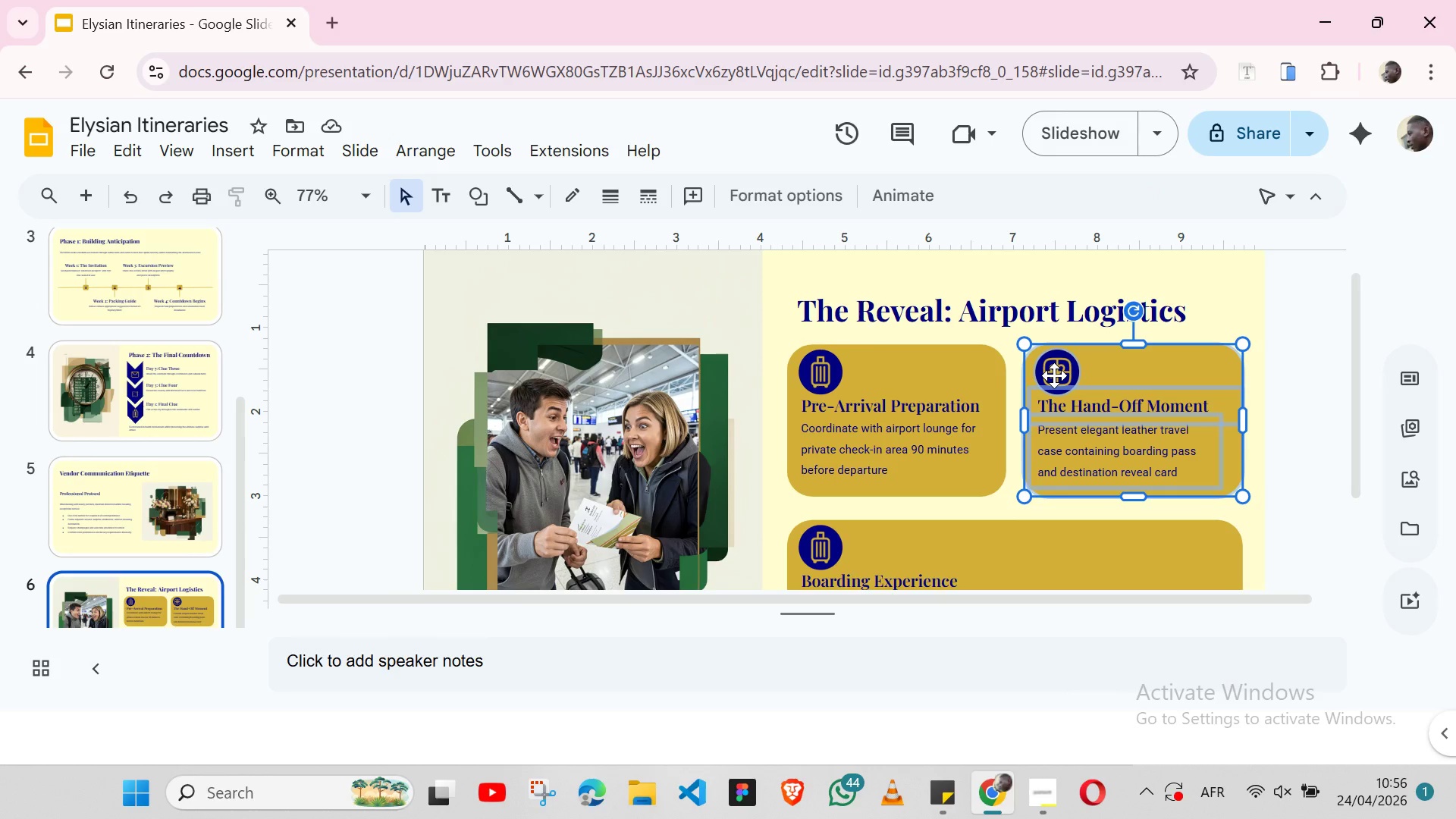 
hold_key(key=ShiftLeft, duration=1.5)
 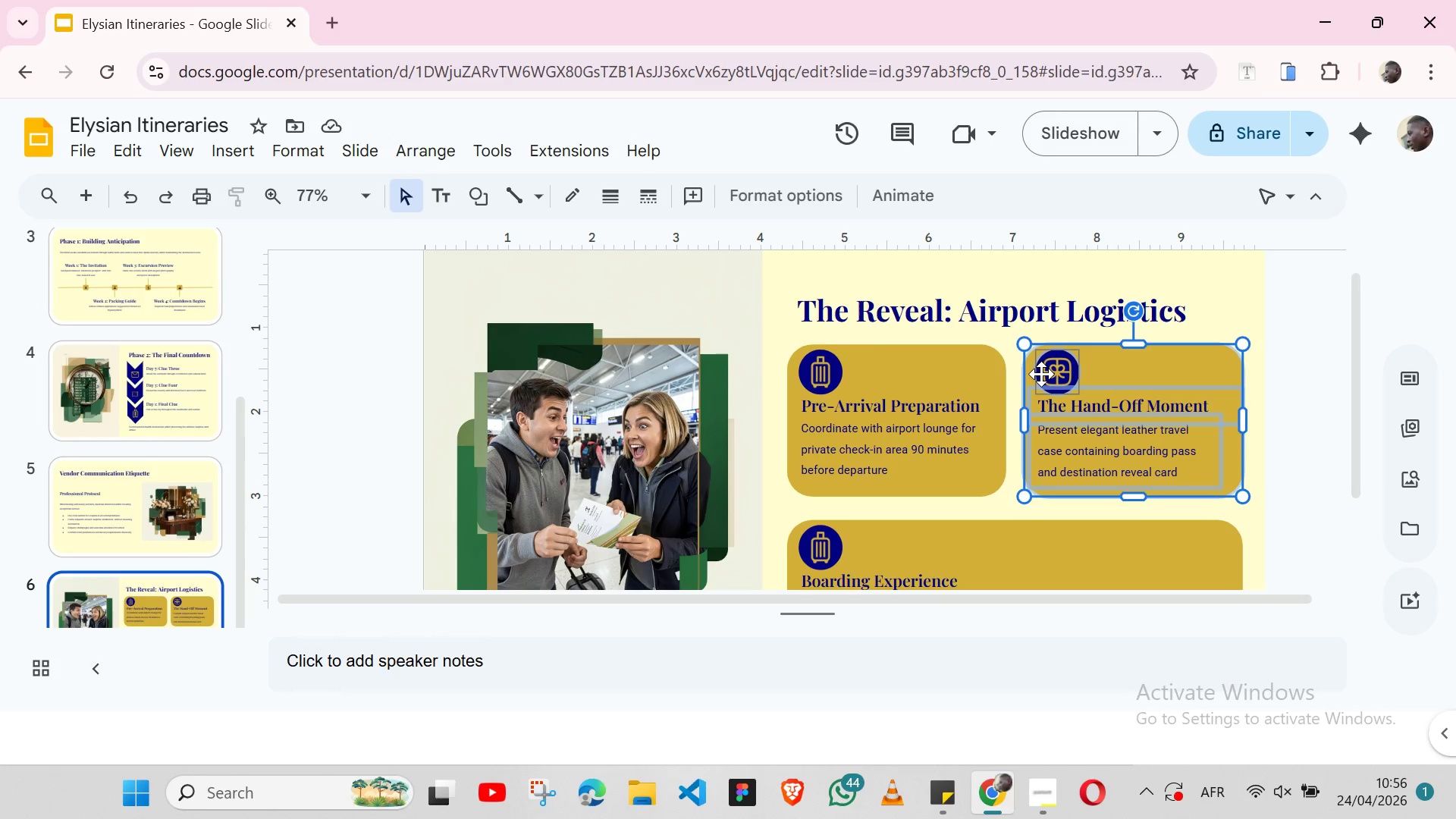 
hold_key(key=ShiftLeft, duration=1.5)
left_click([1041, 374])
 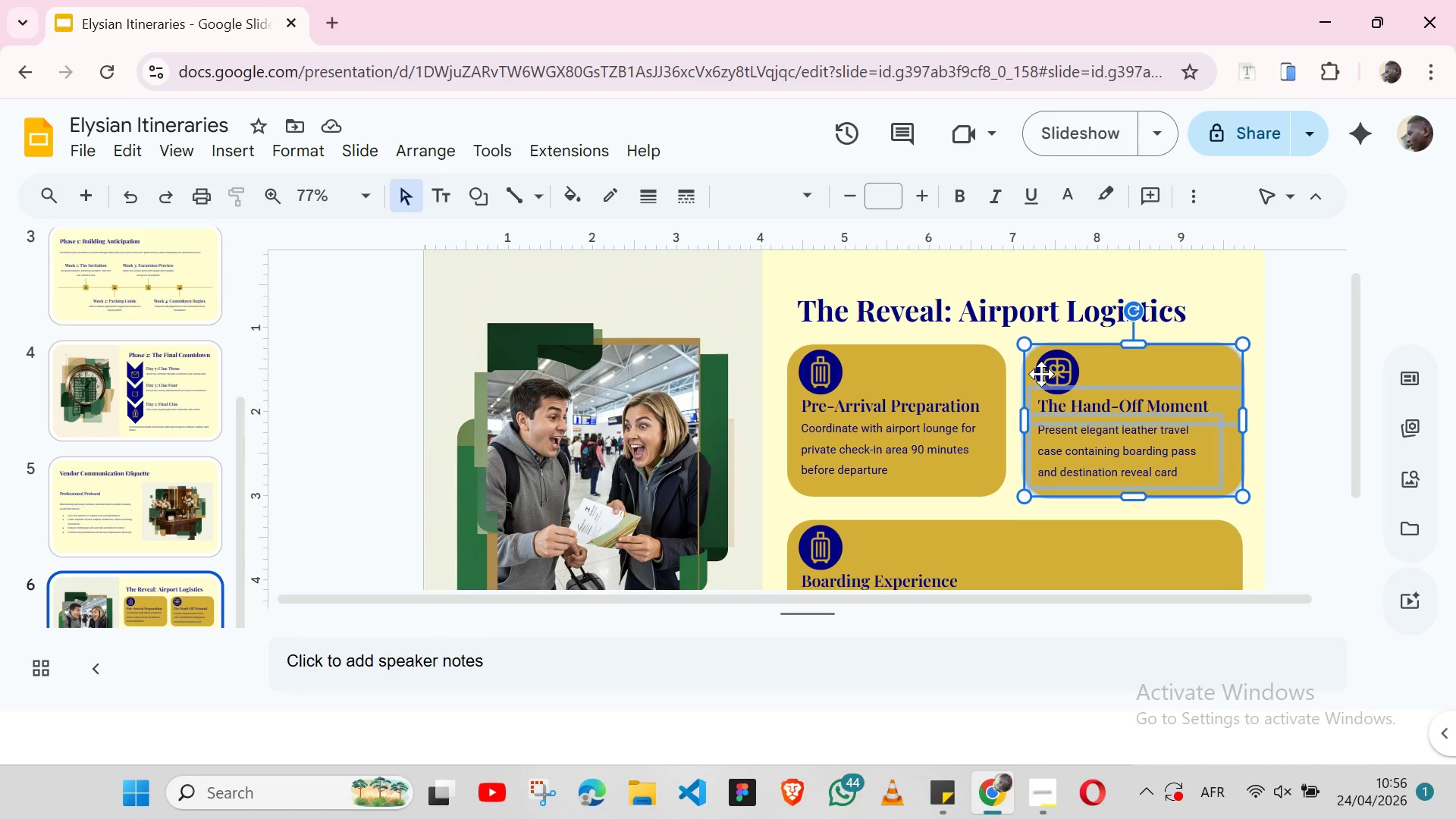 
hold_key(key=ShiftLeft, duration=1.52)
left_click([1056, 374])
 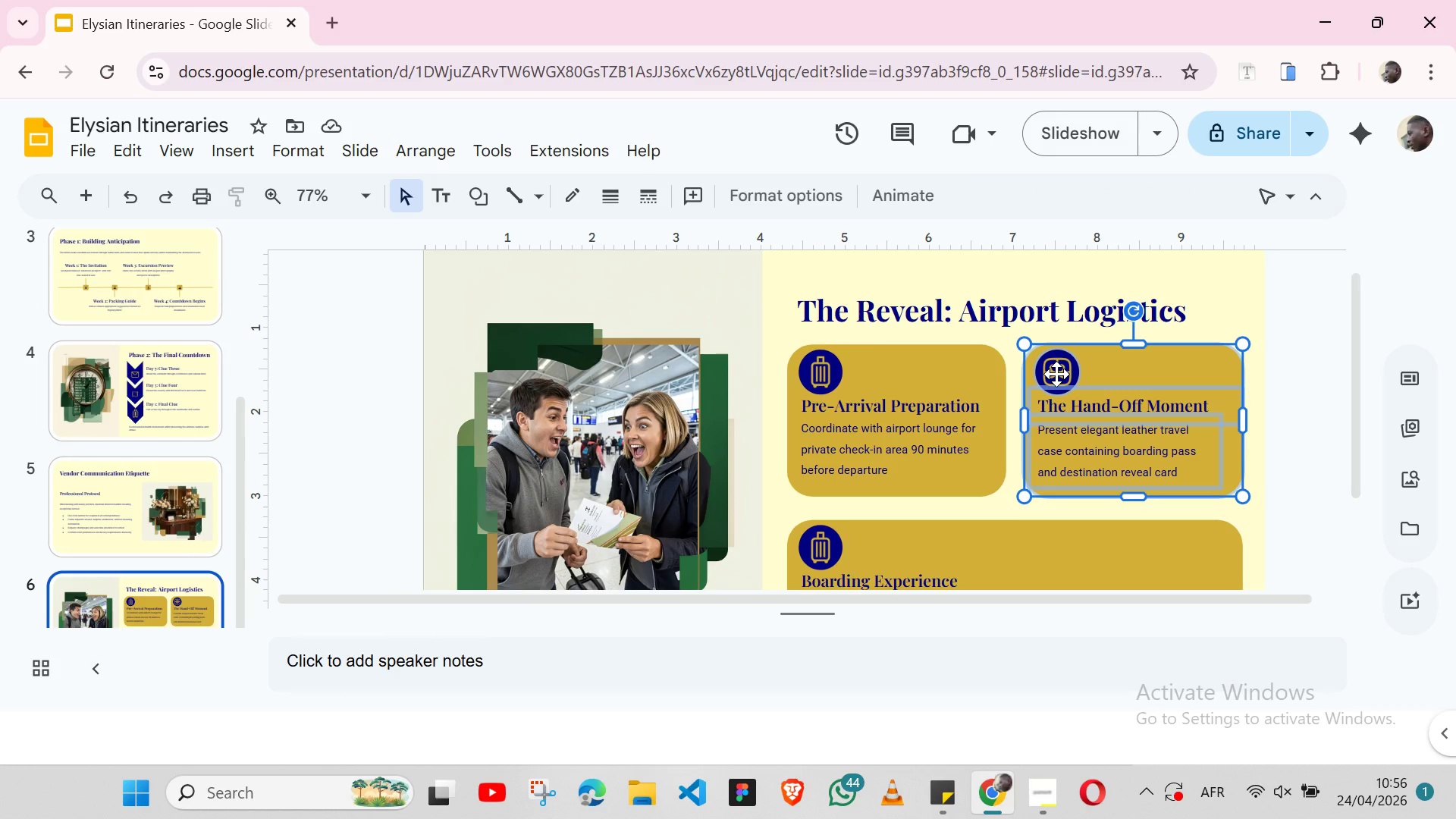 
hold_key(key=ShiftLeft, duration=1.5)
 